 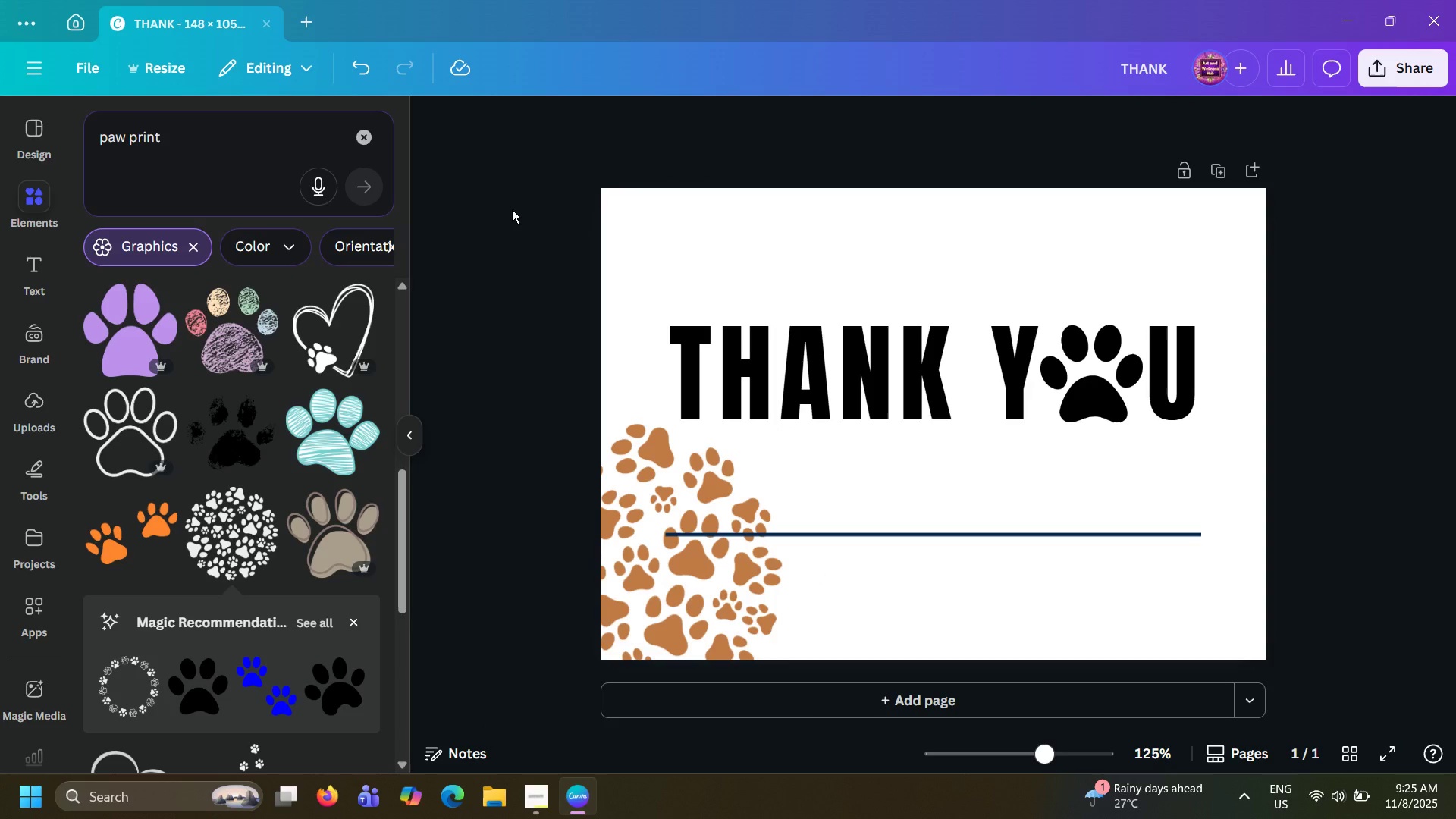 
key(Control+Z)
 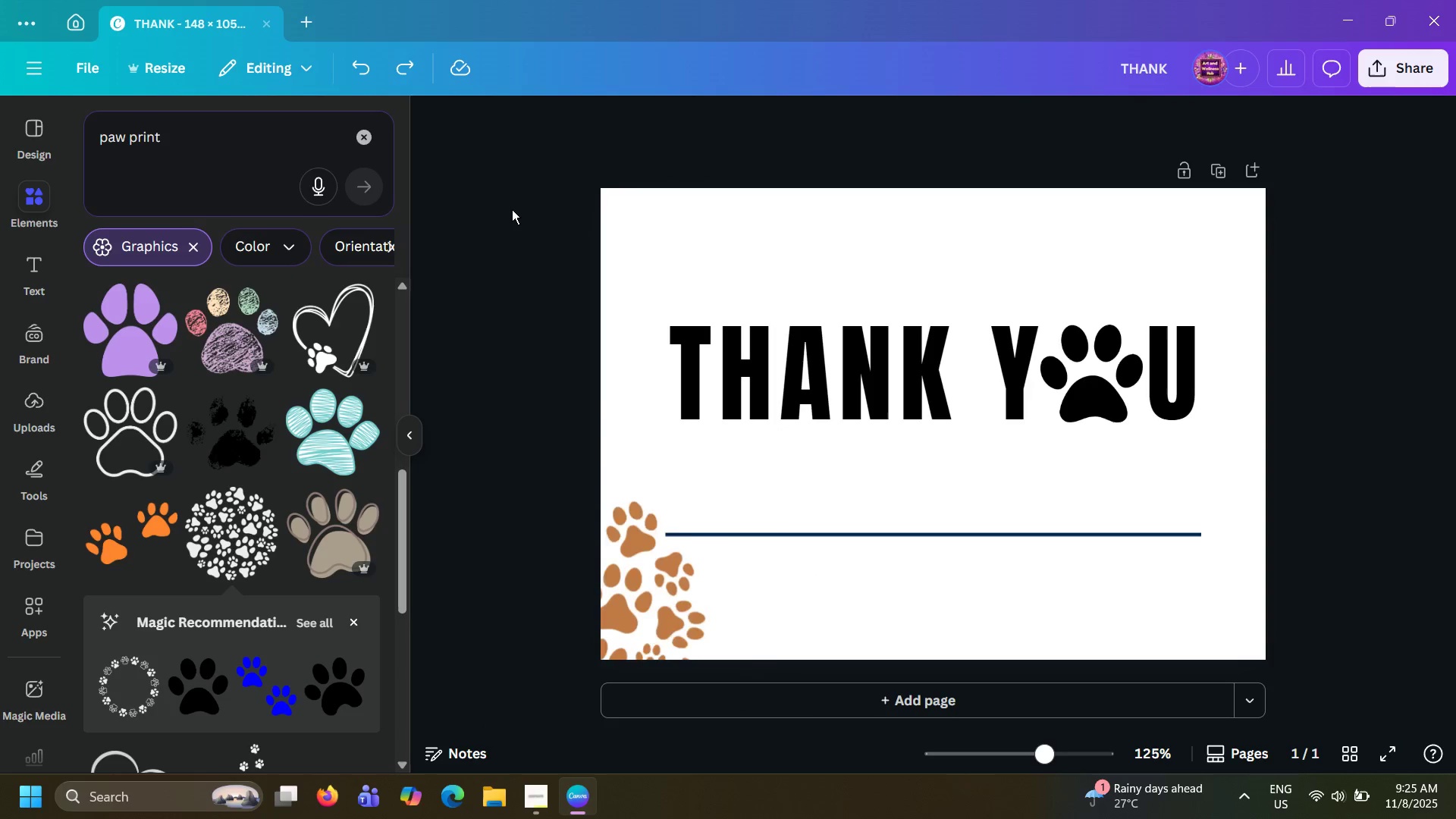 
key(Control+Z)
 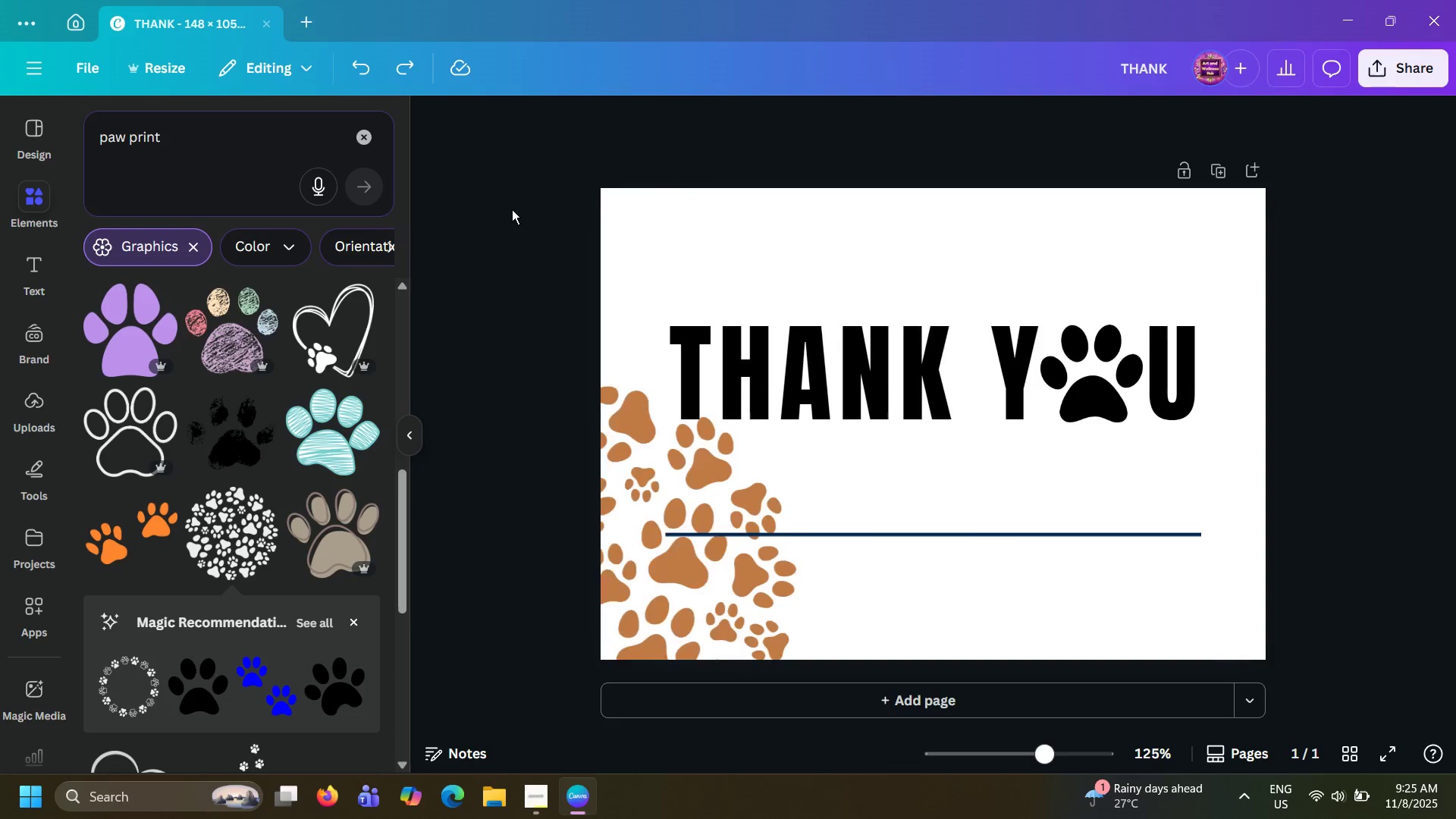 
key(Control+Z)
 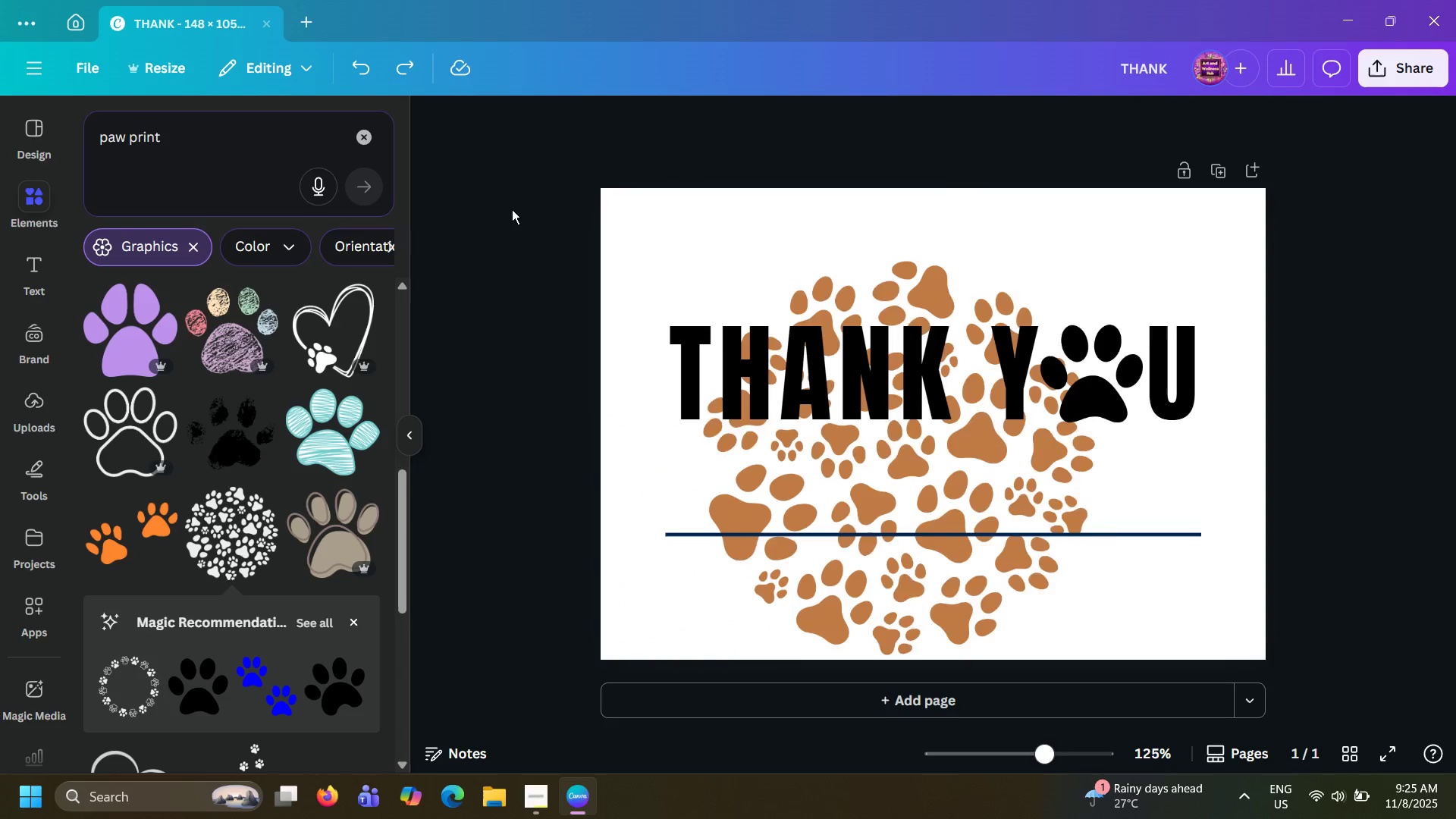 
key(Control+Z)
 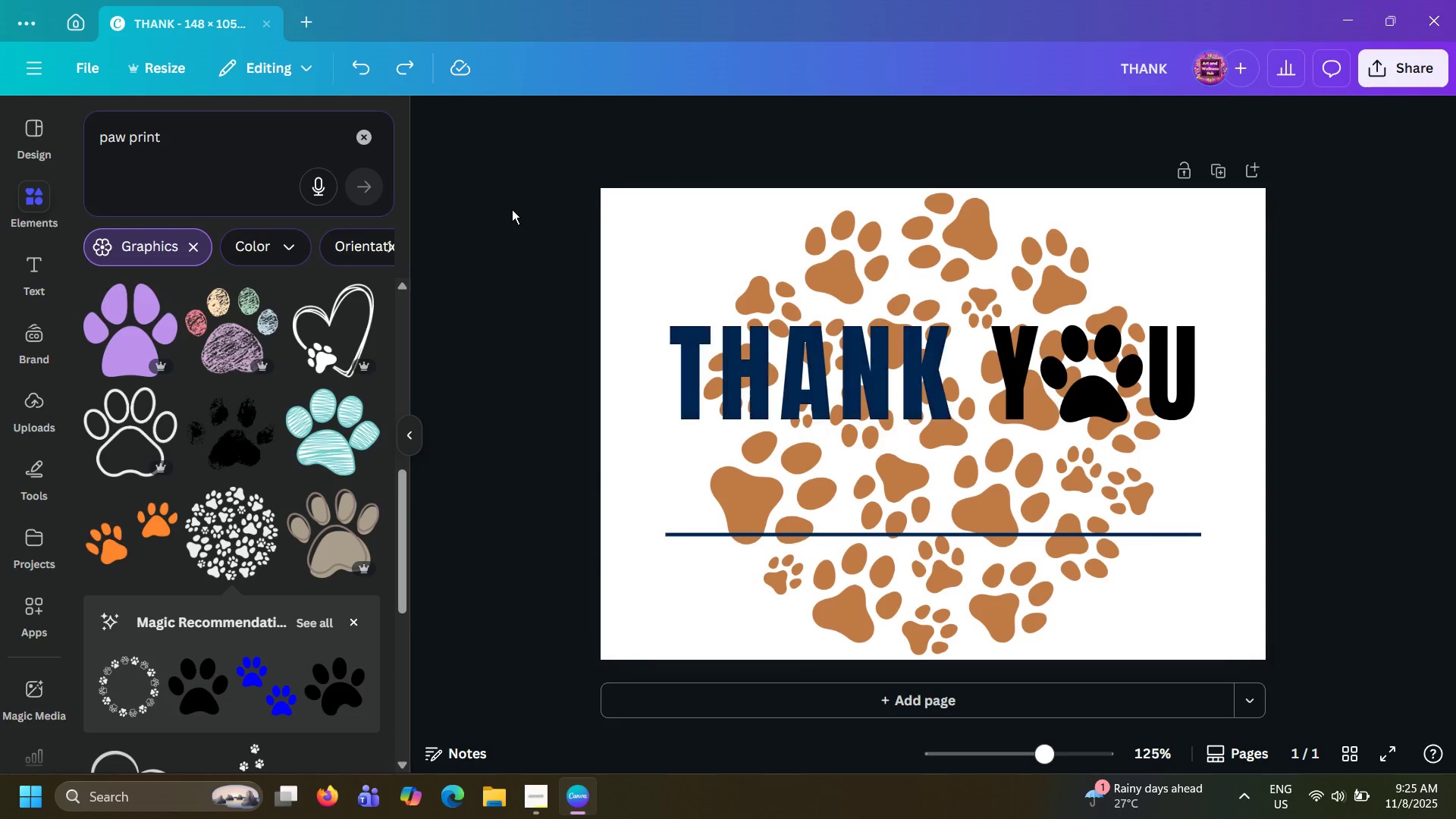 
key(Control+Z)
 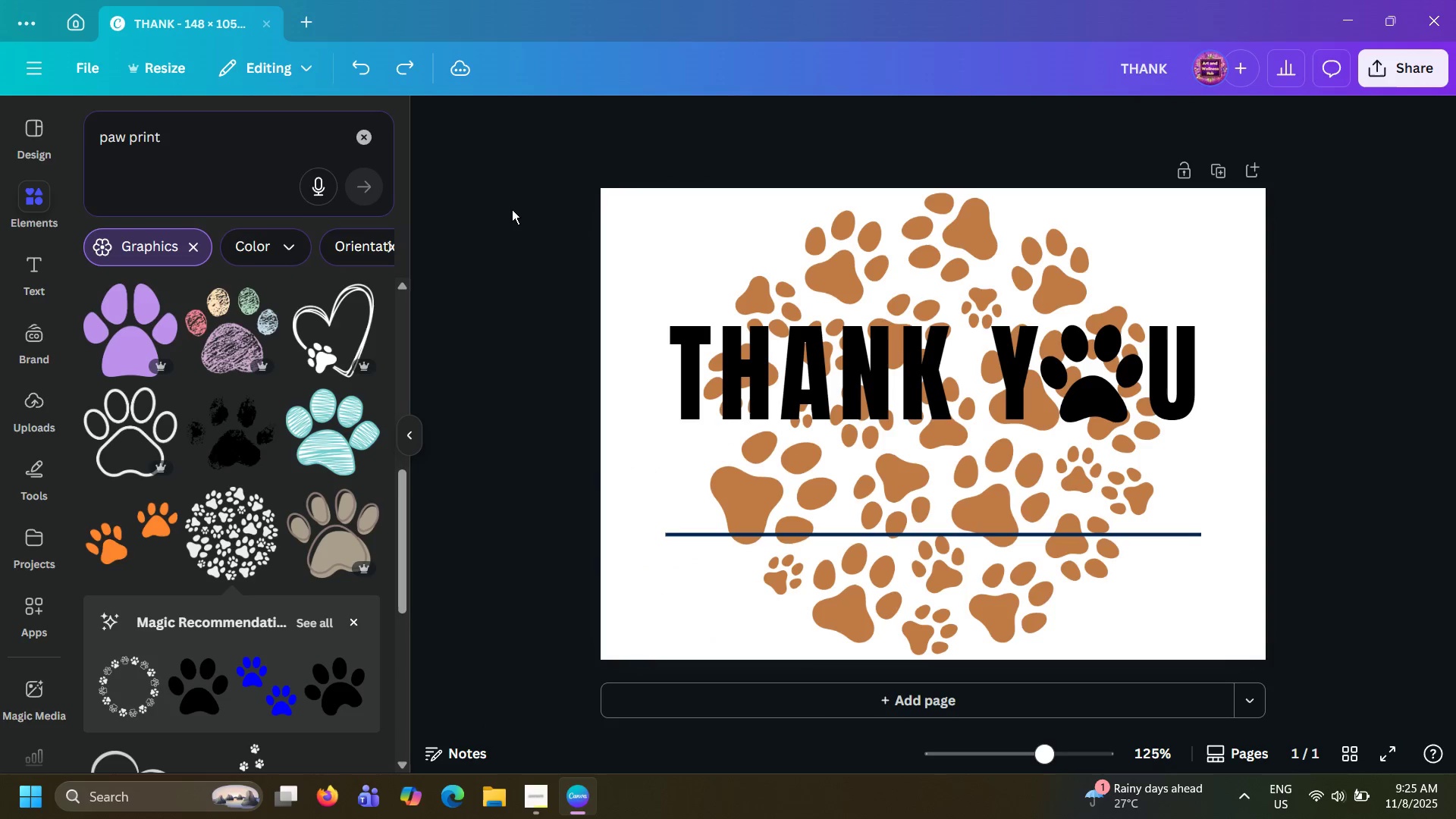 
key(Control+Z)
 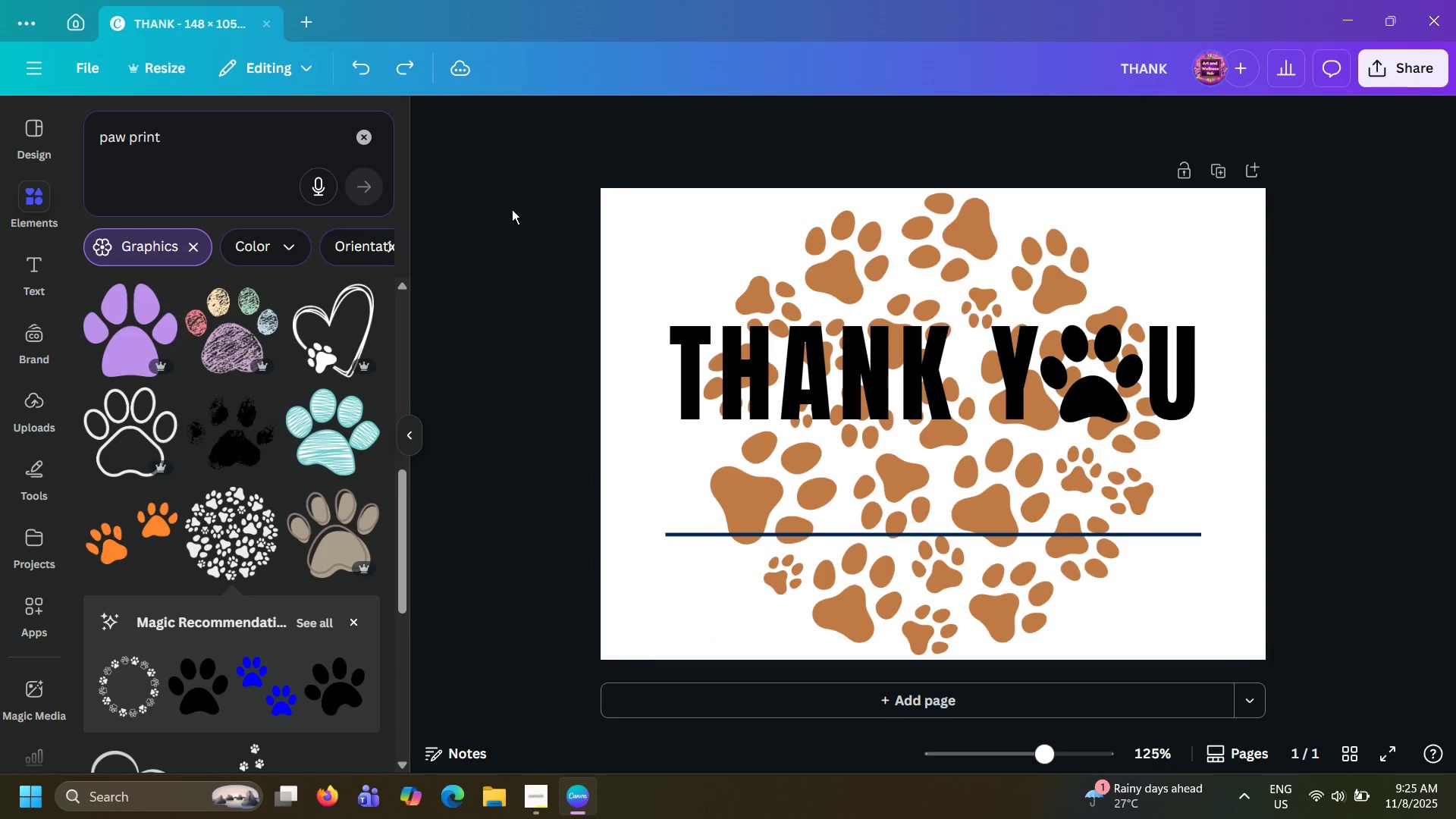 
key(Control+Z)
 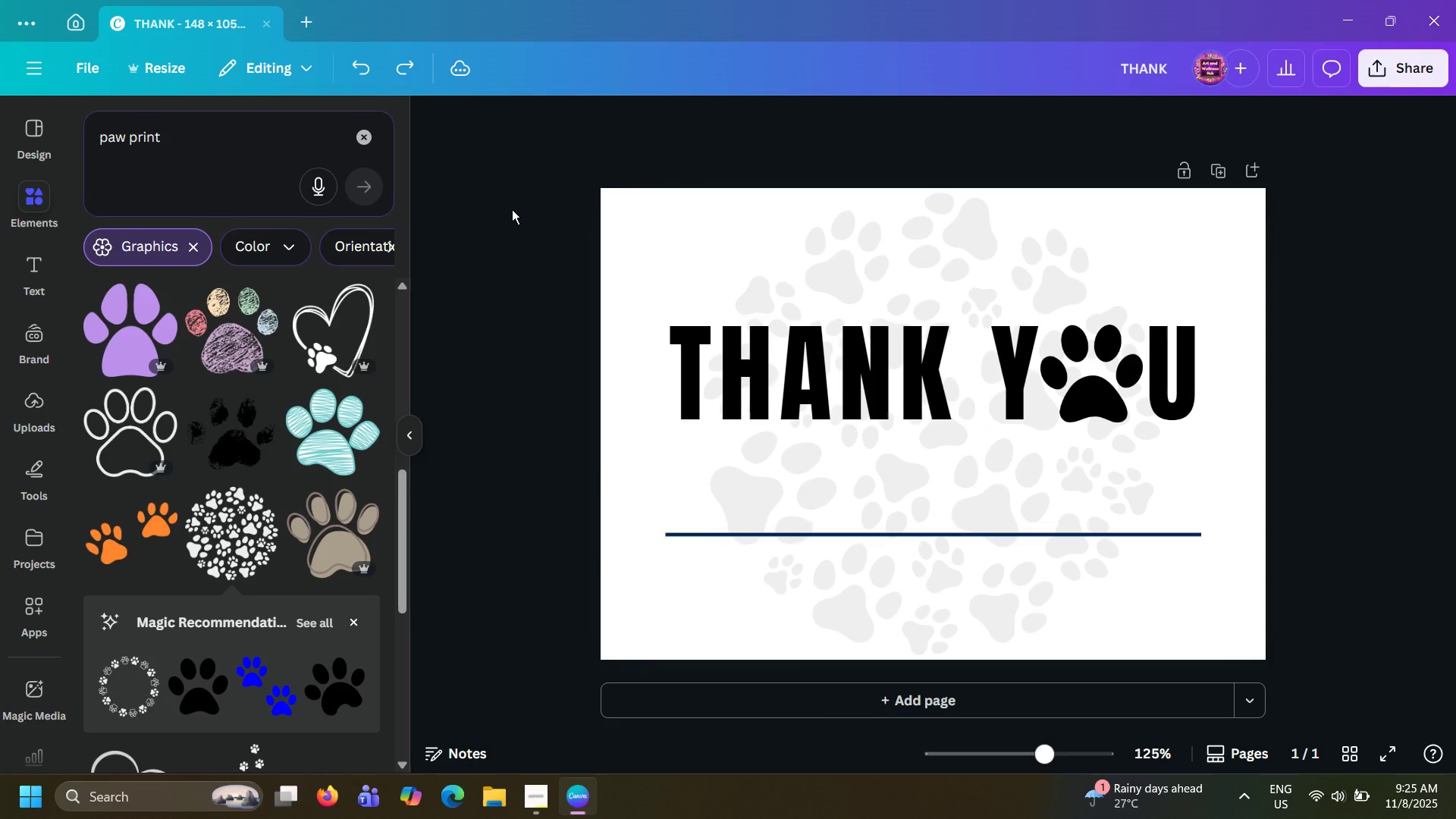 
key(Control+Z)
 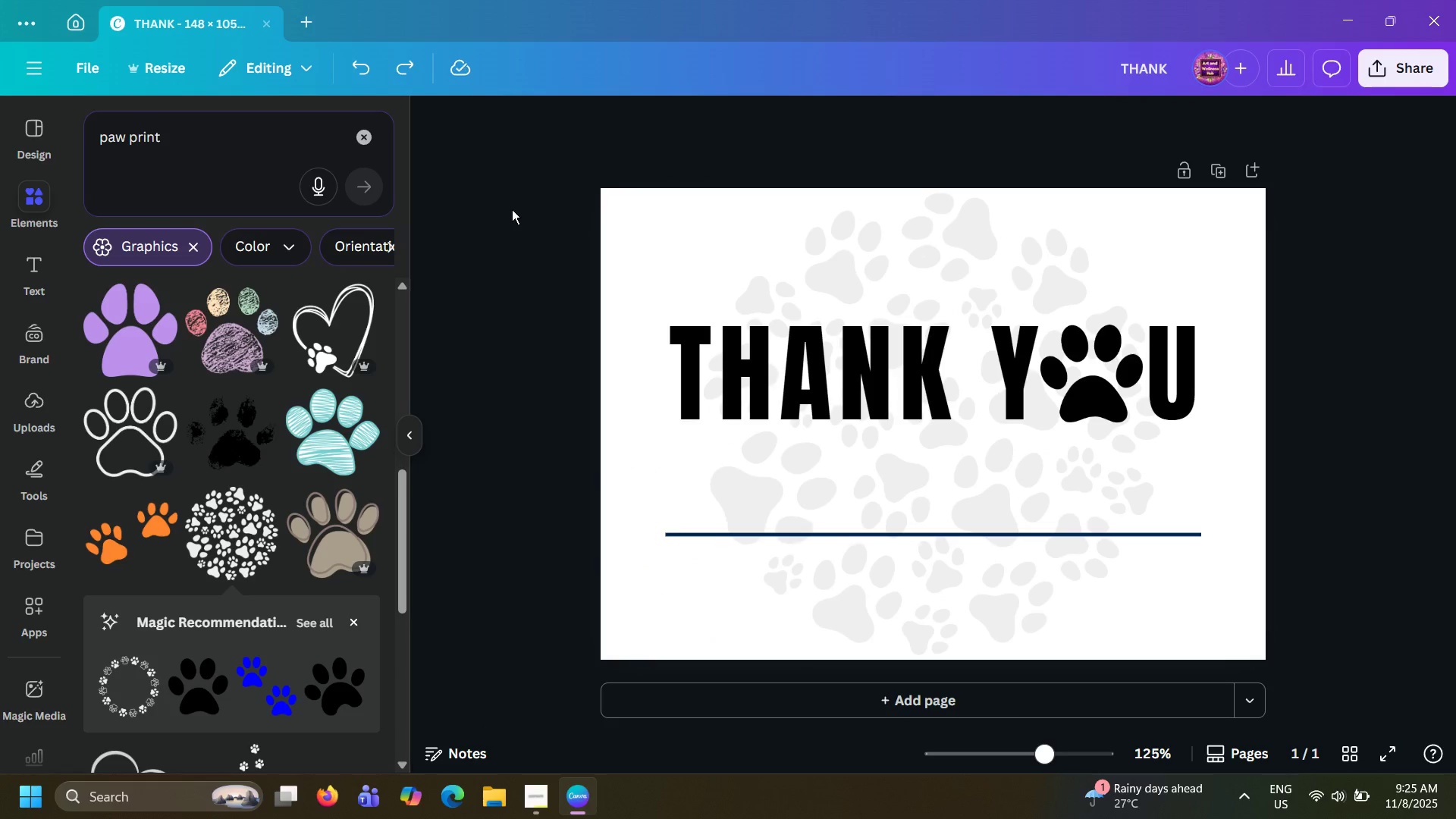 
key(Control+Z)
 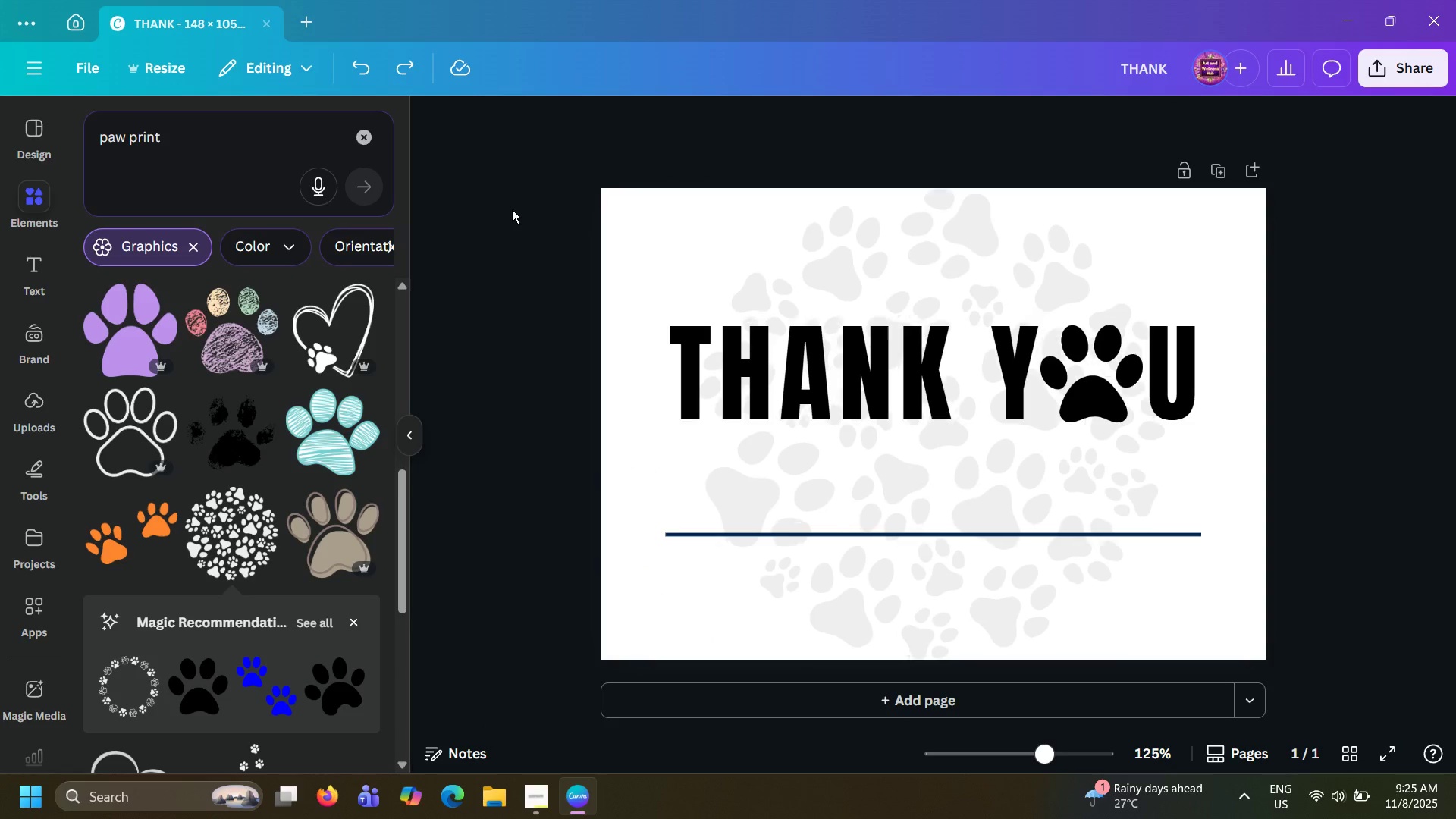 
key(Control+Z)
 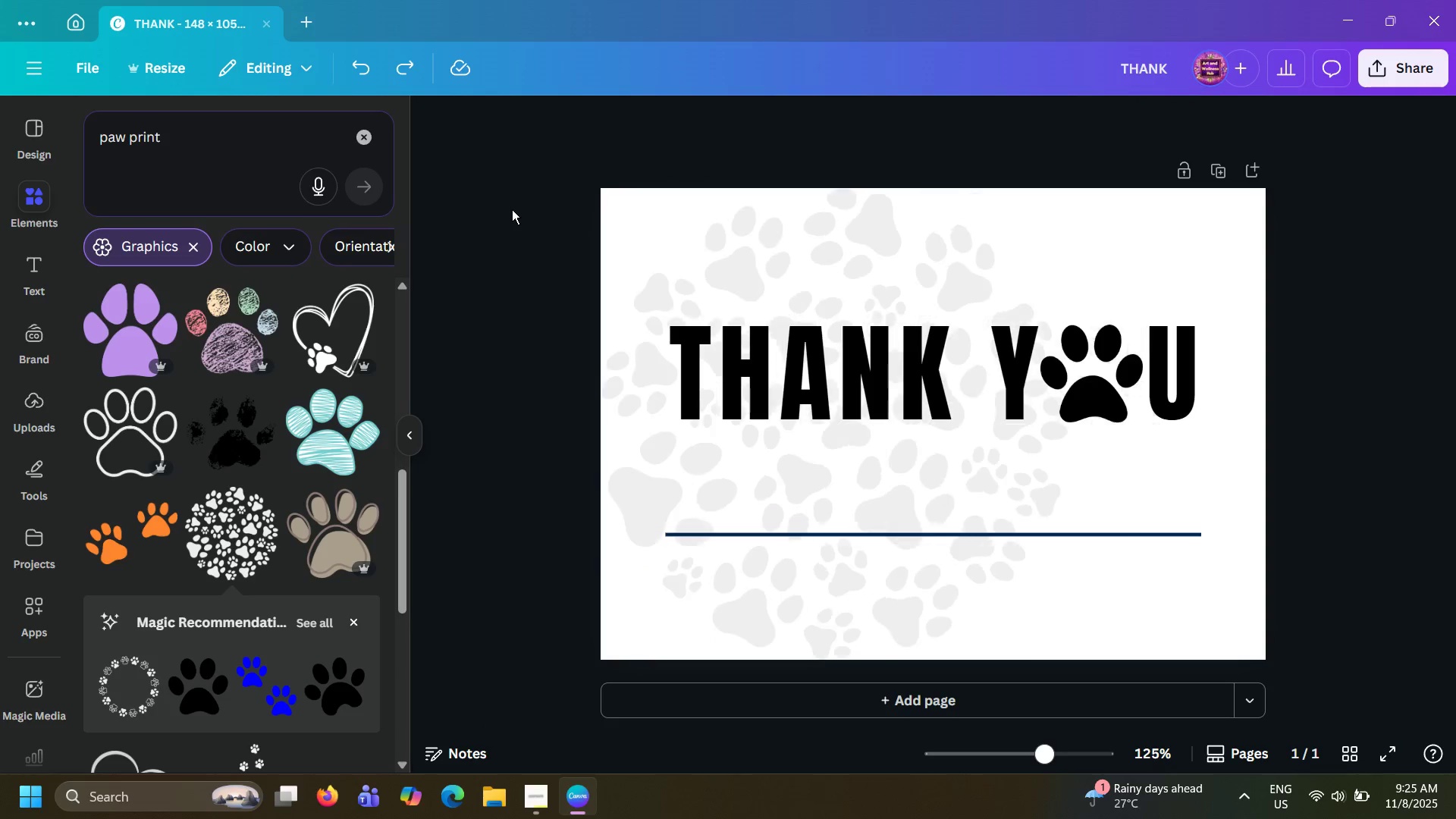 
key(Control+Z)
 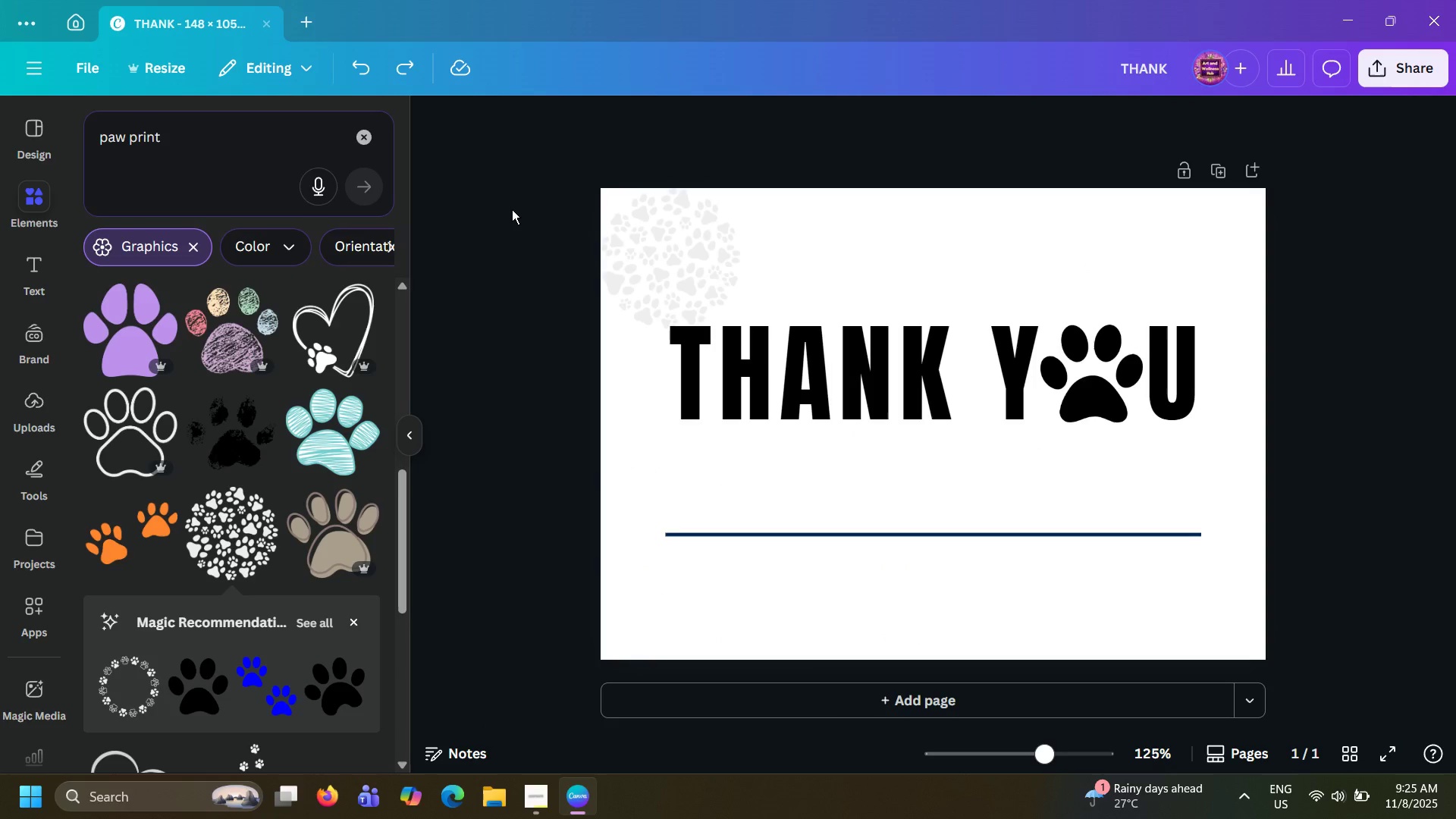 
key(Control+Z)
 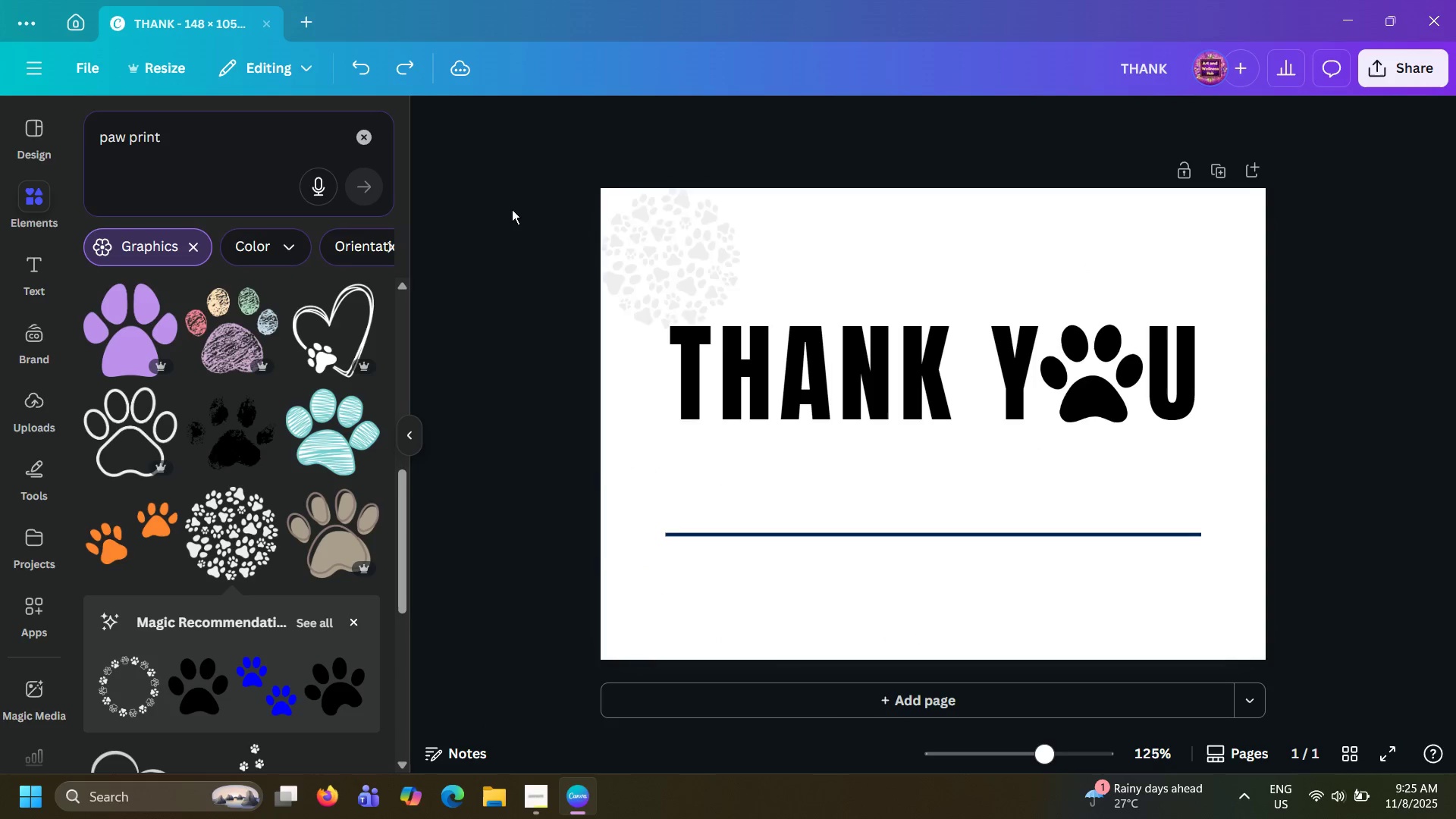 
key(Control+Z)
 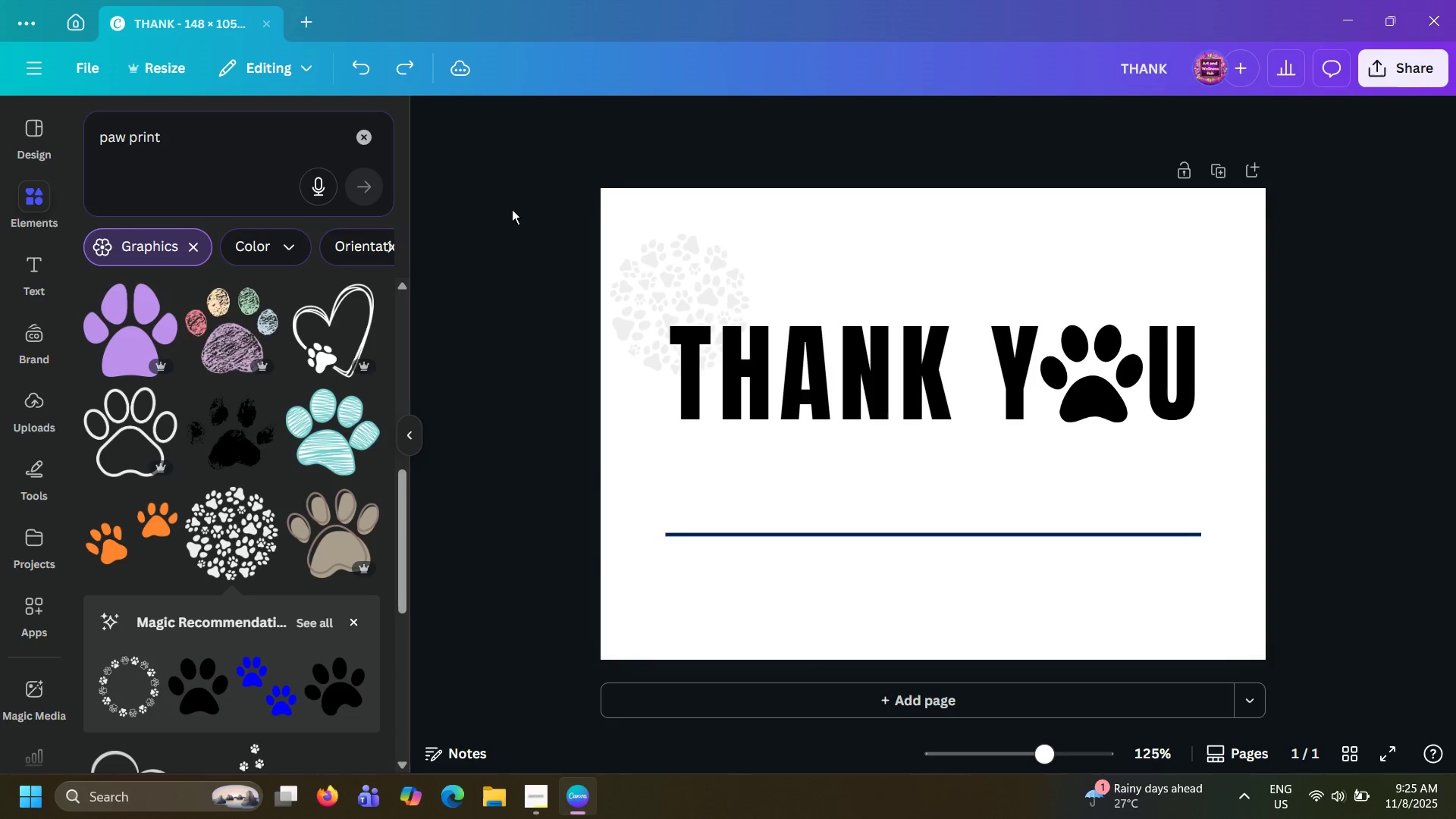 
key(Control+Z)
 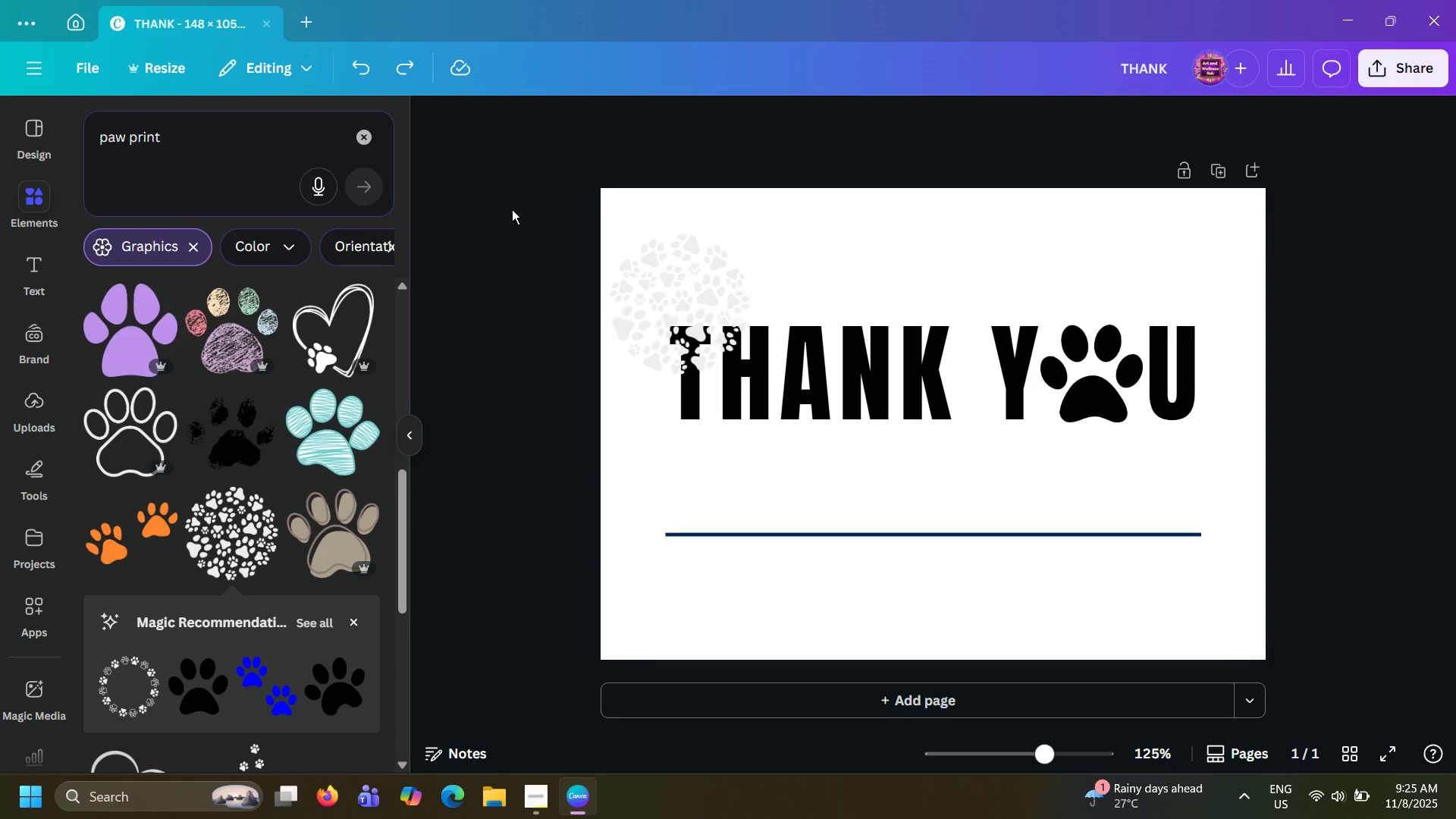 
key(Control+Z)
 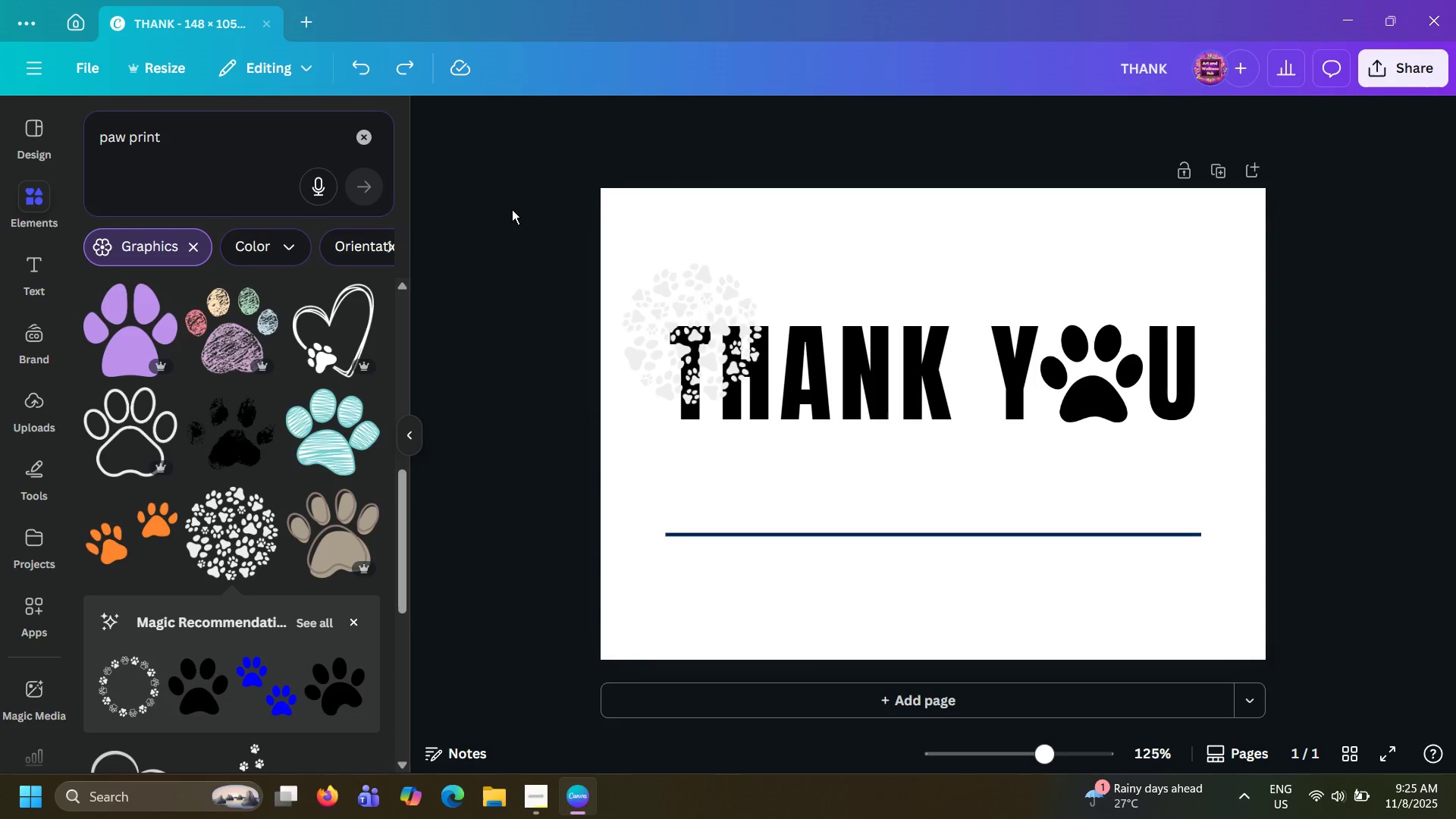 
key(Control+Z)
 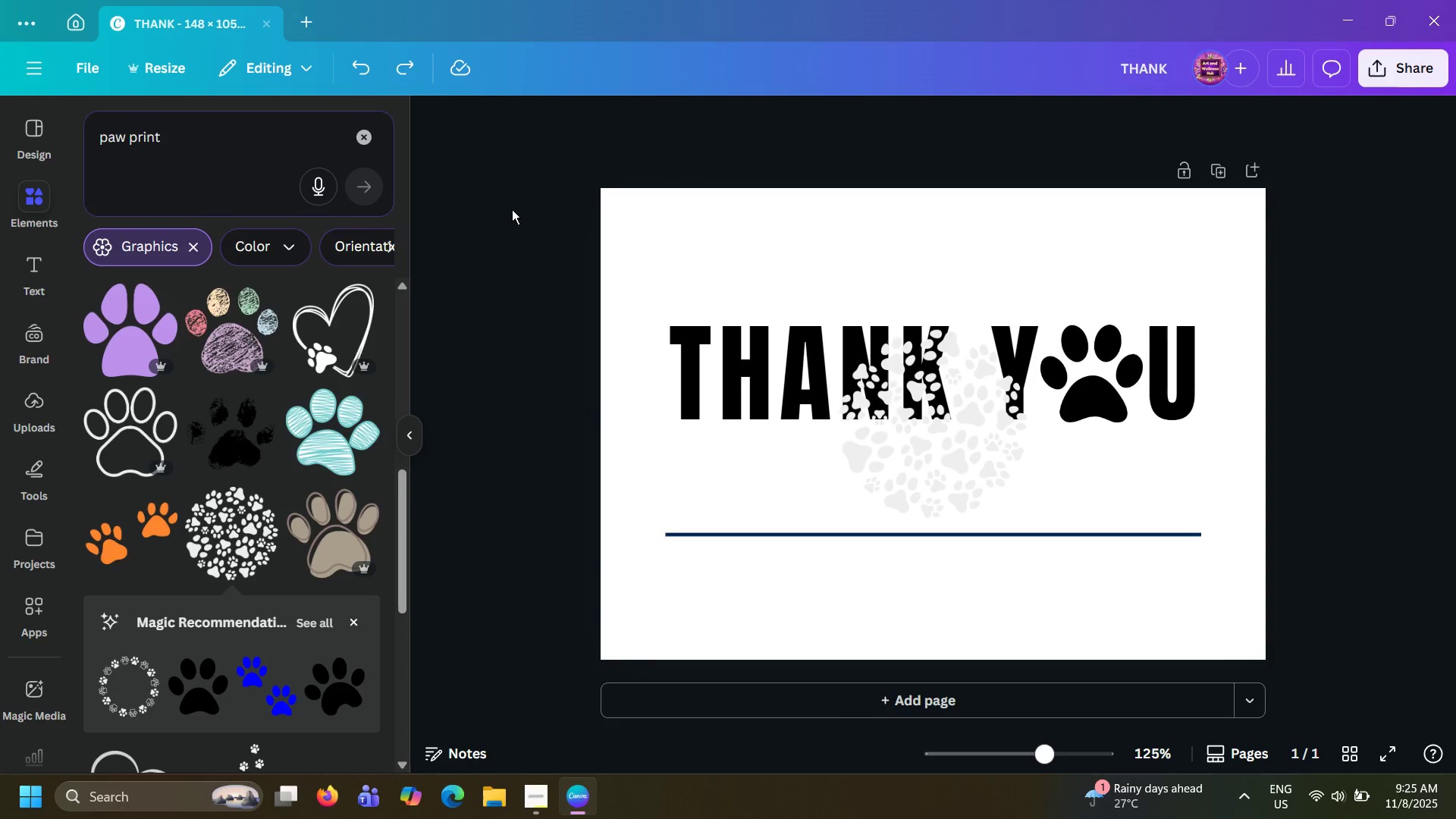 
key(Control+Z)
 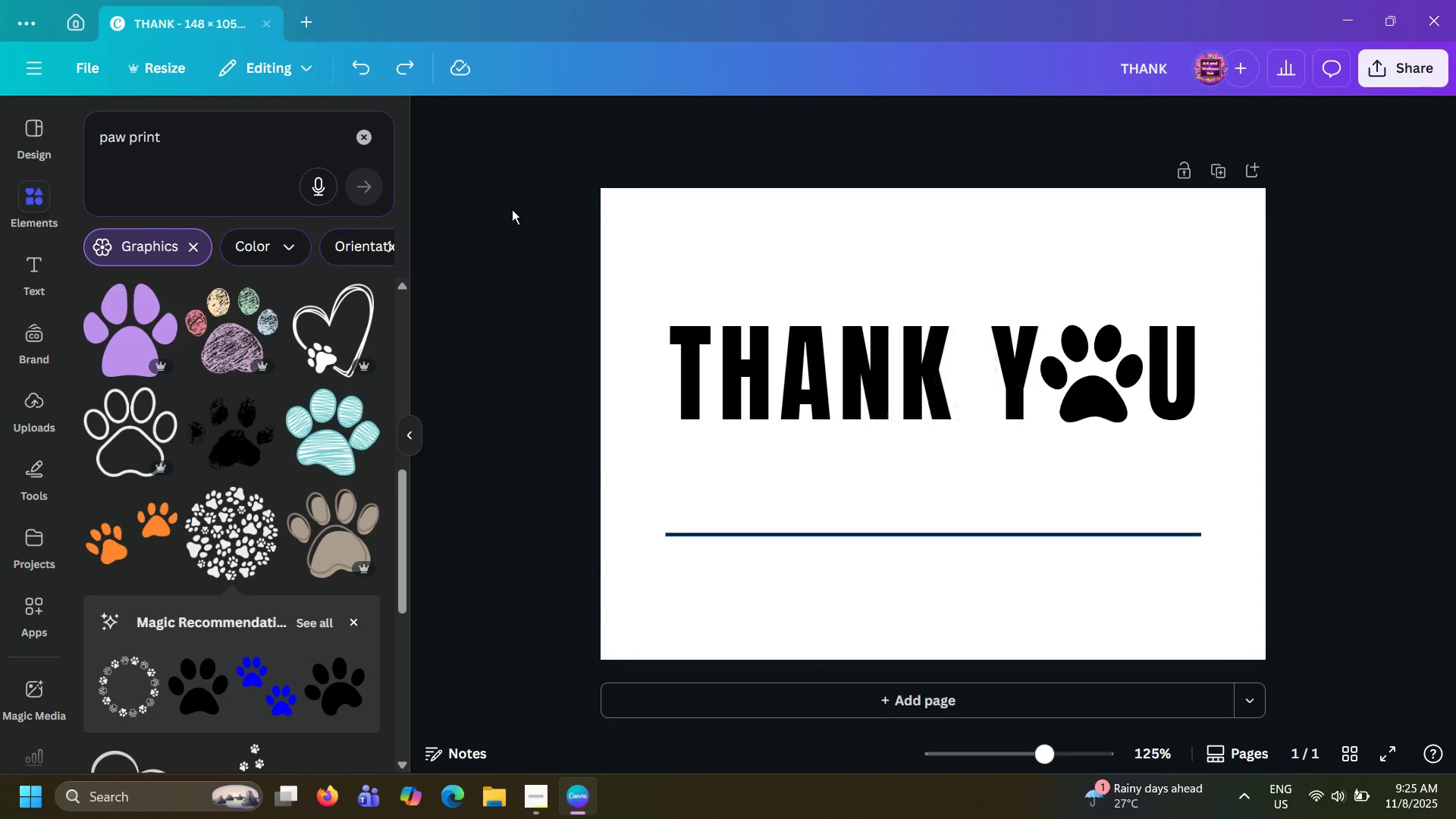 
key(Control+Z)
 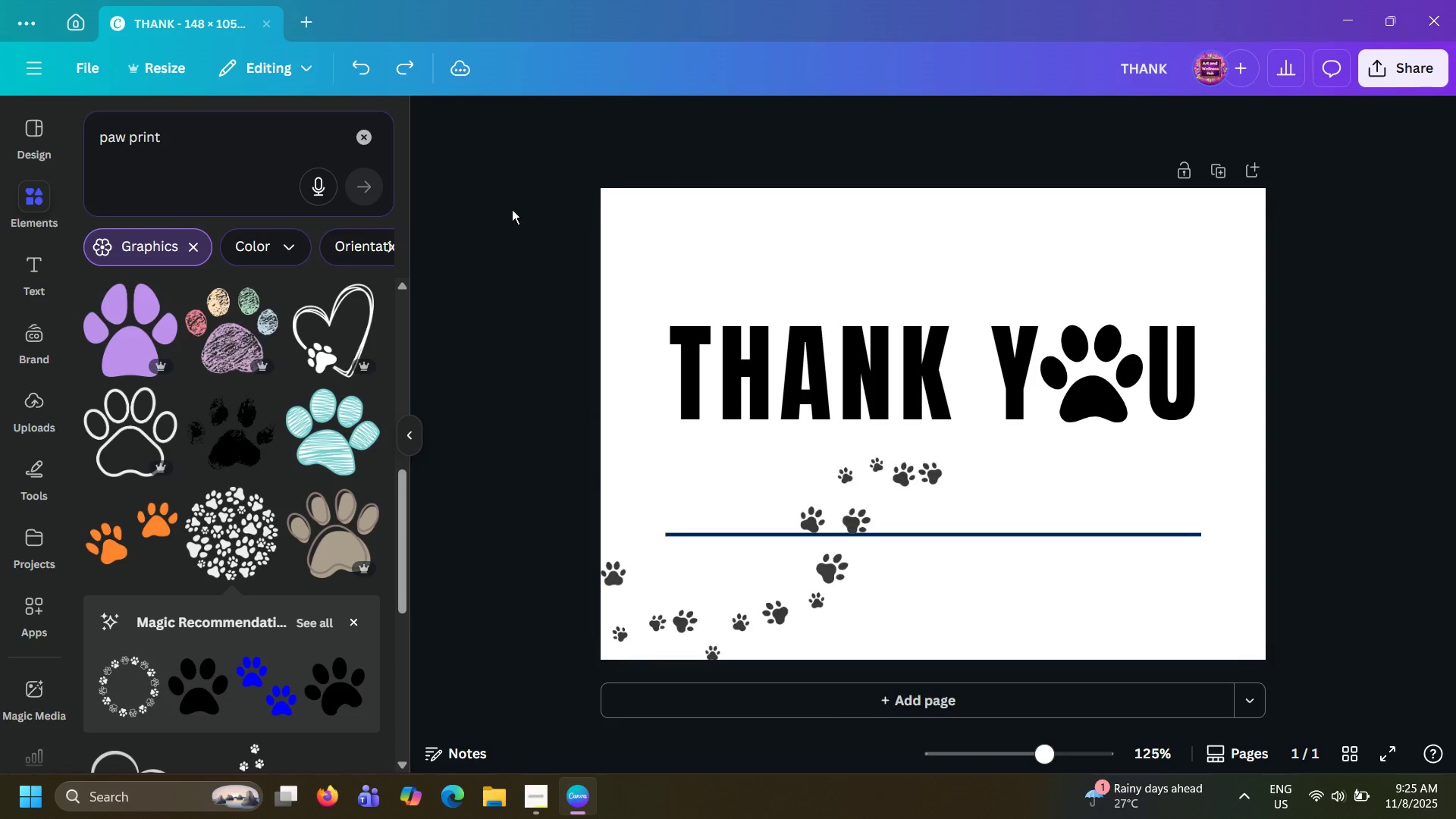 
key(Control+Z)
 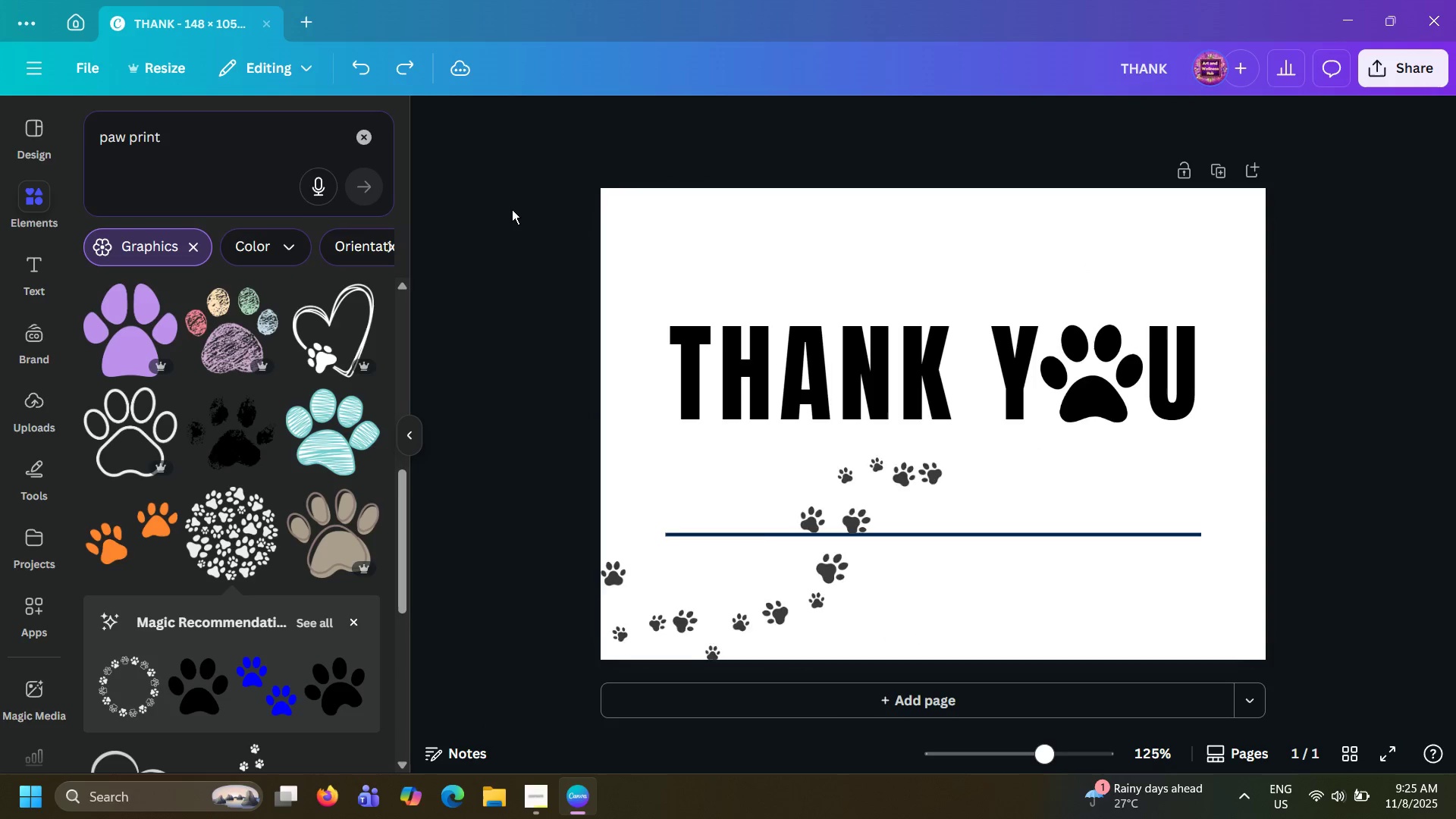 
key(Control+Z)
 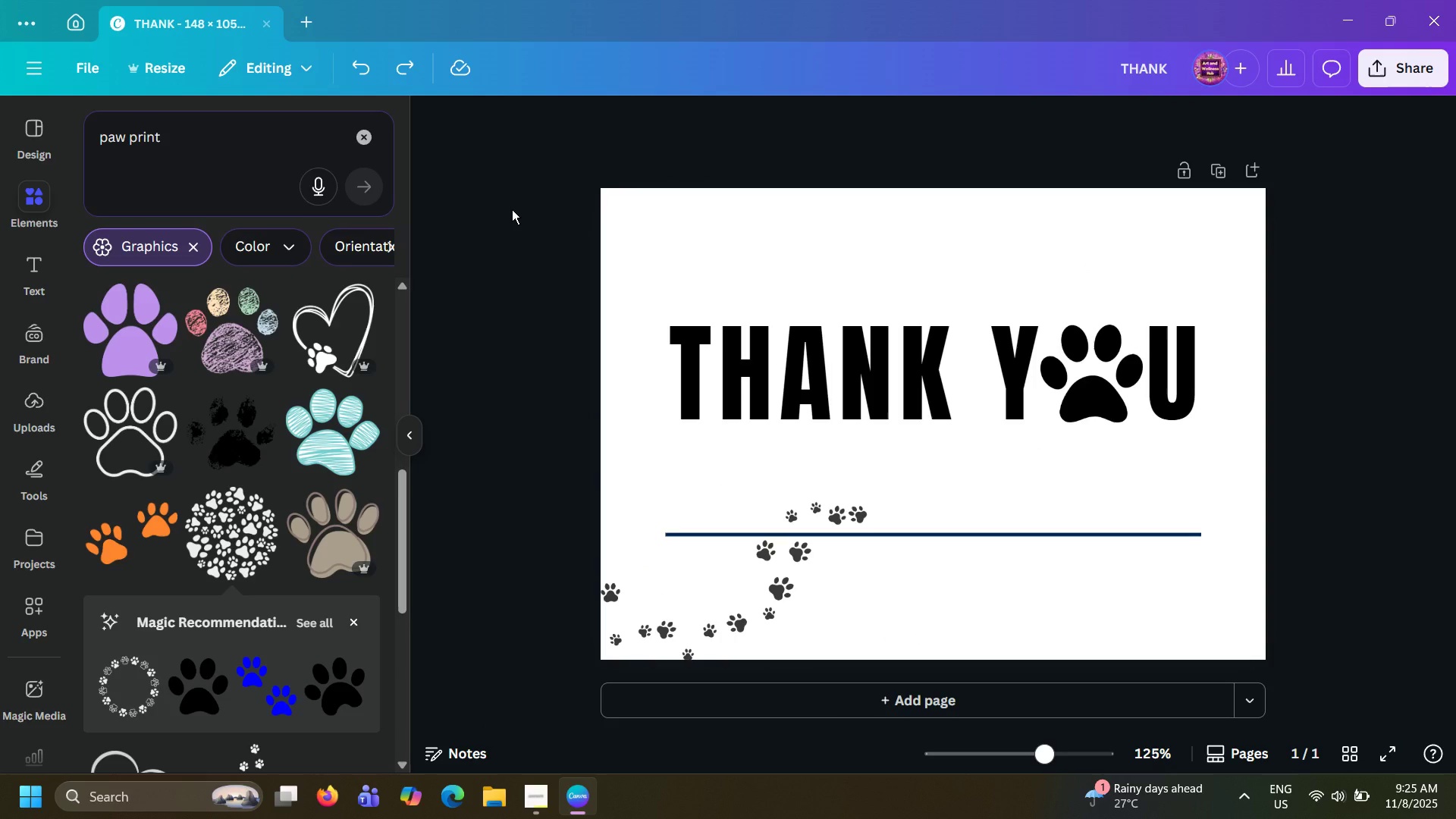 
key(Control+Z)
 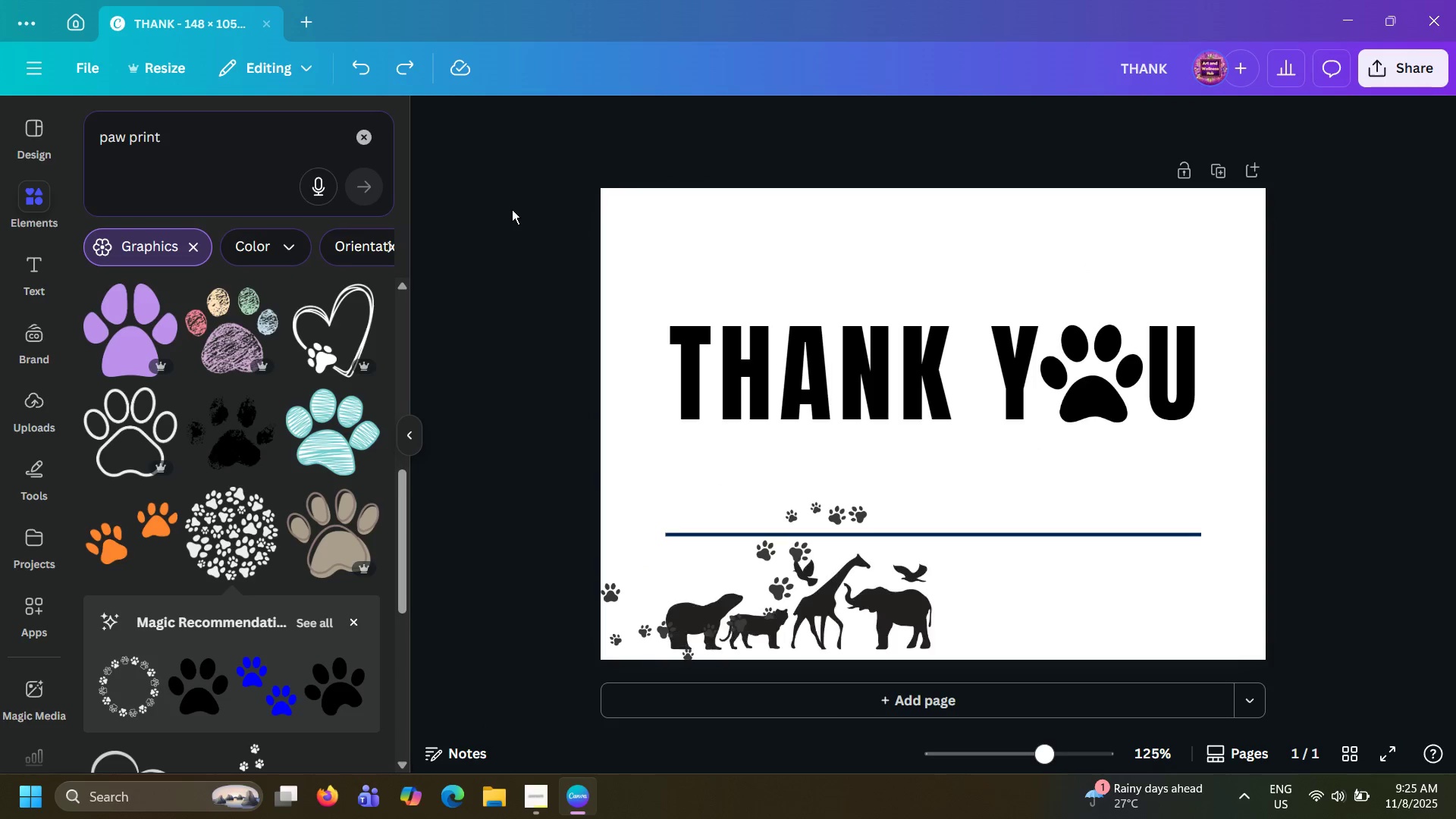 
key(Control+Z)
 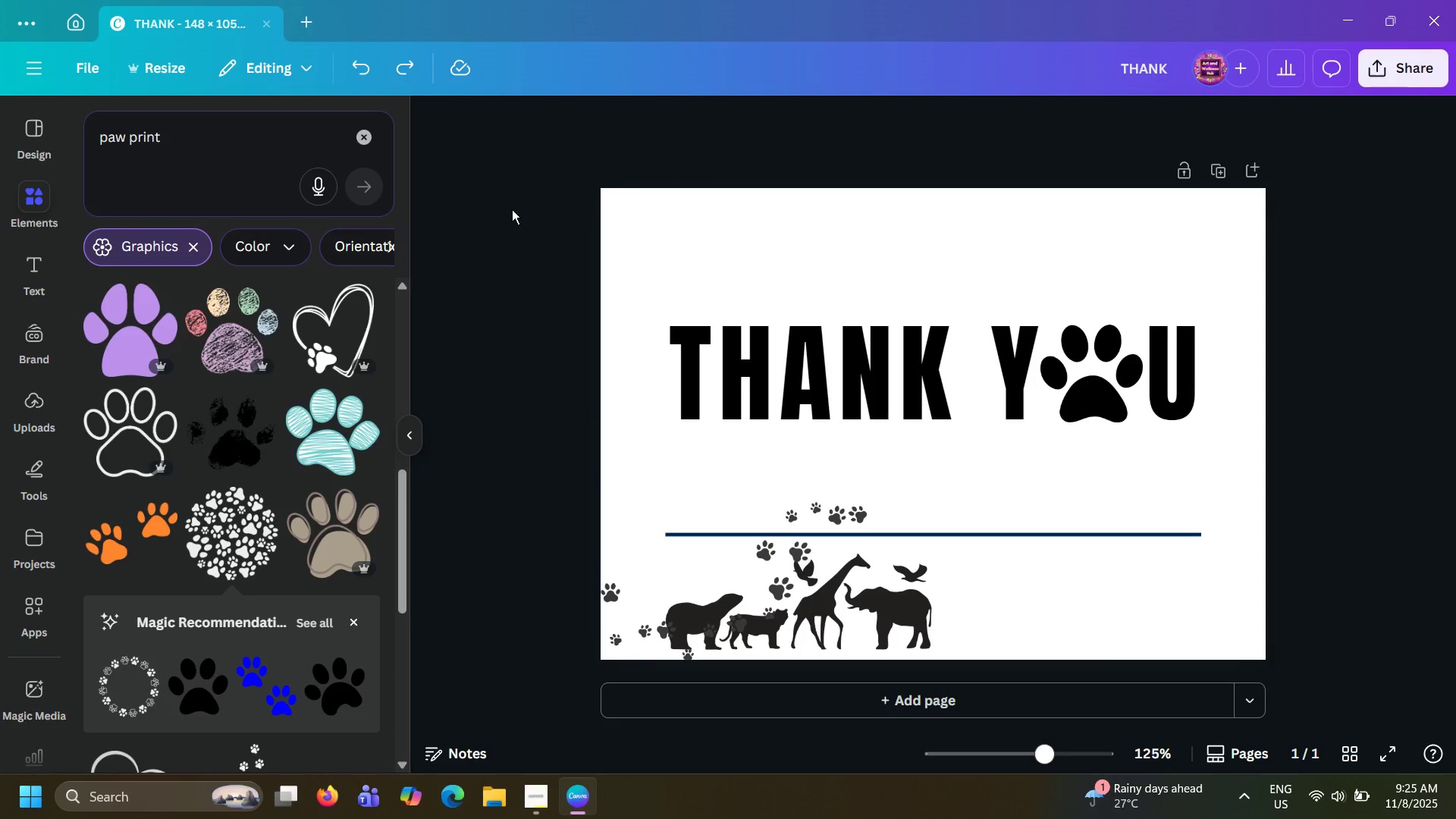 
key(Control+Z)
 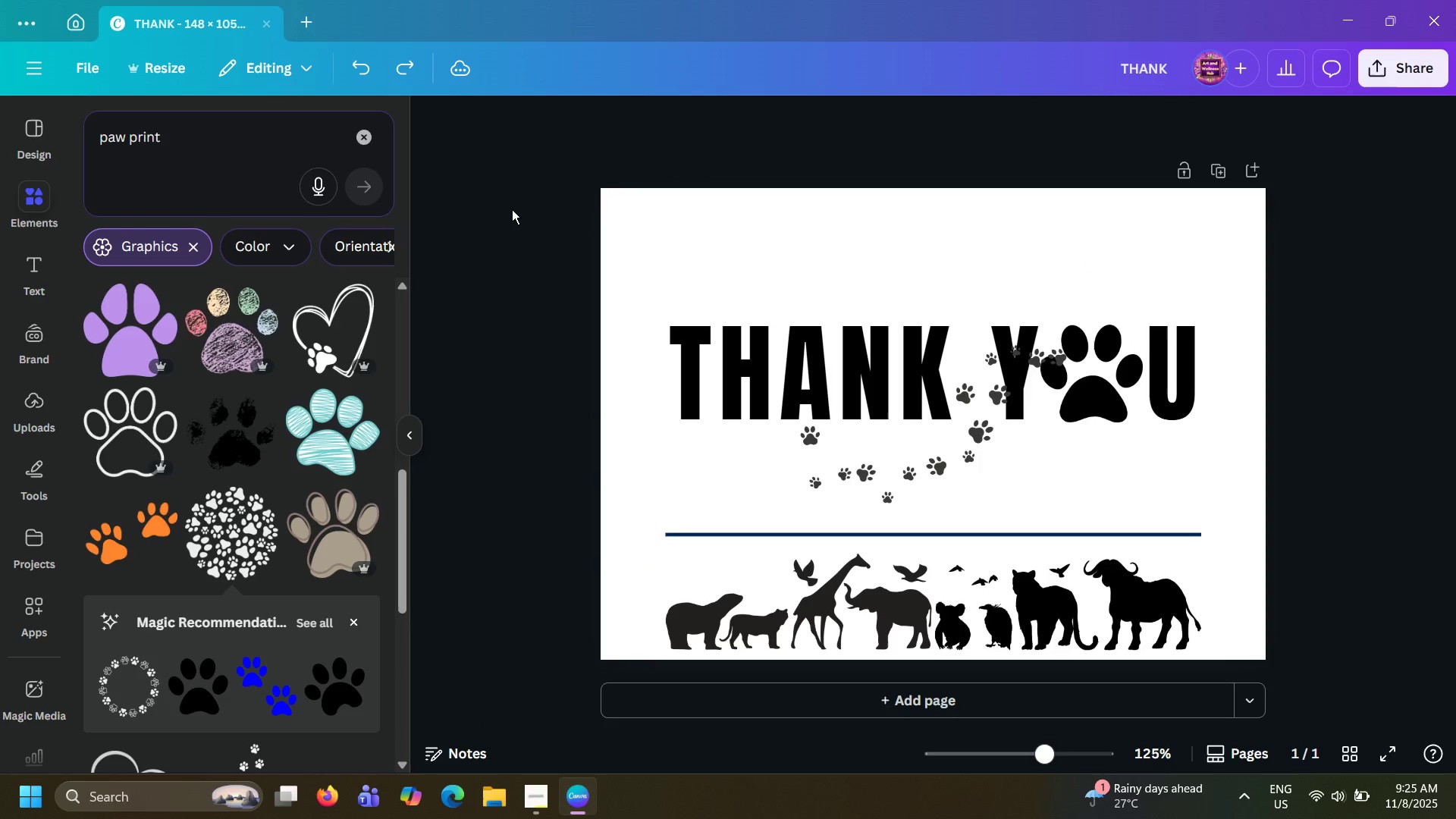 
key(Control+Z)
 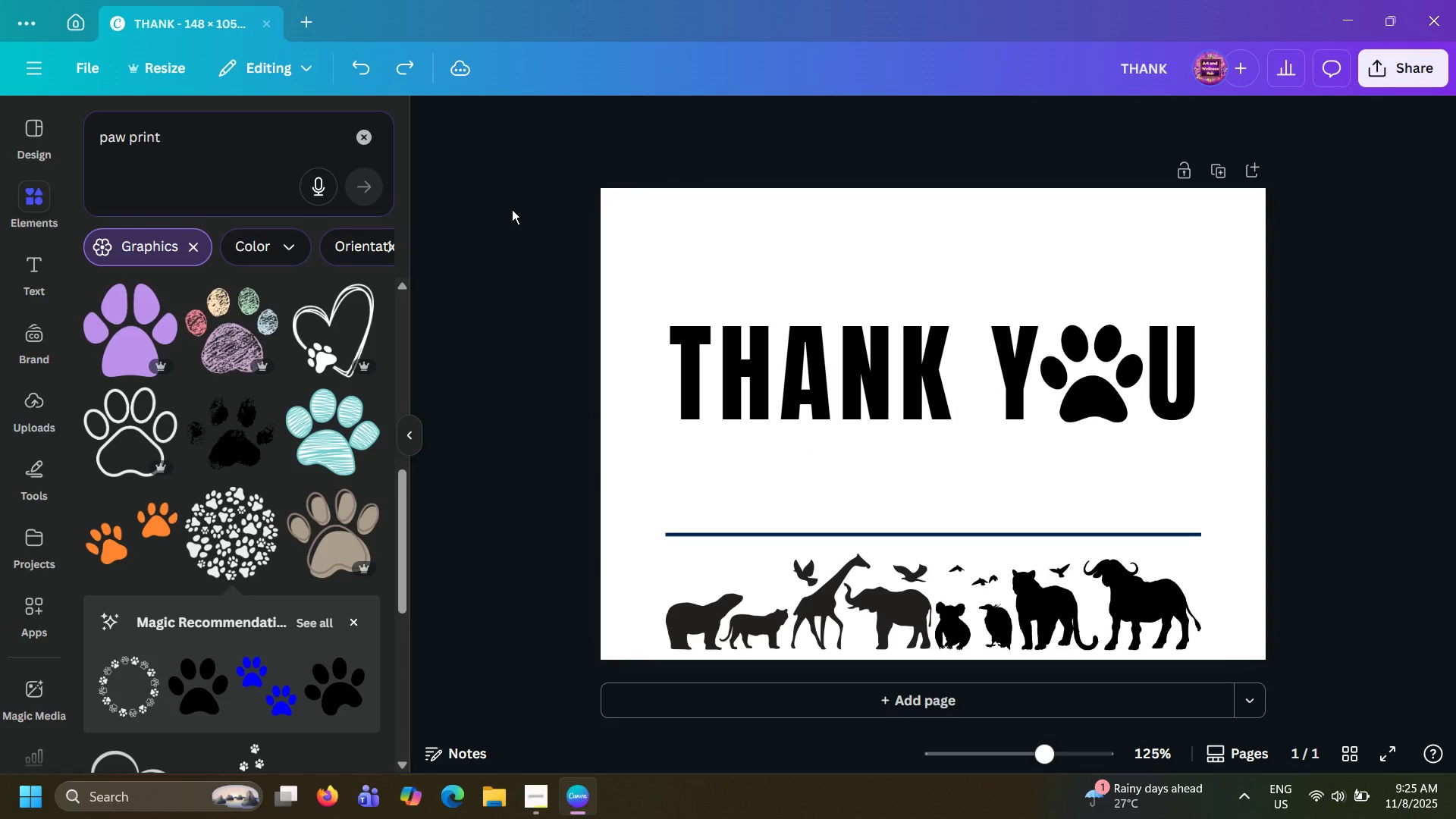 
key(Control+Z)
 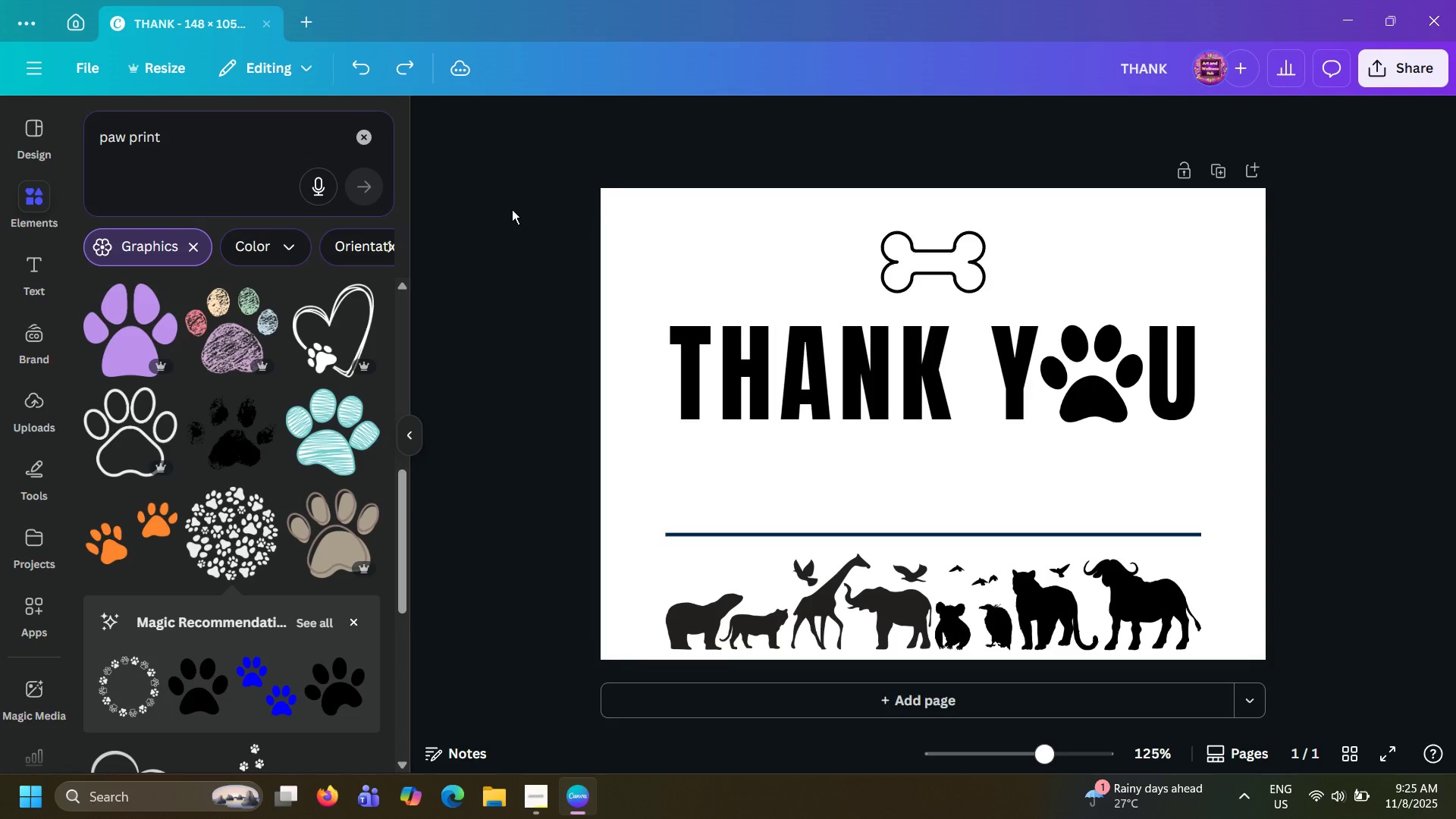 
key(Control+Z)
 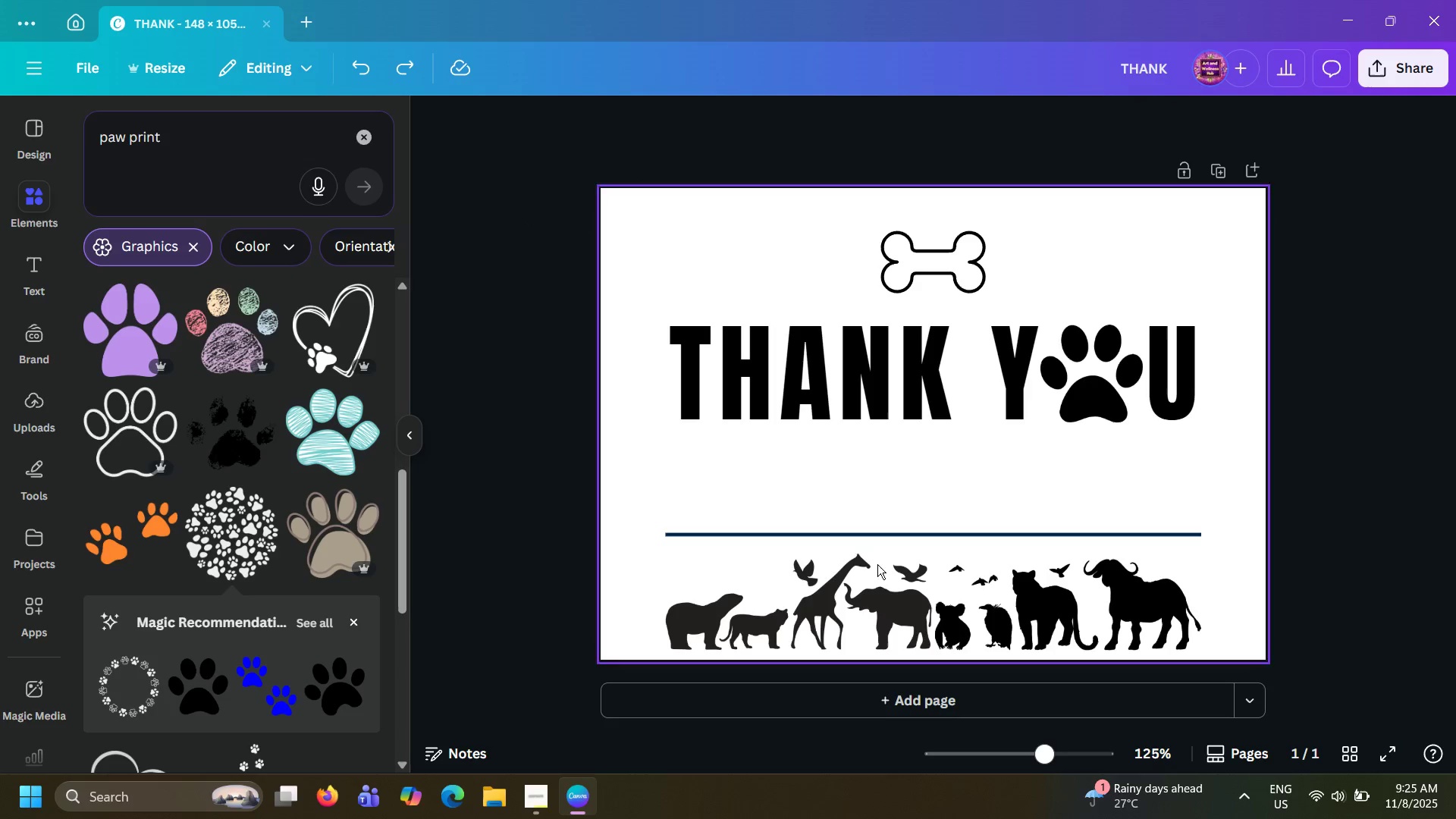 
left_click([878, 598])
 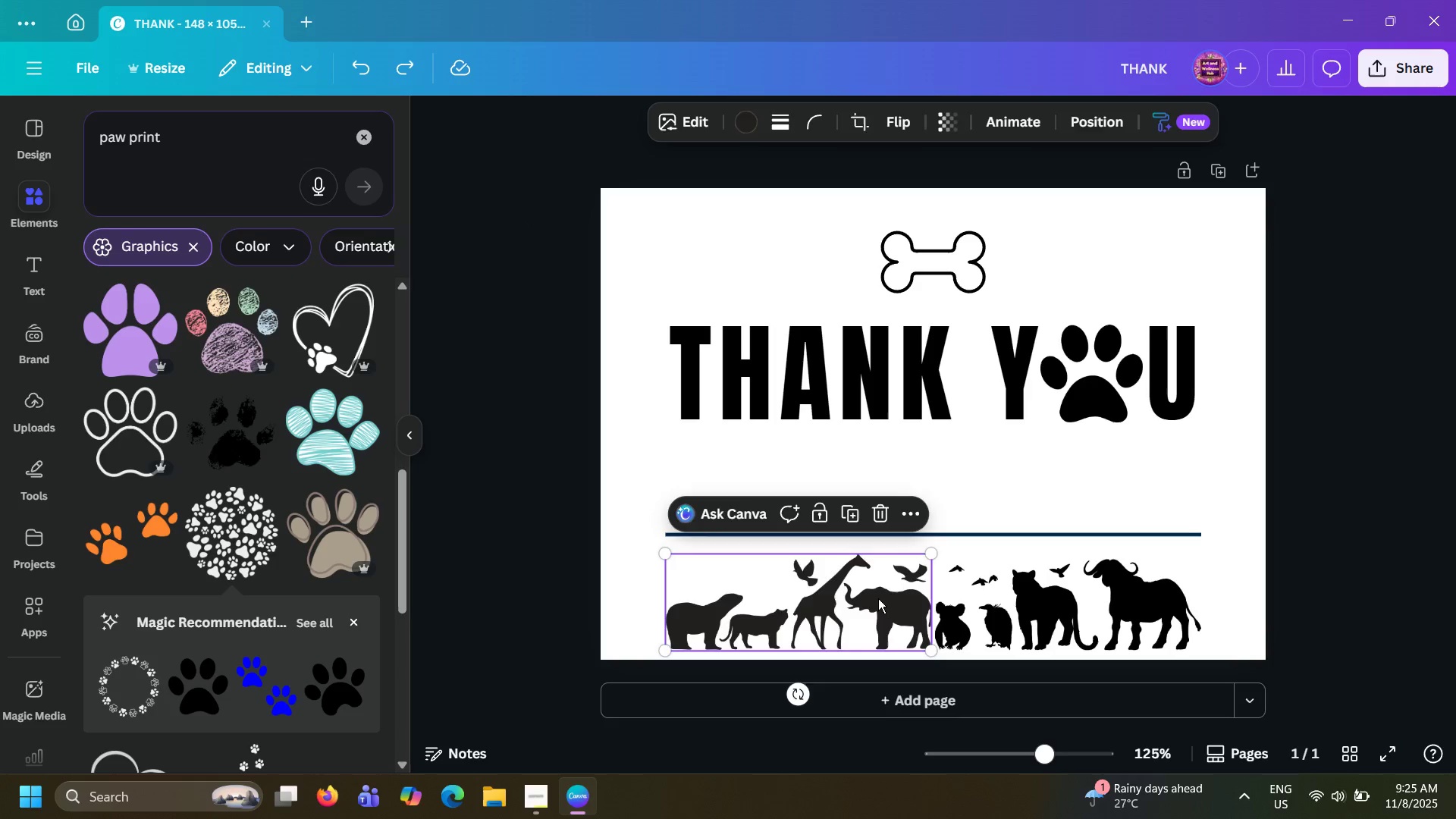 
key(Backspace)
 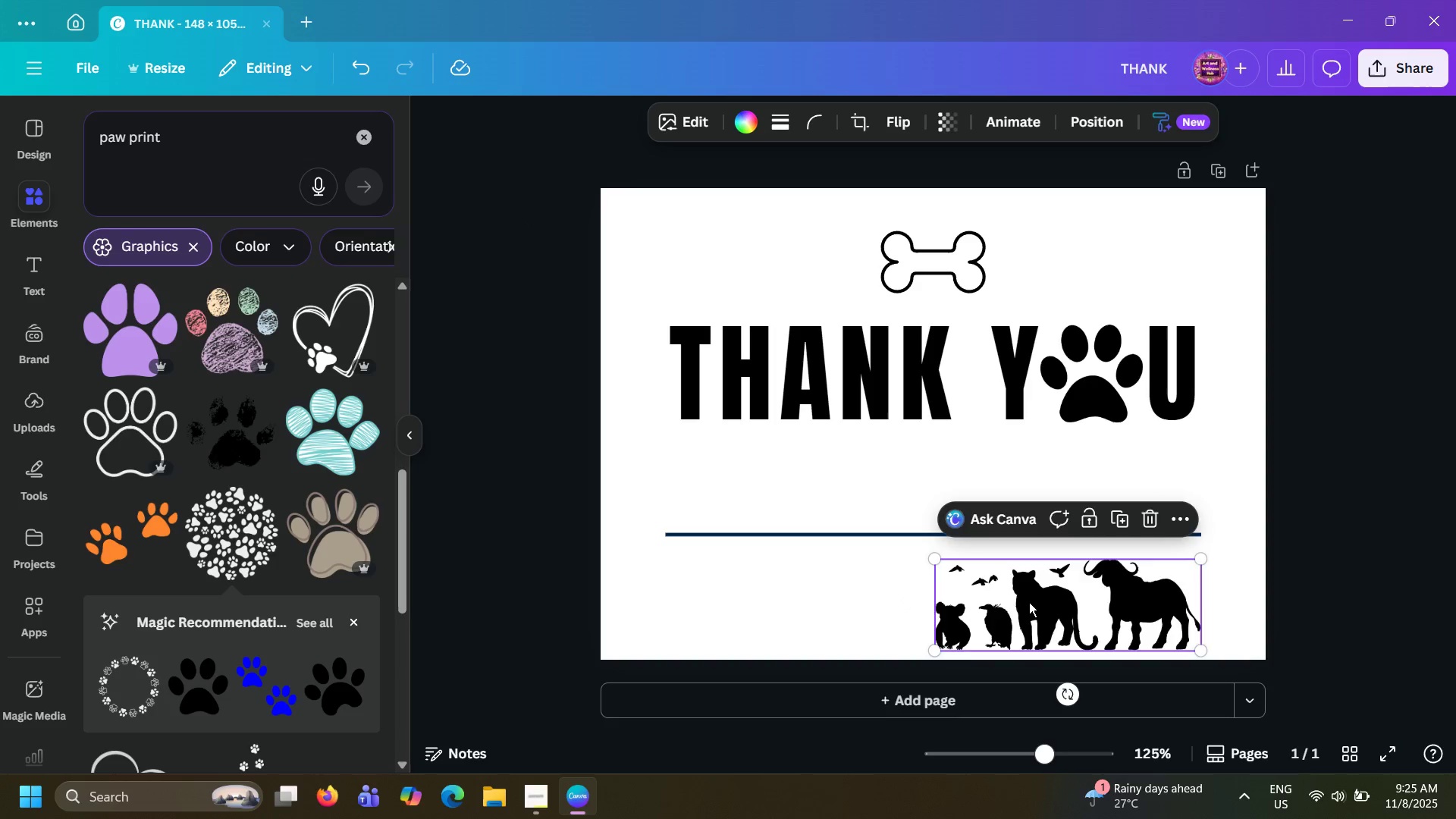 
left_click([1029, 602])
 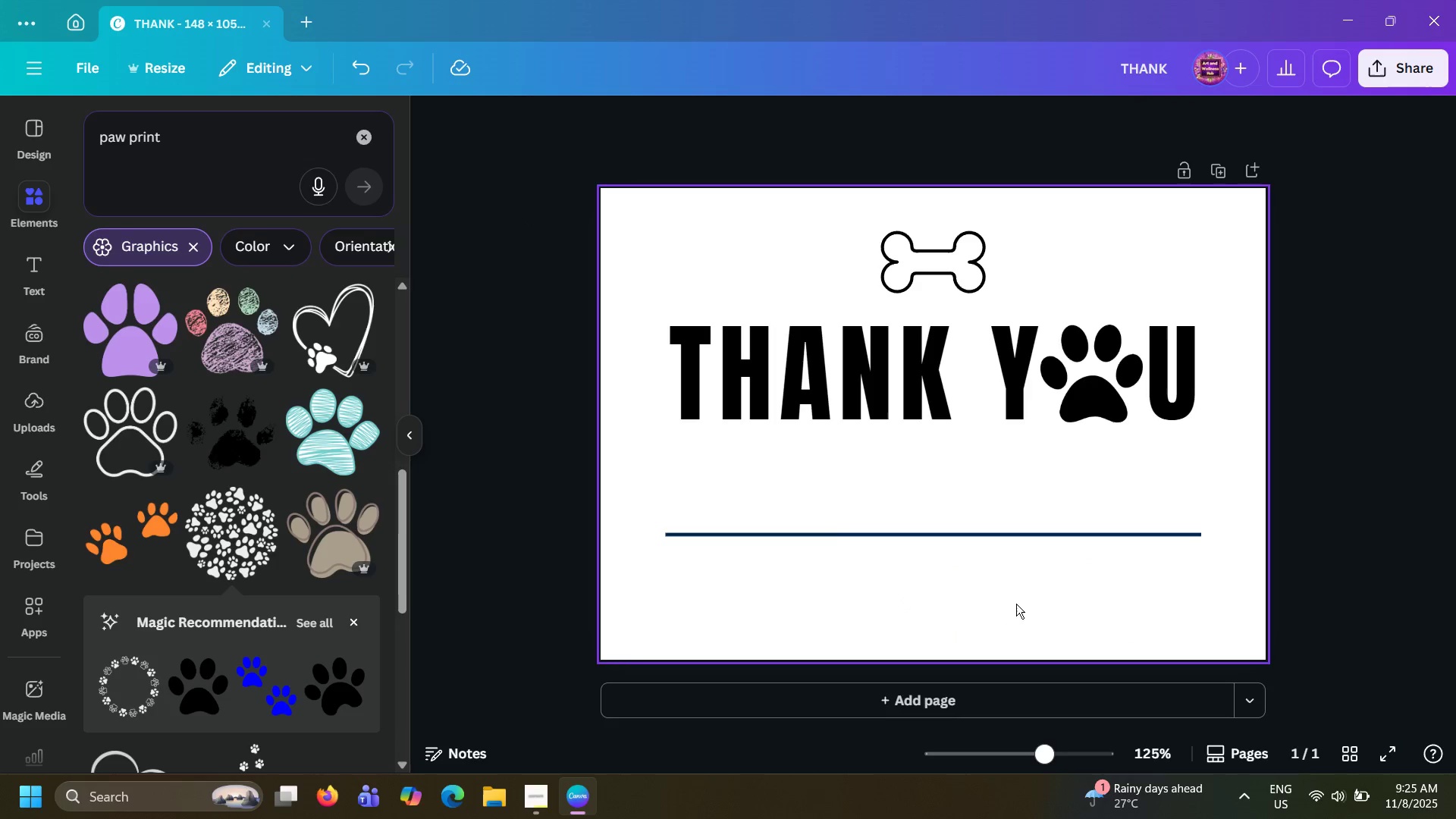 
key(Backspace)
 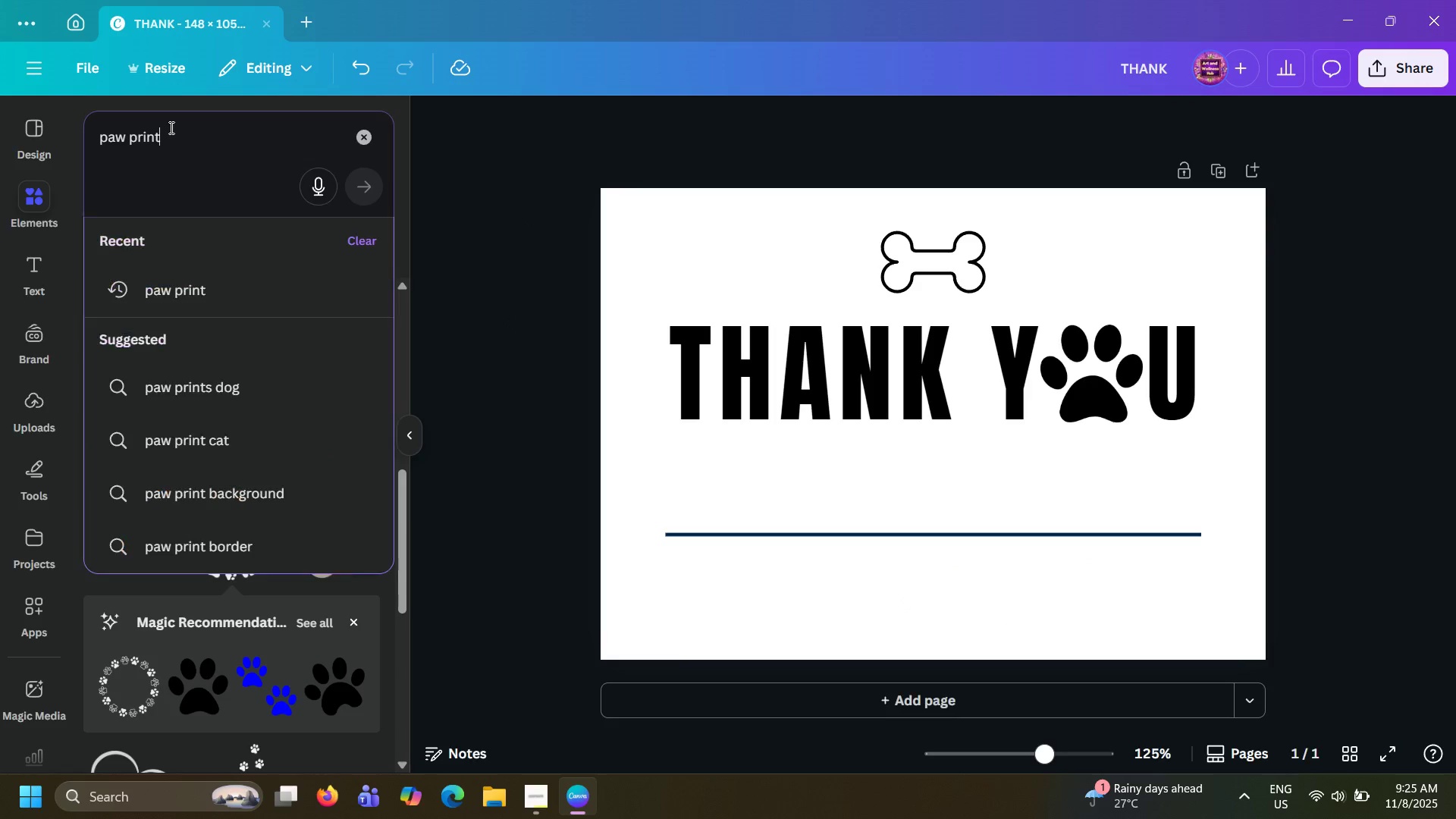 
double_click([170, 127])
 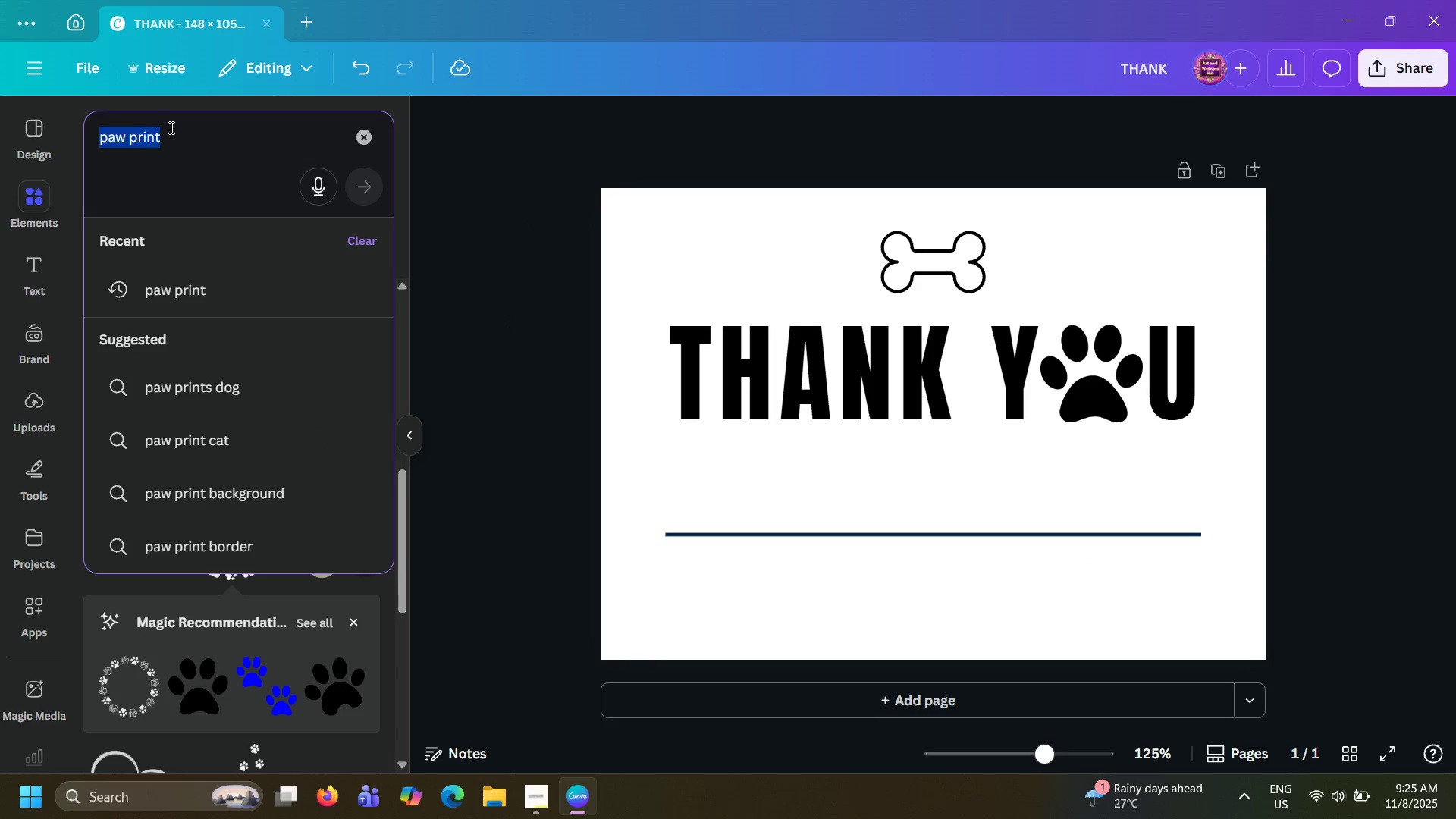 
triple_click([170, 127])
 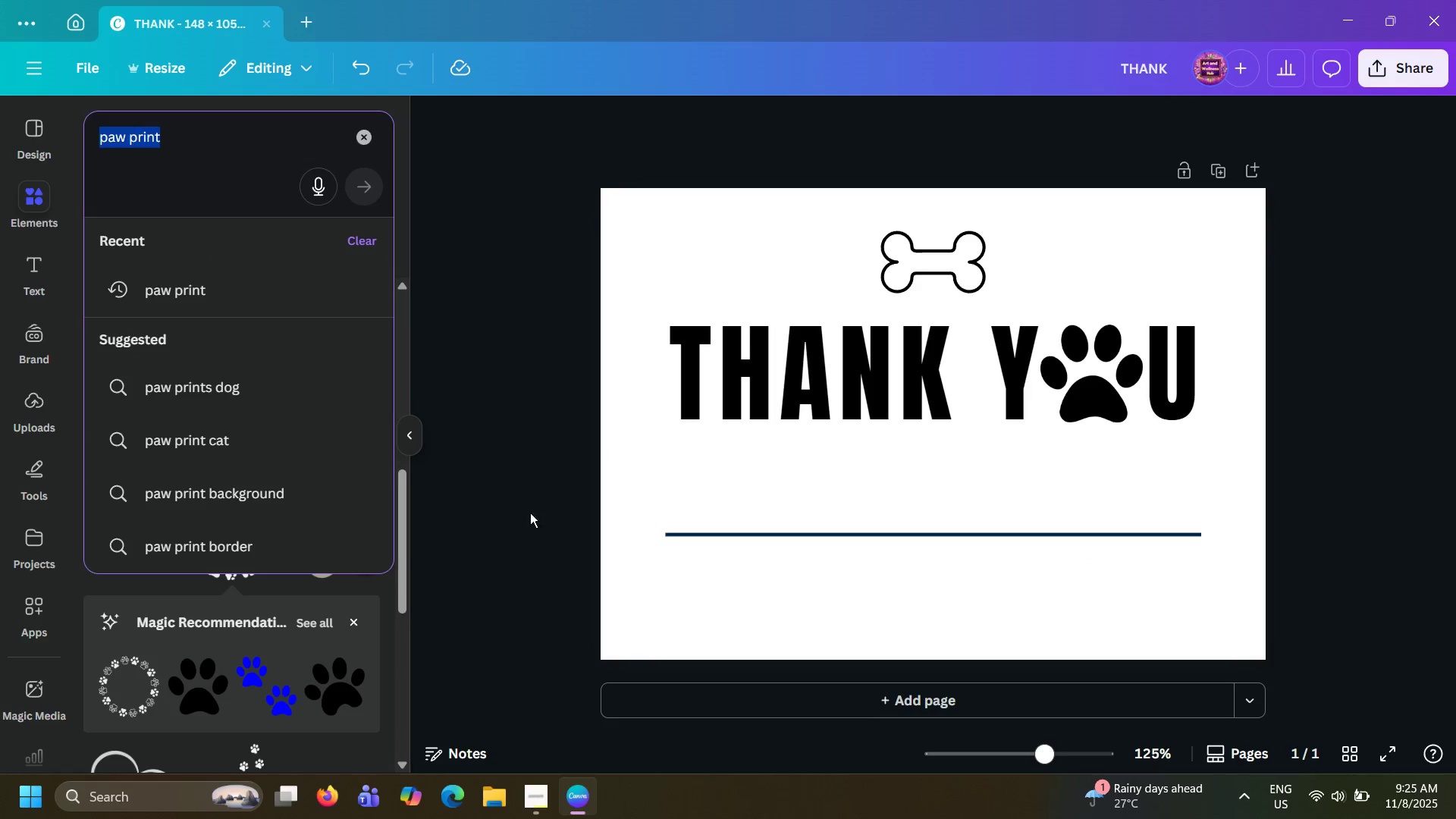 
left_click([471, 540])
 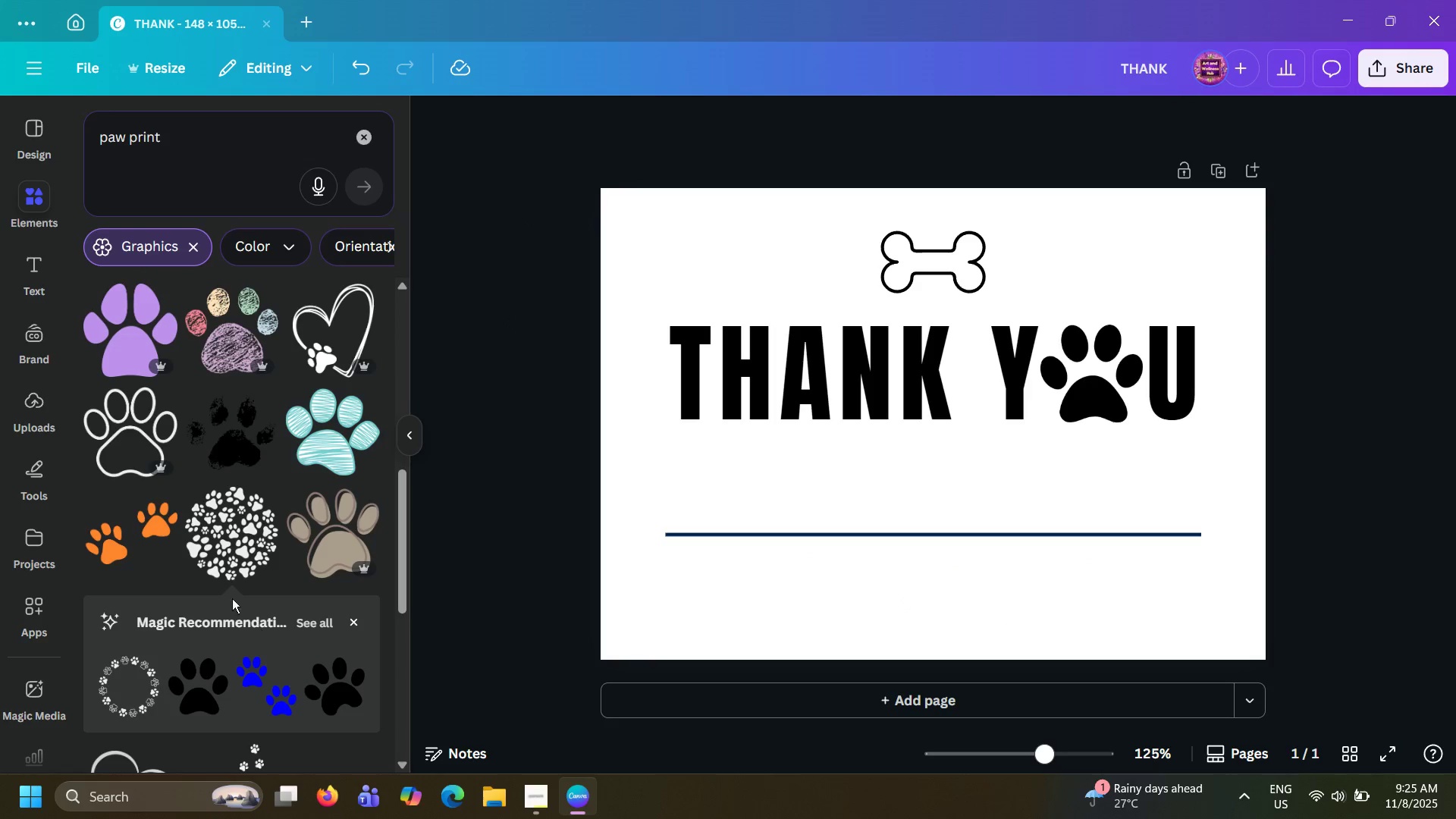 
scroll: coordinate [192, 529], scroll_direction: down, amount: 5.0
 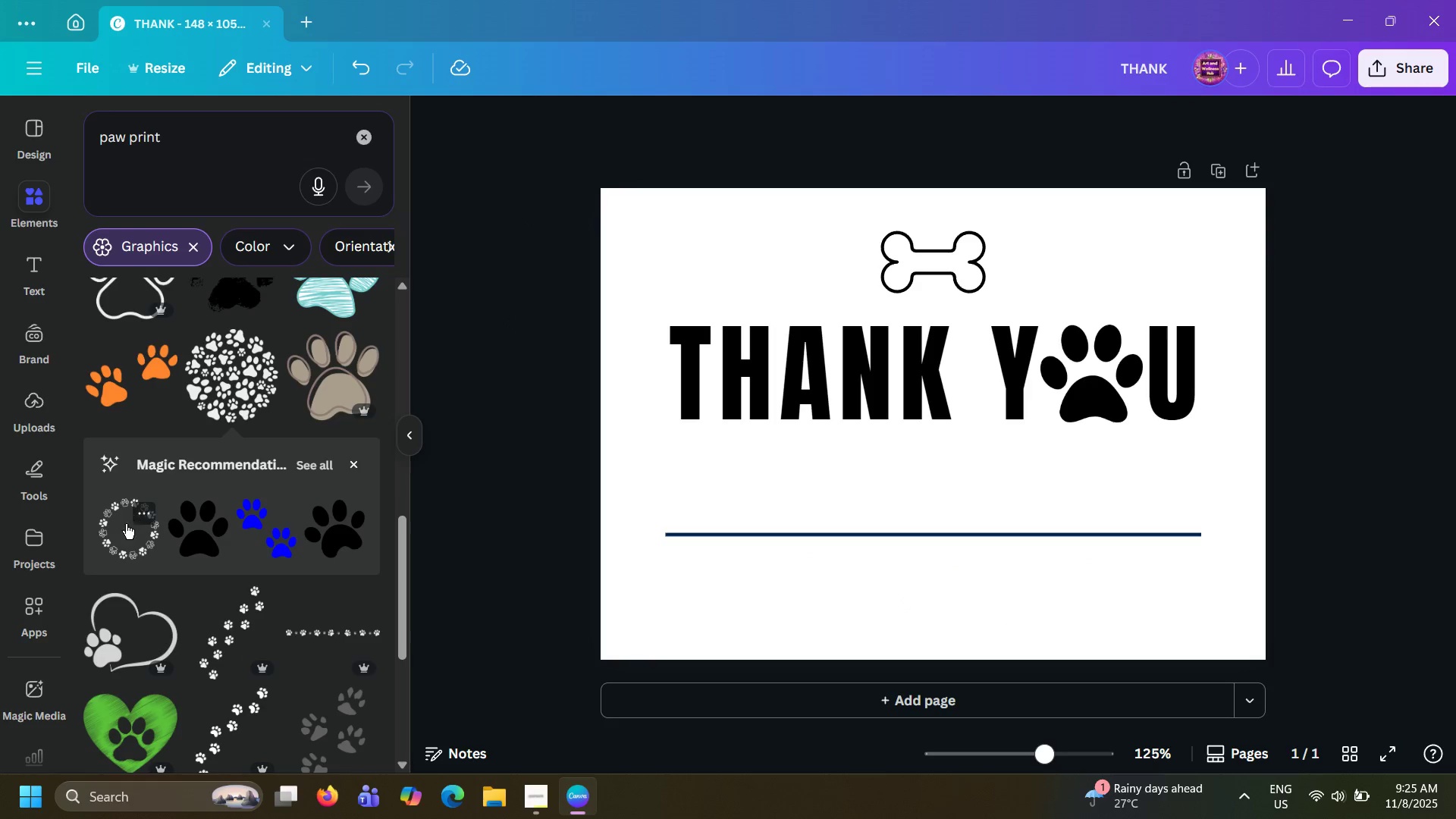 
left_click([123, 532])
 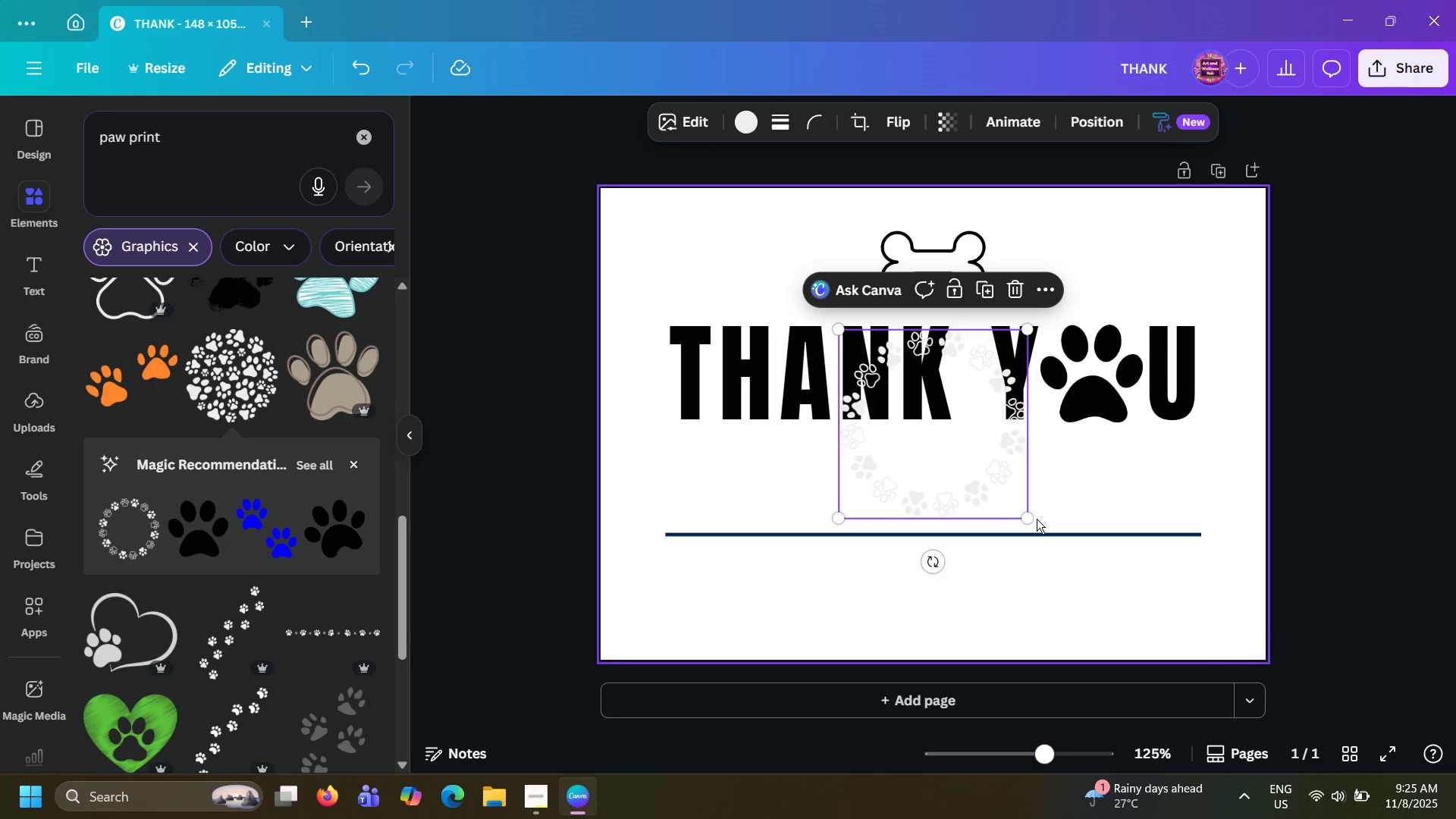 
left_click_drag(start_coordinate=[1025, 523], to_coordinate=[1188, 654])
 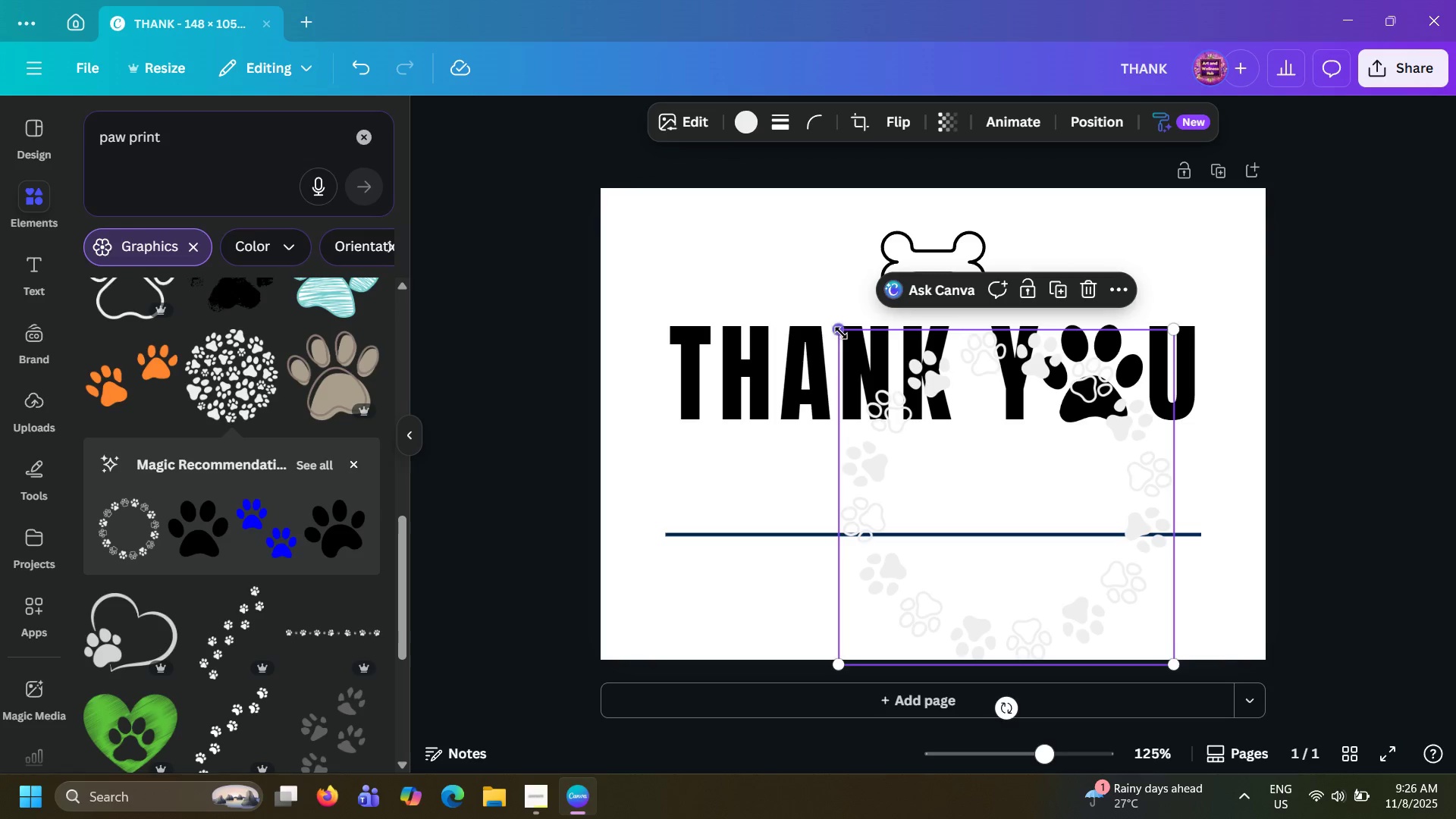 
left_click_drag(start_coordinate=[841, 333], to_coordinate=[626, 259])
 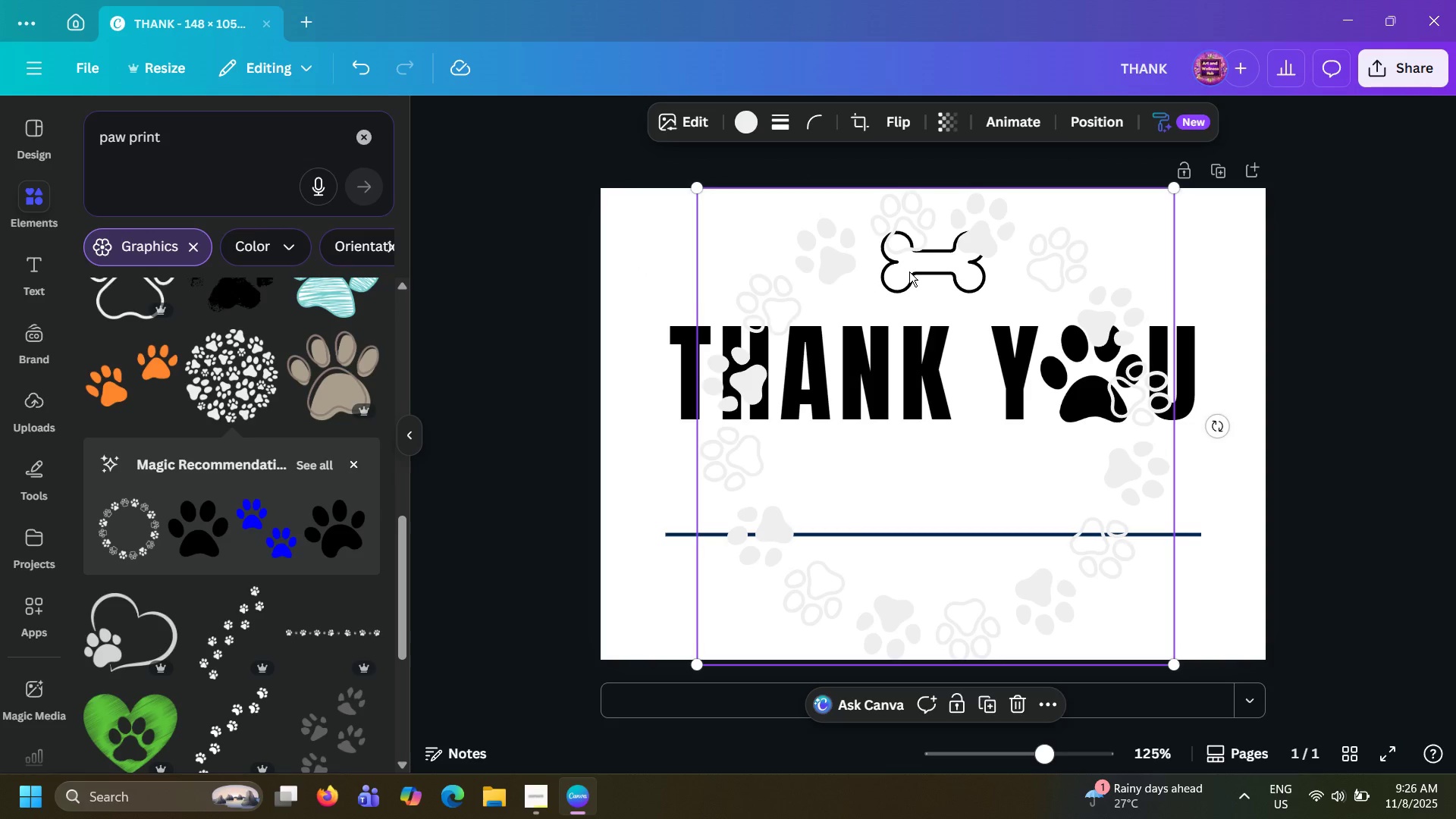 
left_click([751, 121])
 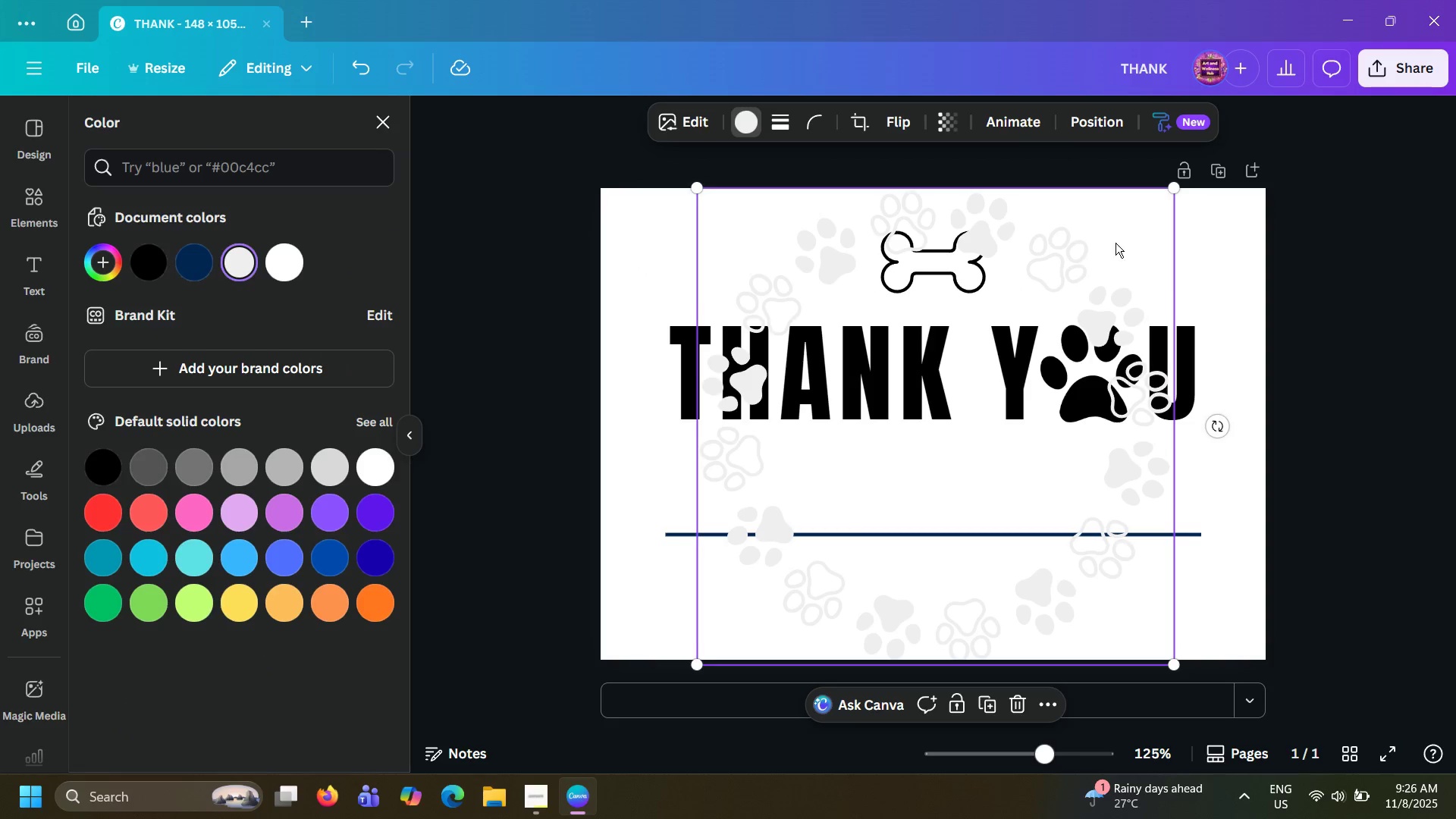 
left_click([1116, 242])
 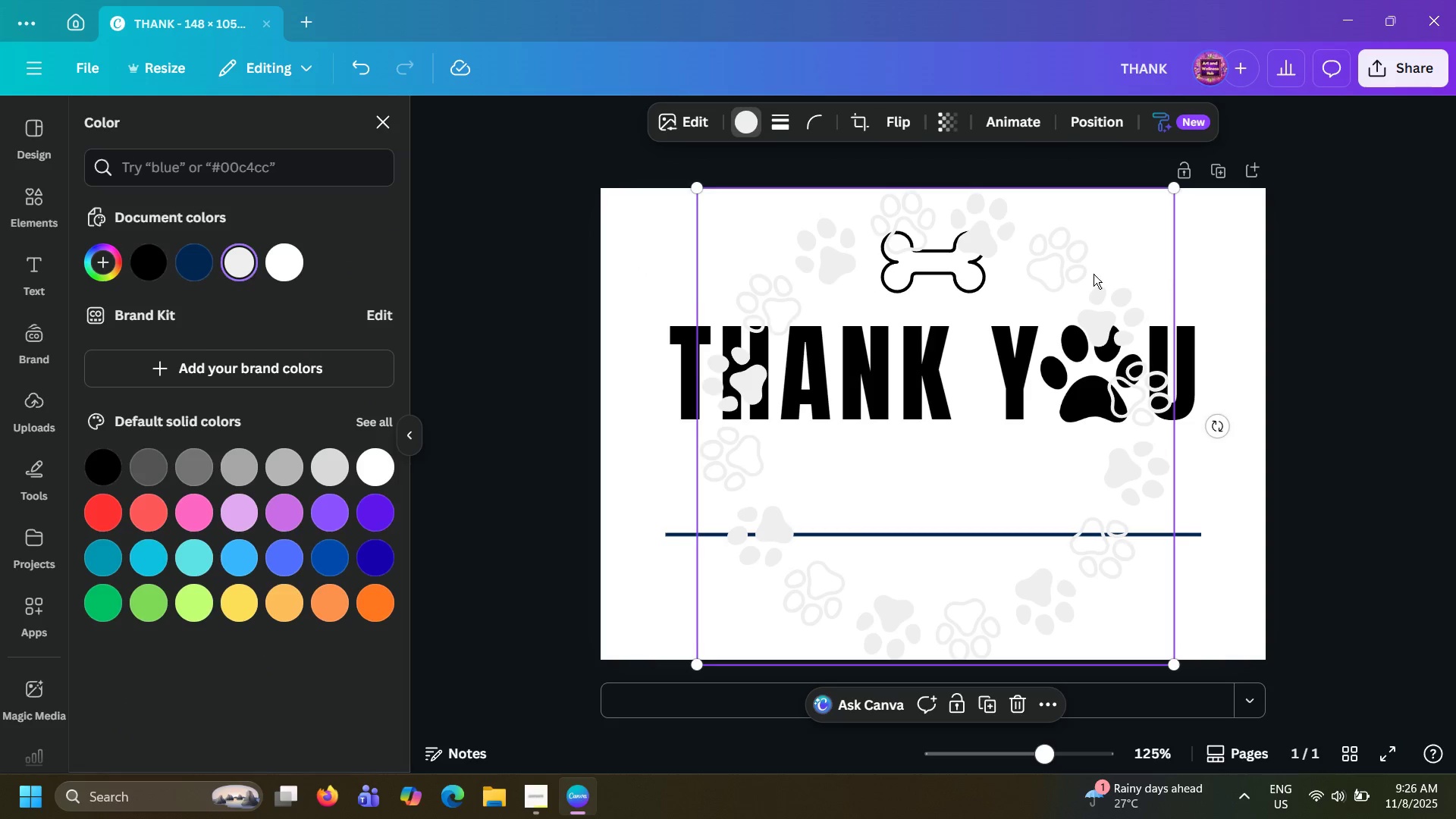 
right_click([1094, 274])
 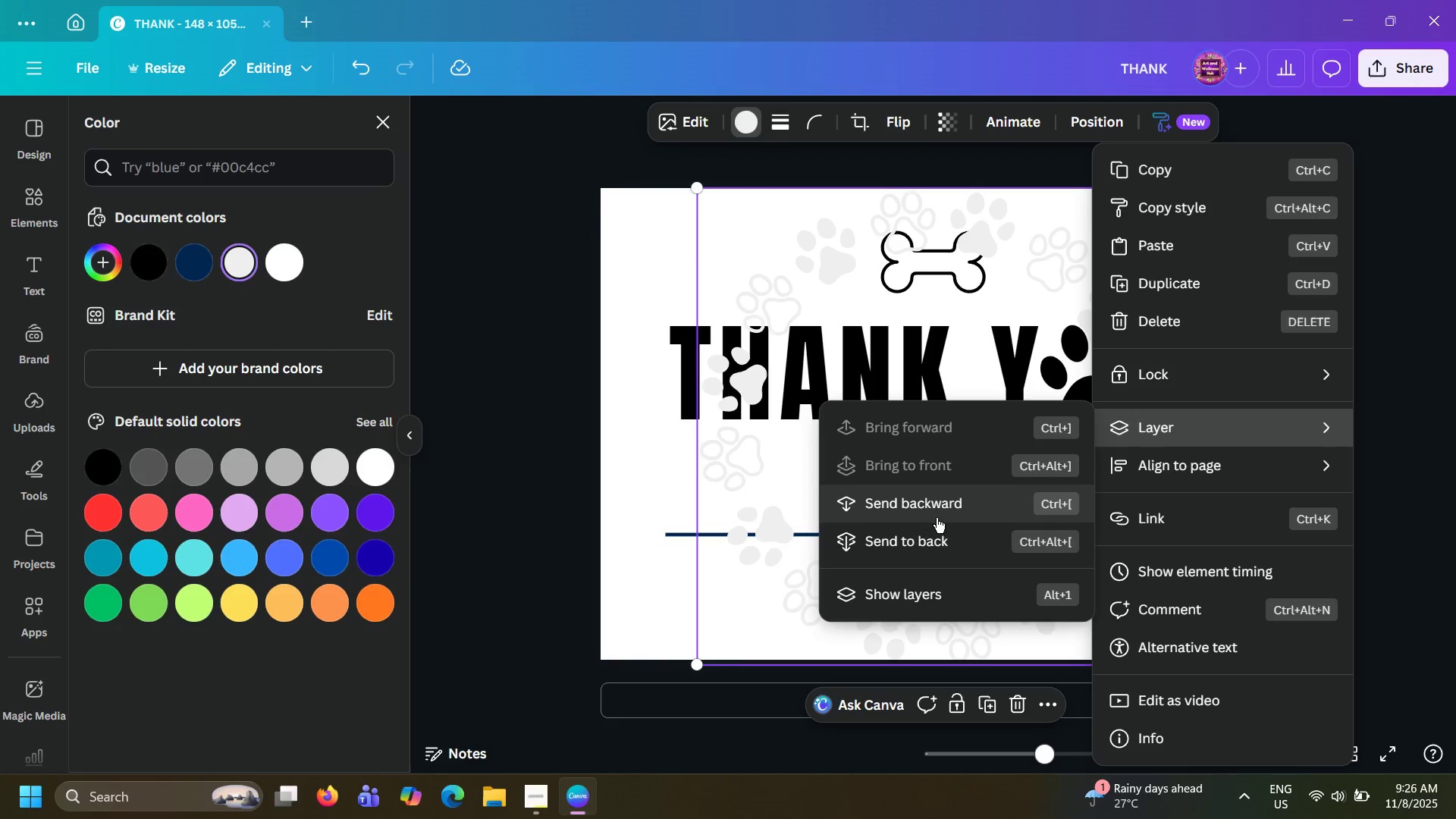 
left_click([928, 538])
 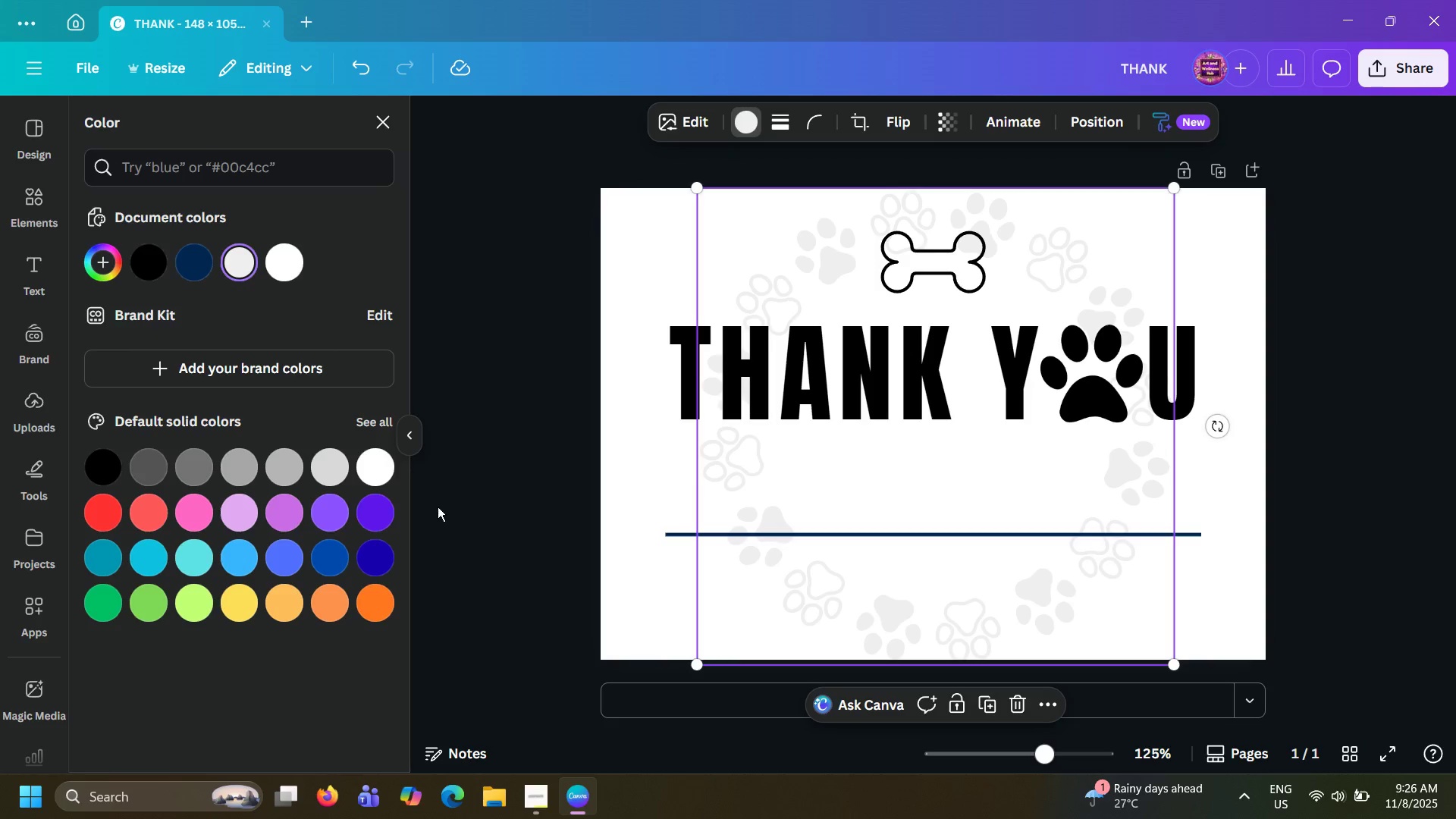 
left_click([438, 507])
 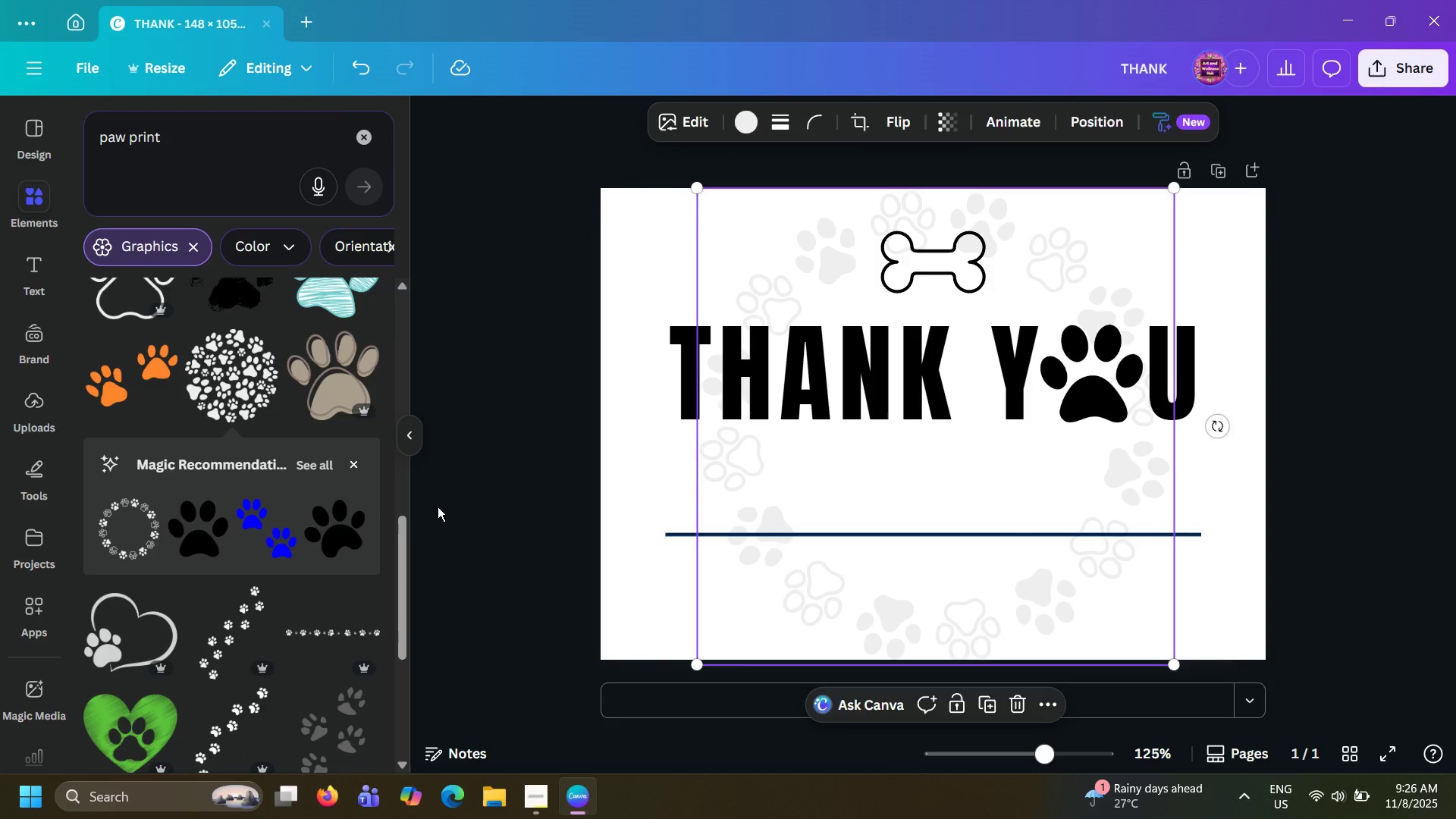 
left_click([438, 507])
 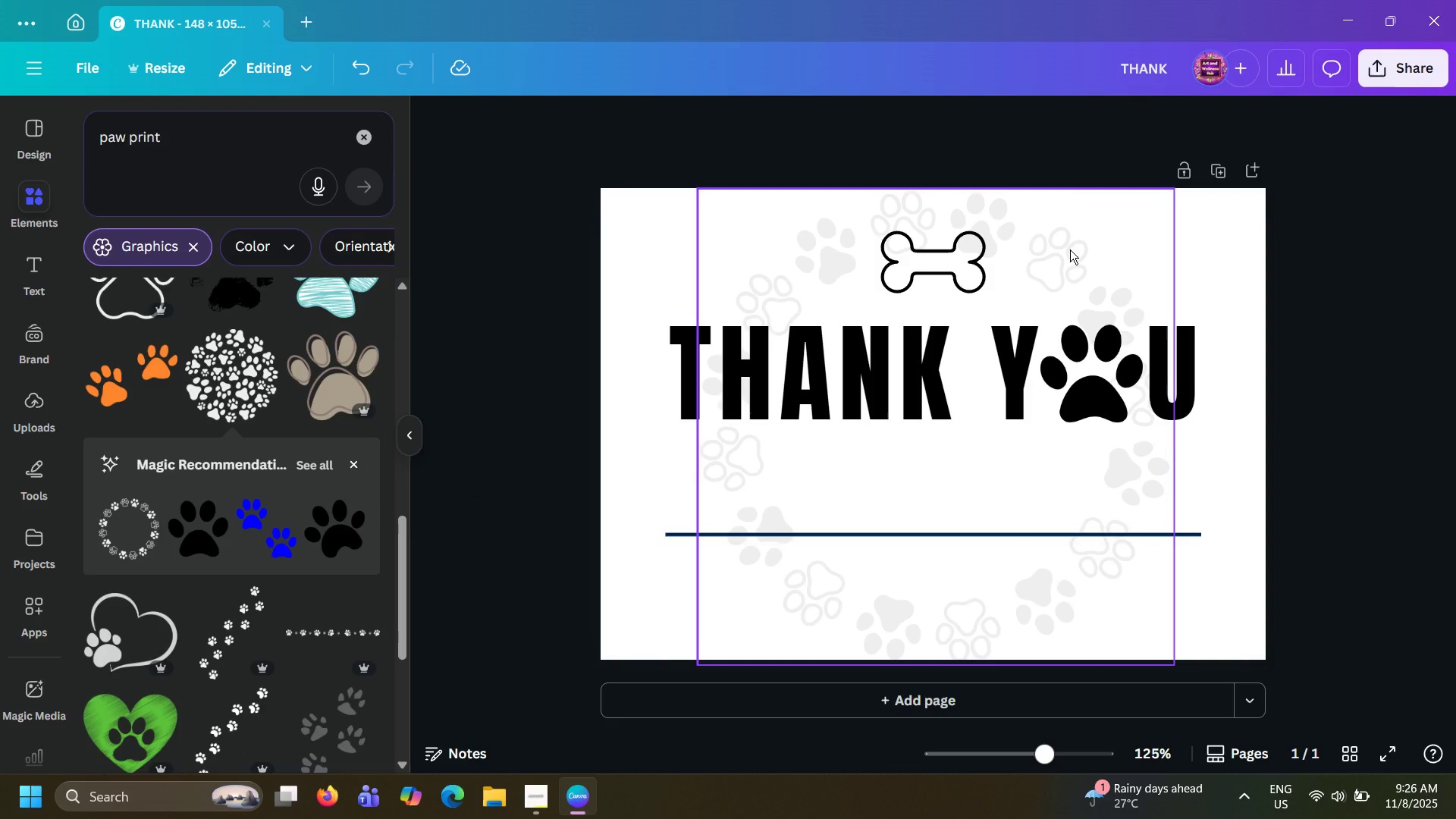 
left_click([1070, 249])
 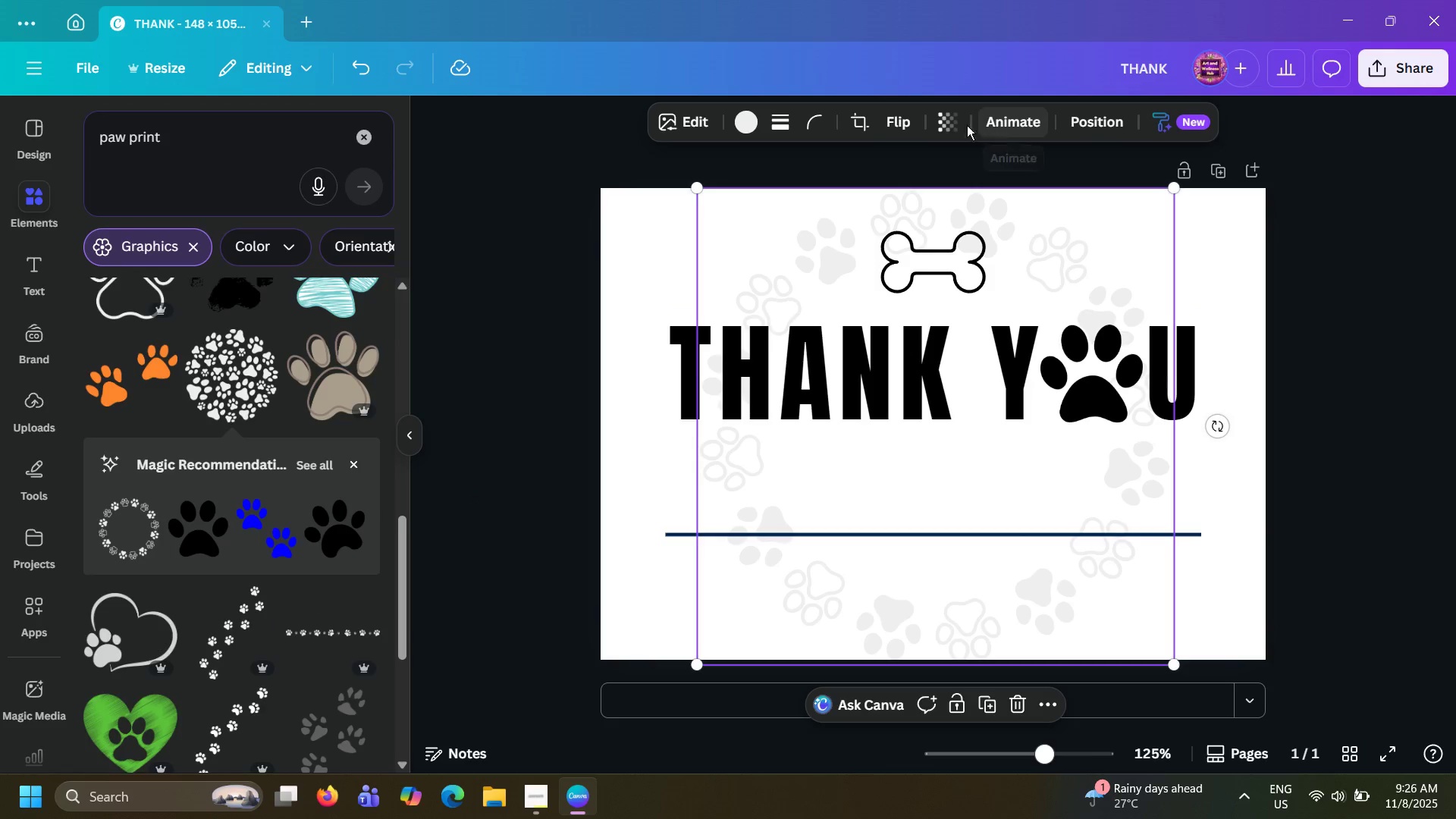 
left_click([953, 125])
 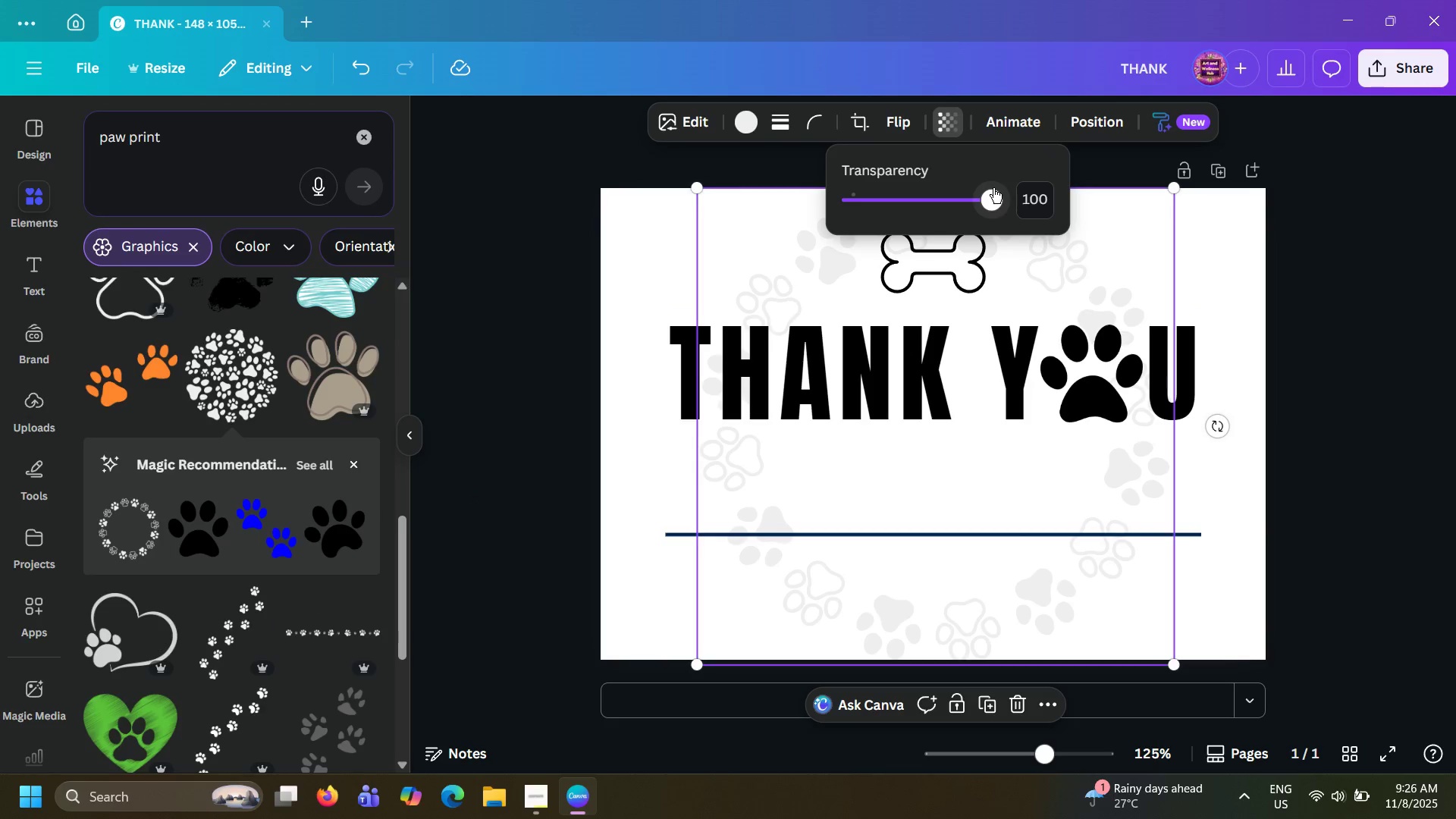 
left_click_drag(start_coordinate=[993, 188], to_coordinate=[927, 201])
 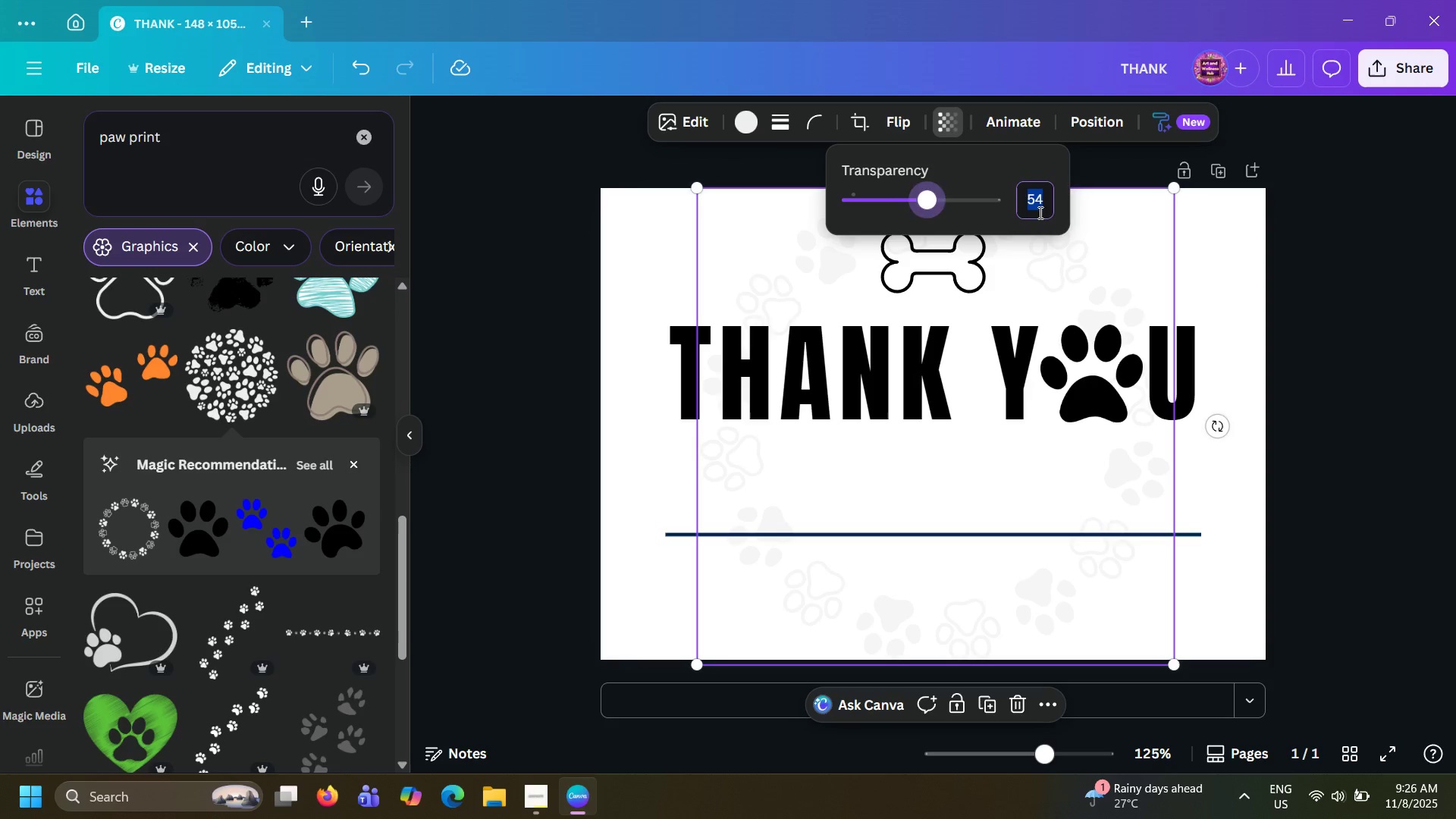 
left_click([1039, 212])
 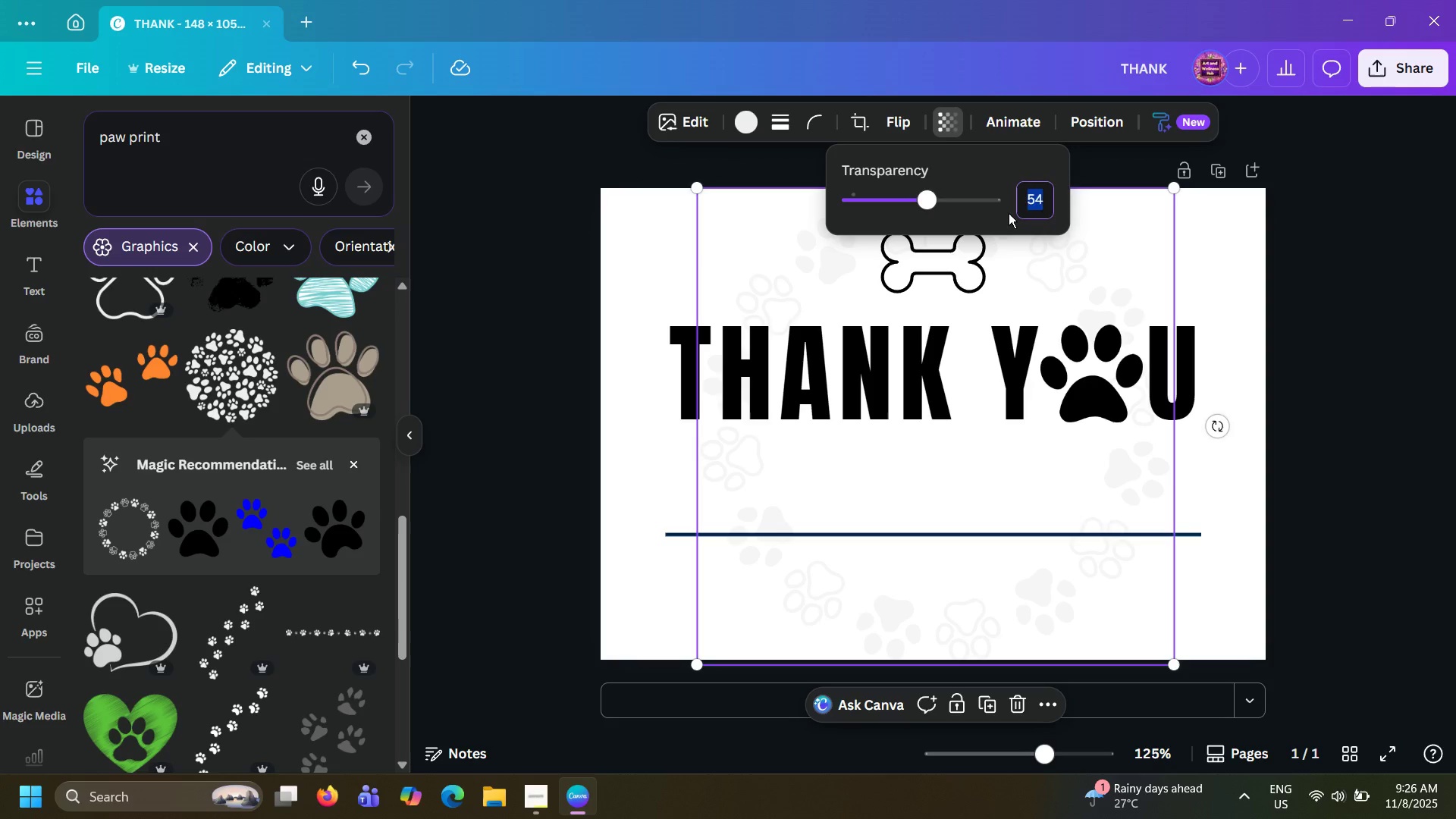 
key(Numpad5)
 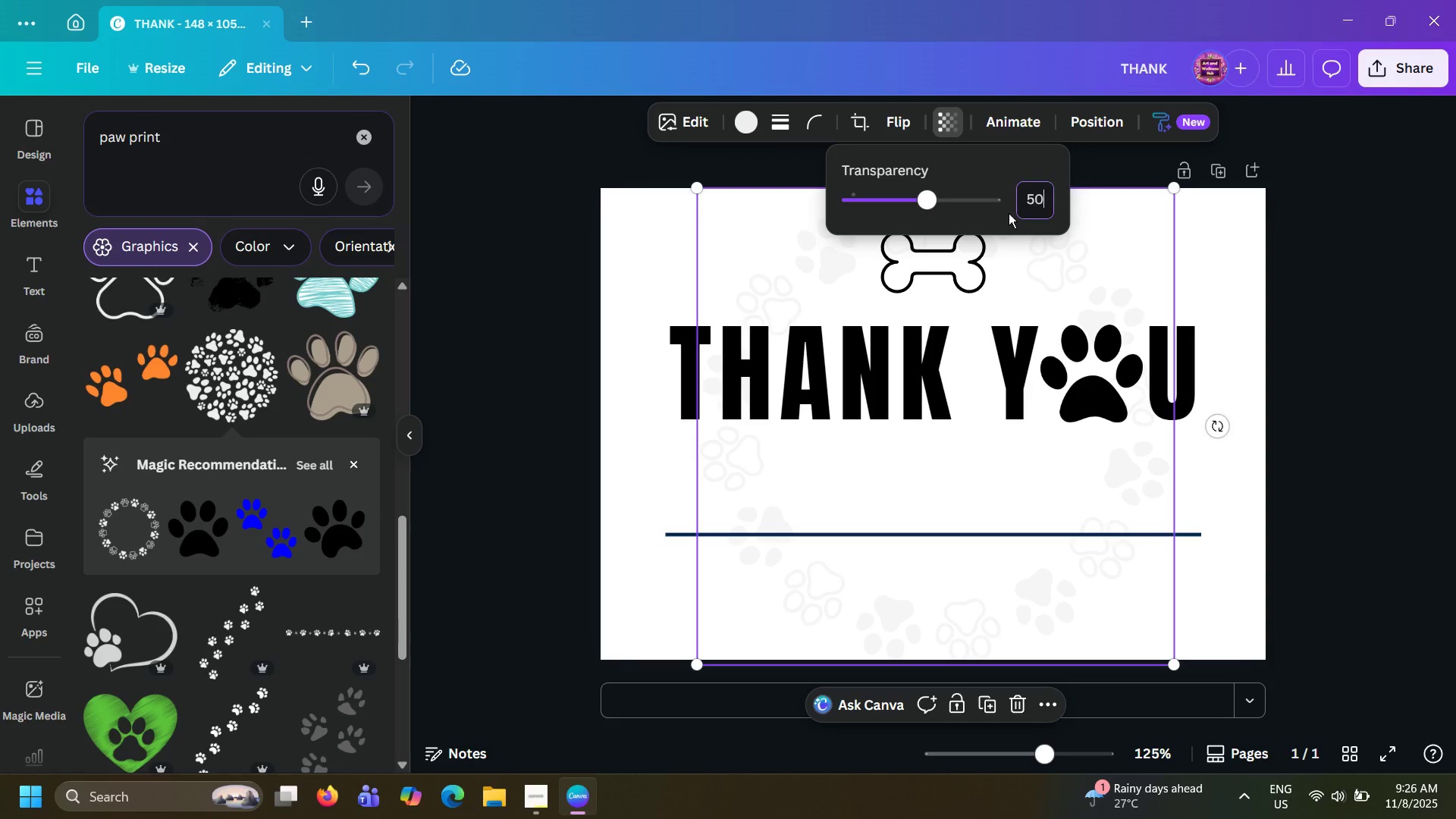 
key(Numpad0)
 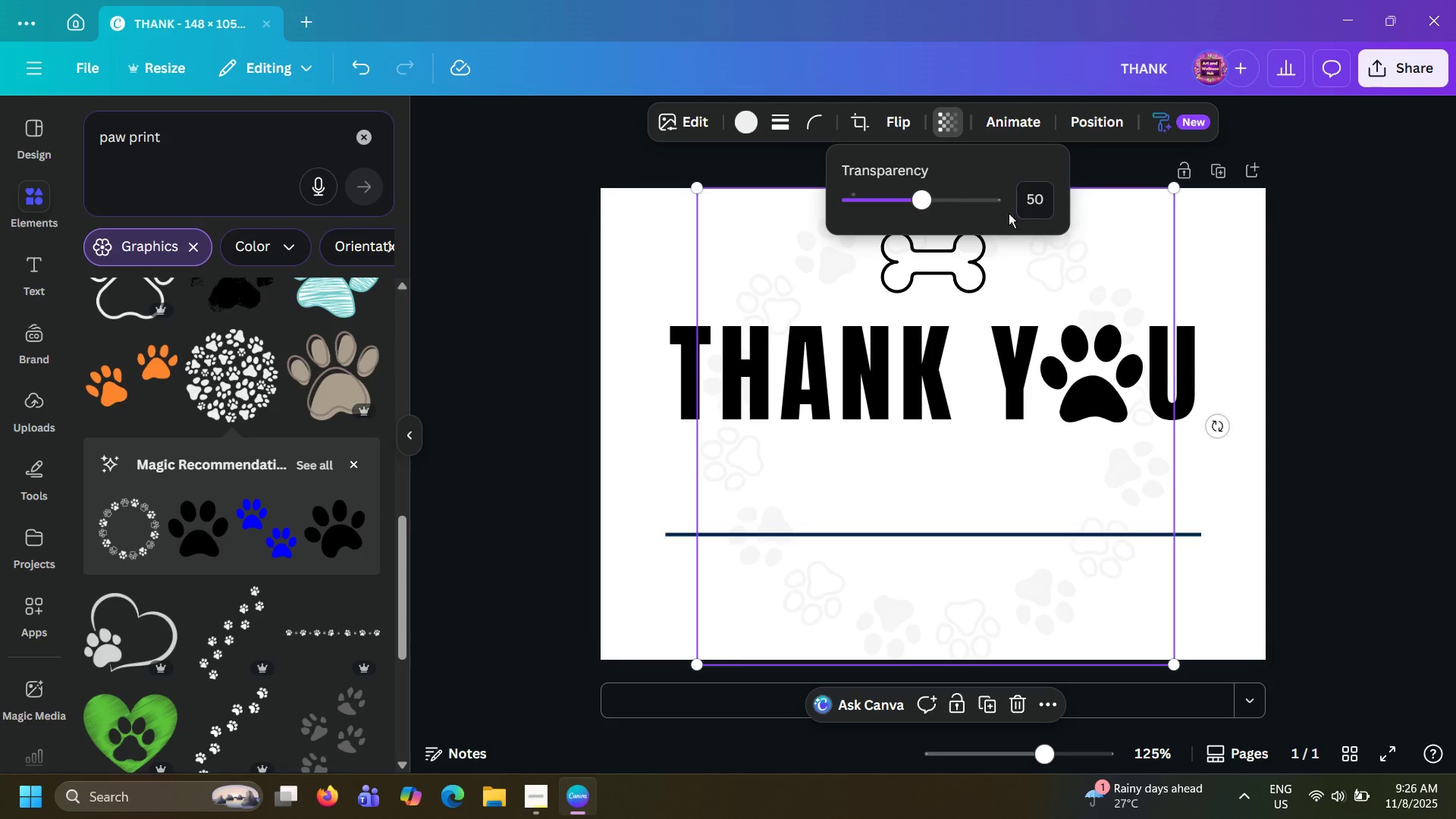 
key(NumpadEnter)
 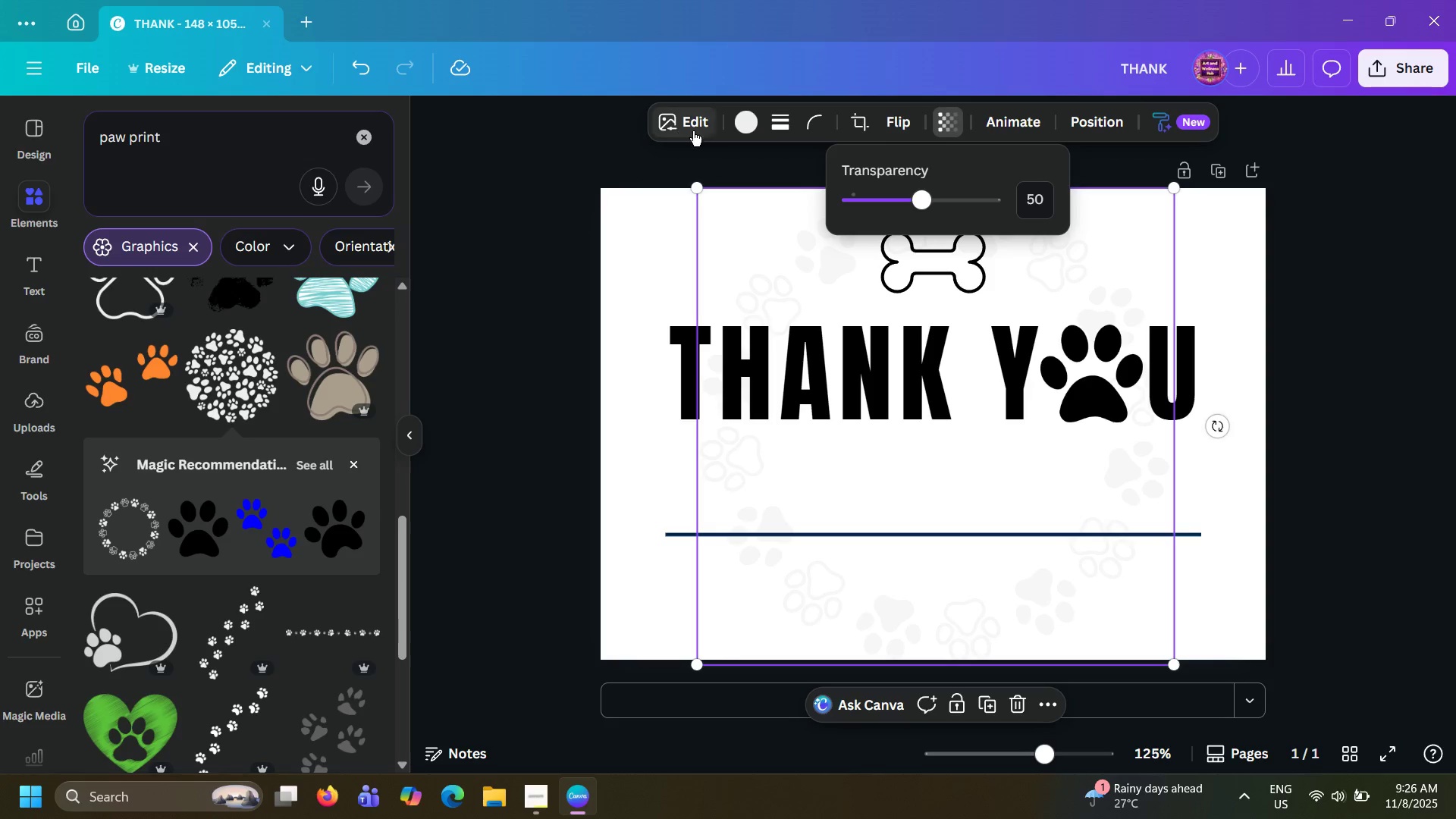 
left_click([745, 118])
 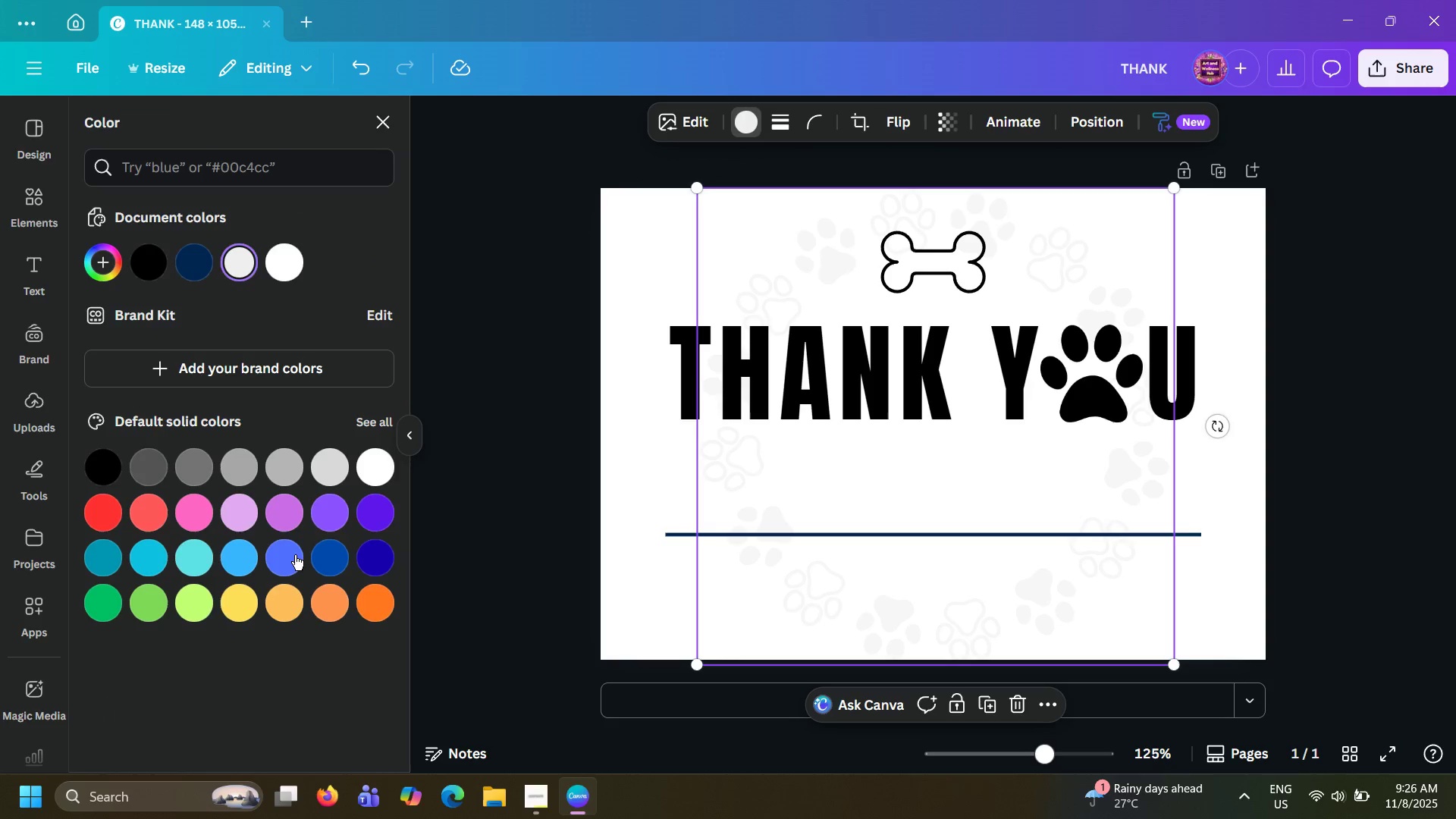 
left_click([369, 610])
 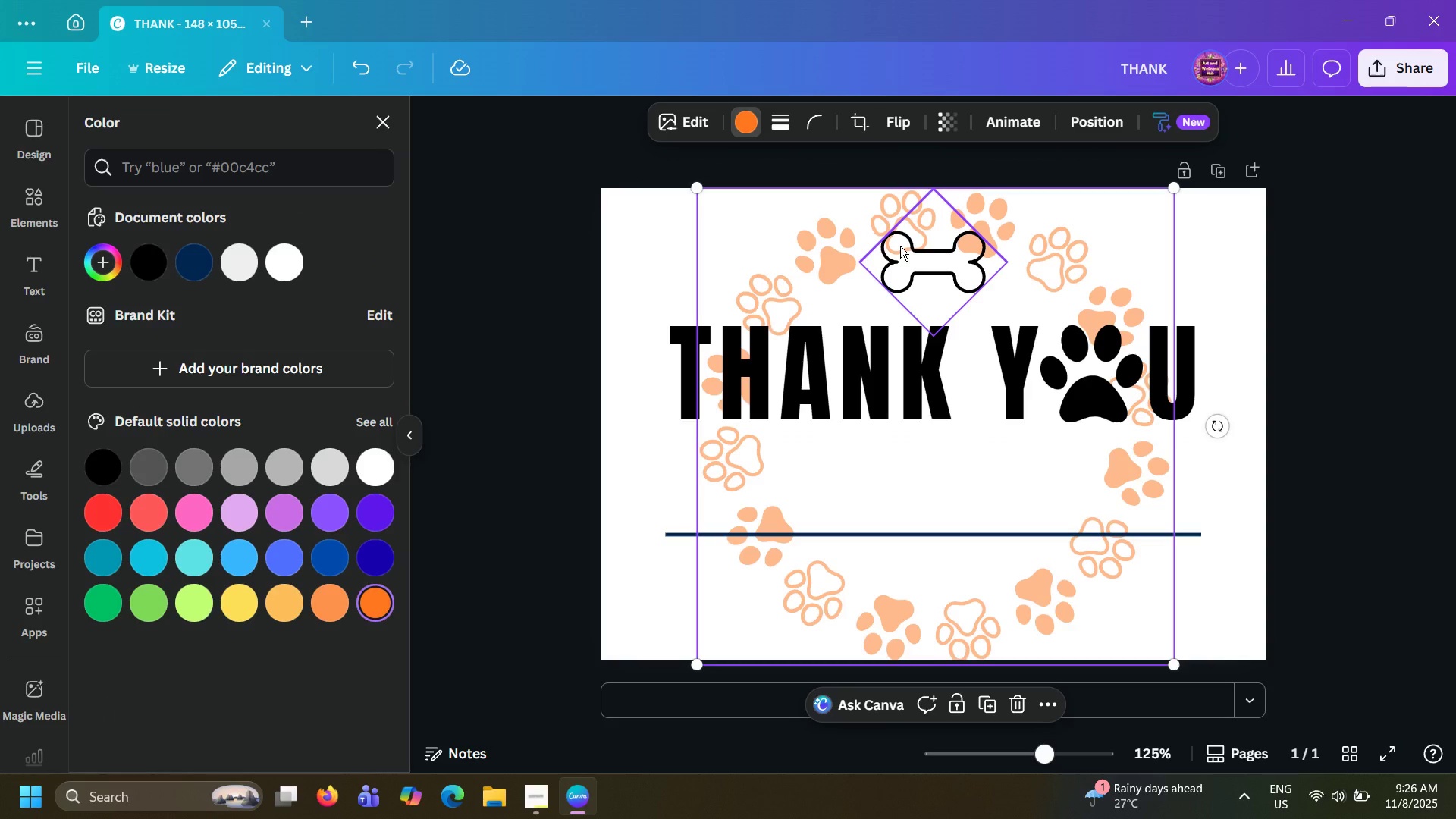 
wait(10.66)
 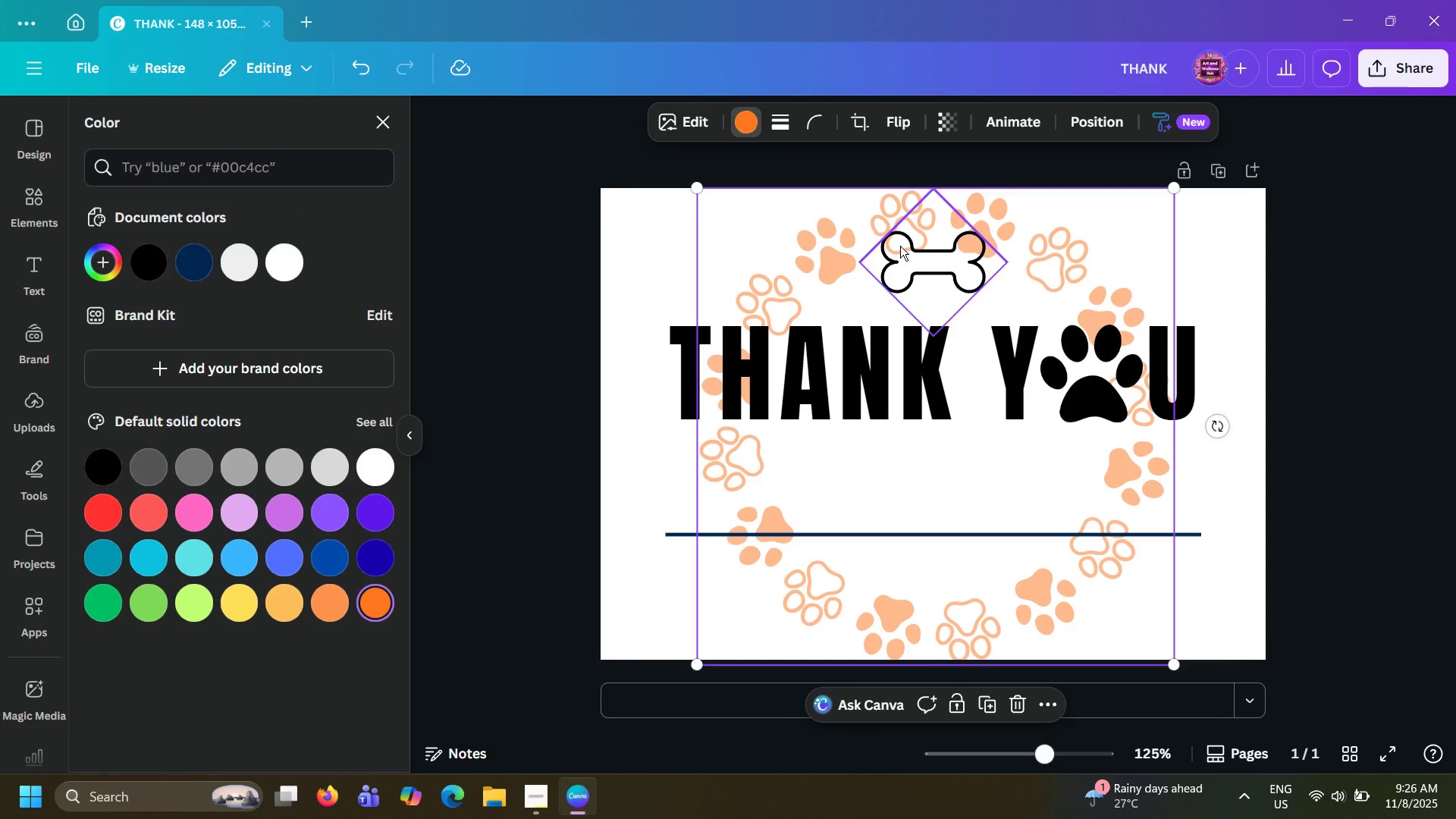 
left_click([117, 267])
 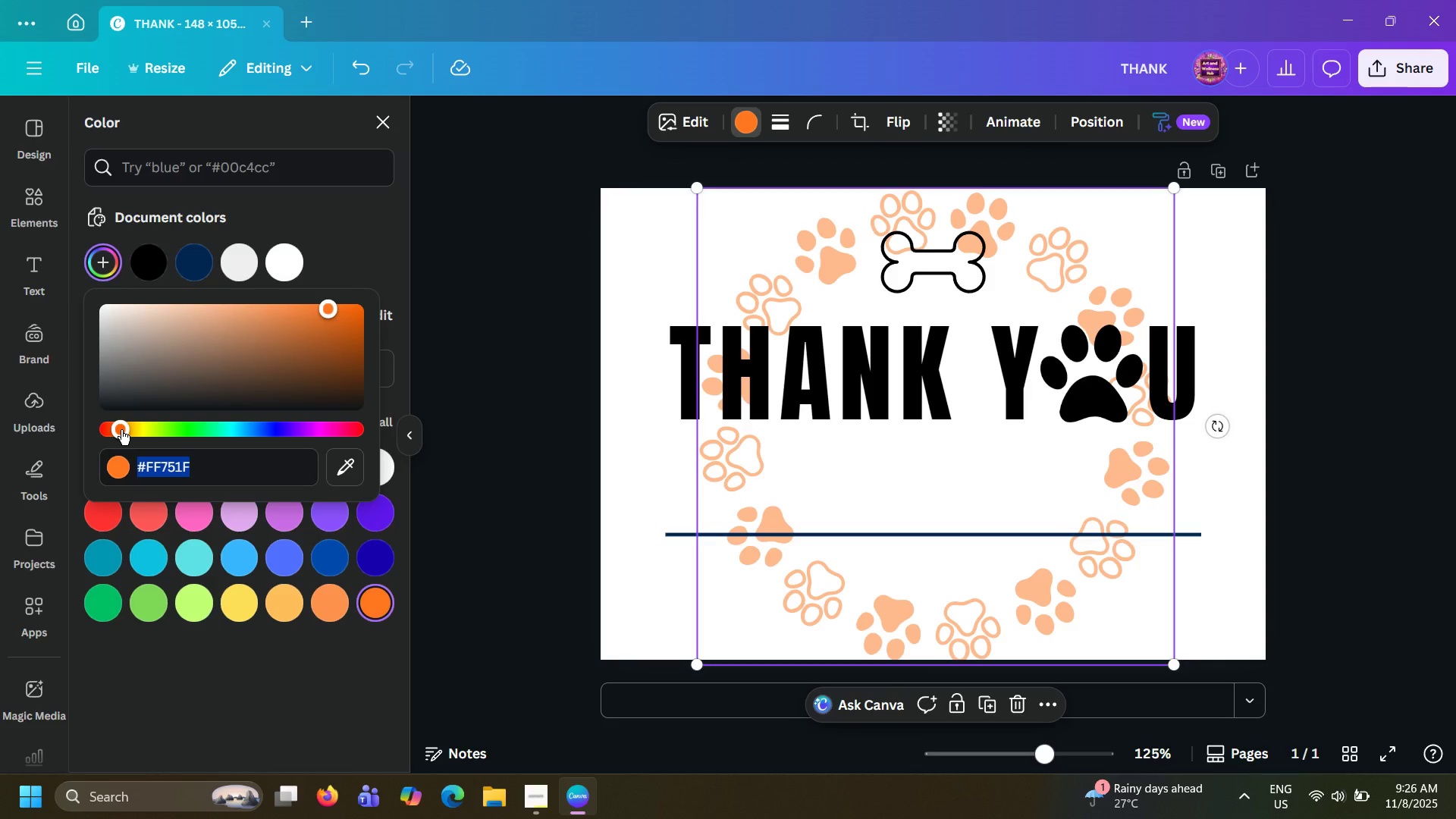 
left_click_drag(start_coordinate=[121, 430], to_coordinate=[106, 430])
 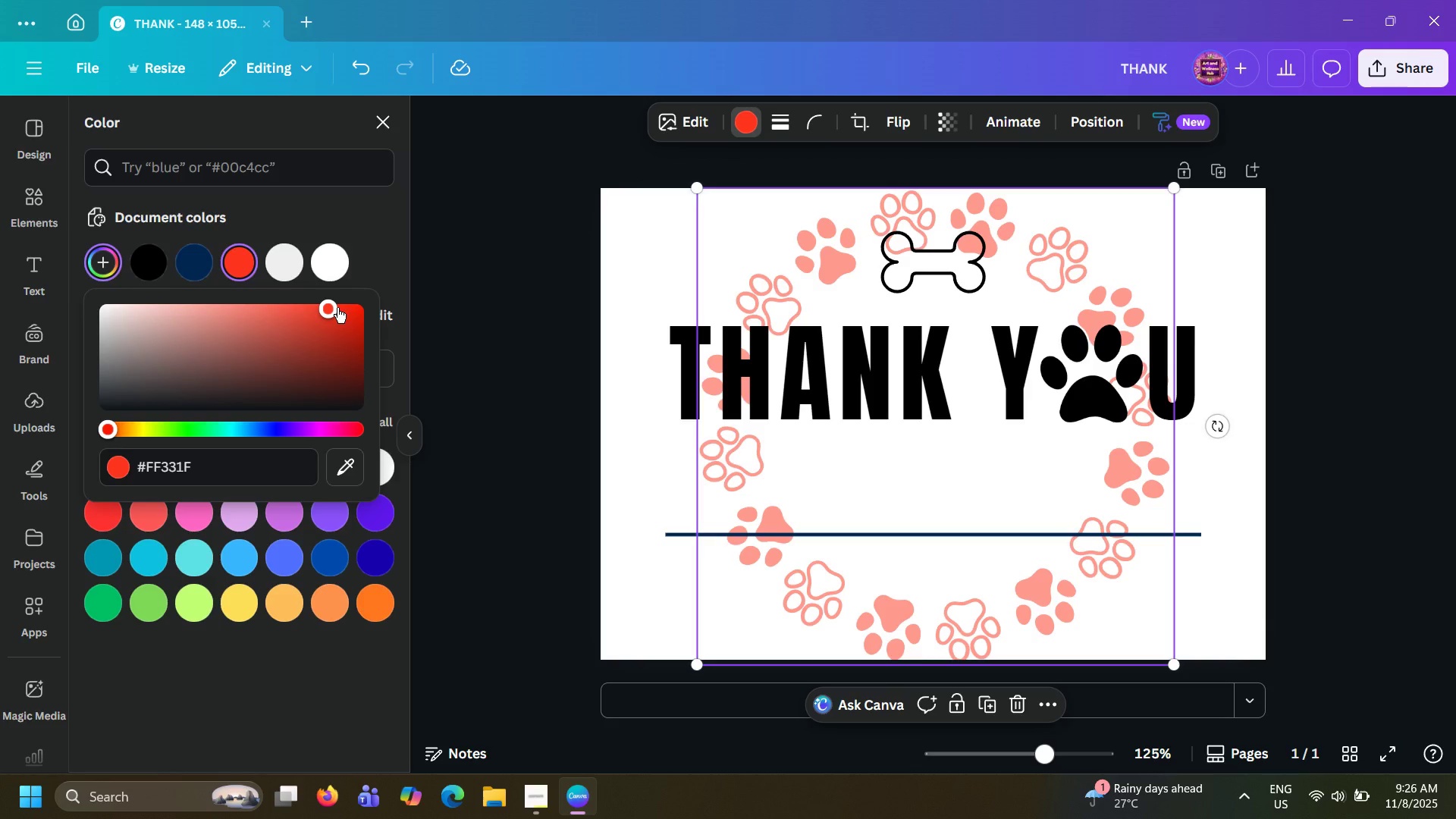 
left_click_drag(start_coordinate=[332, 308], to_coordinate=[272, 328])
 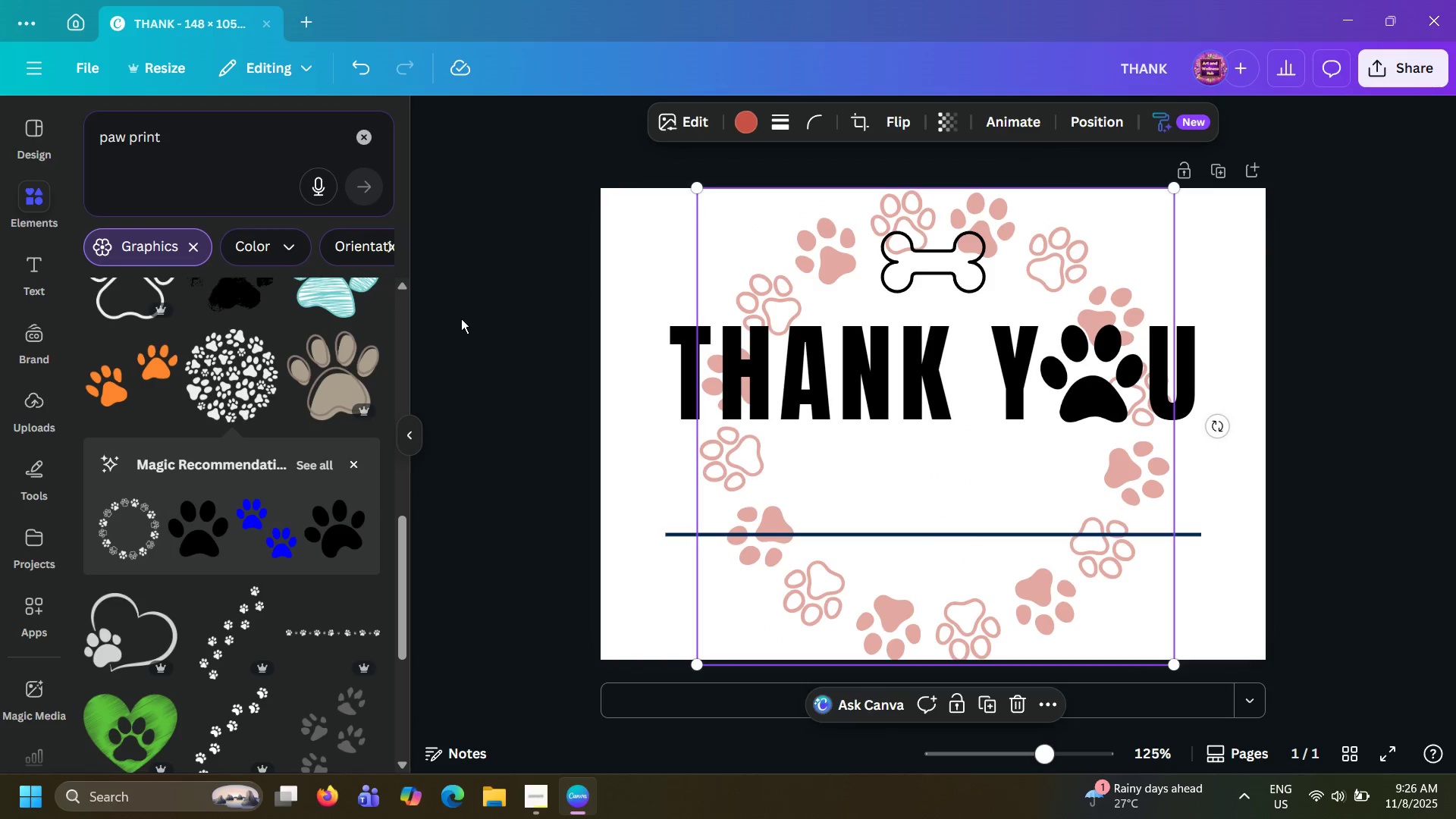 
double_click([461, 318])
 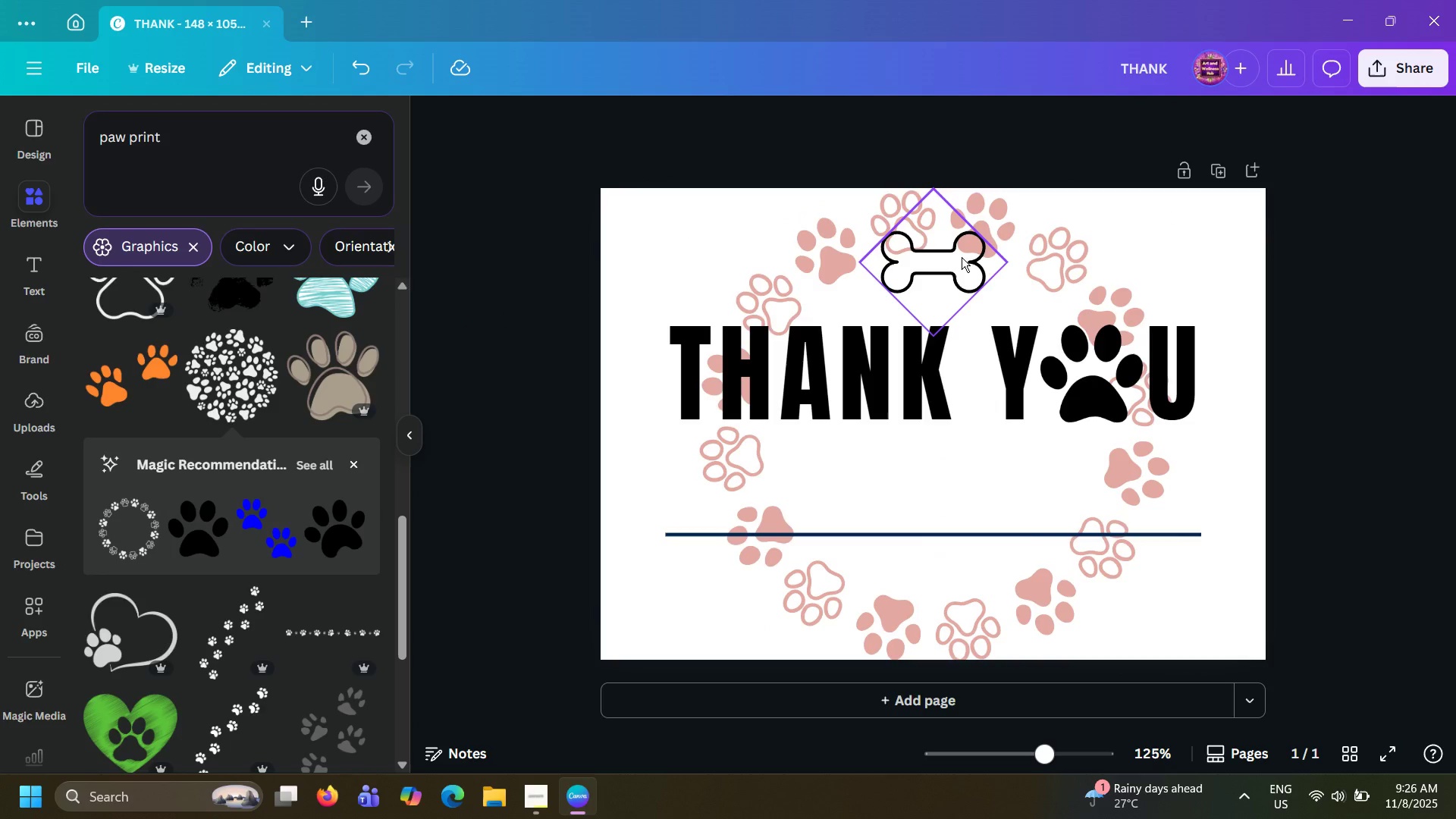 
left_click([961, 258])
 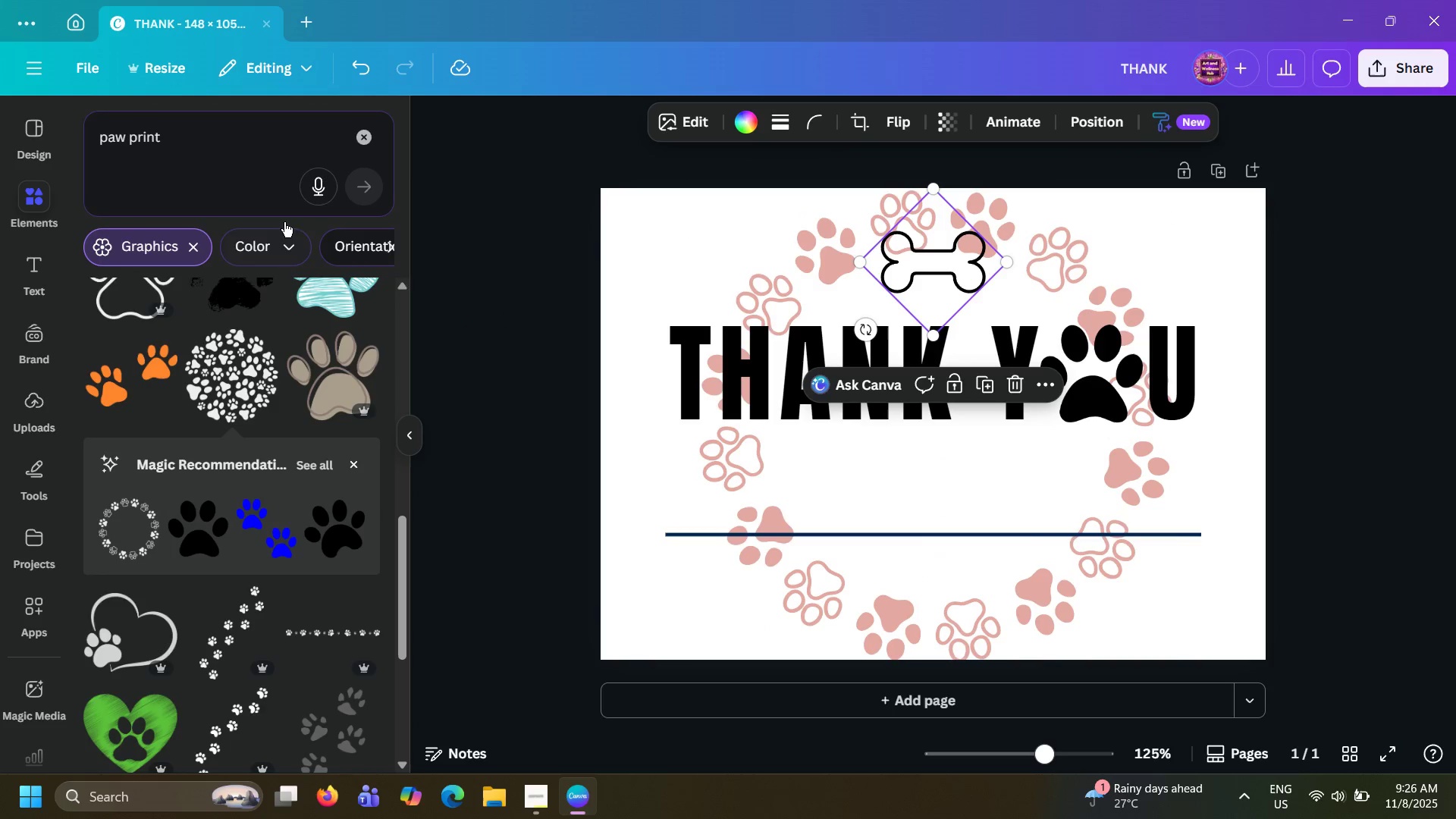 
double_click([215, 148])
 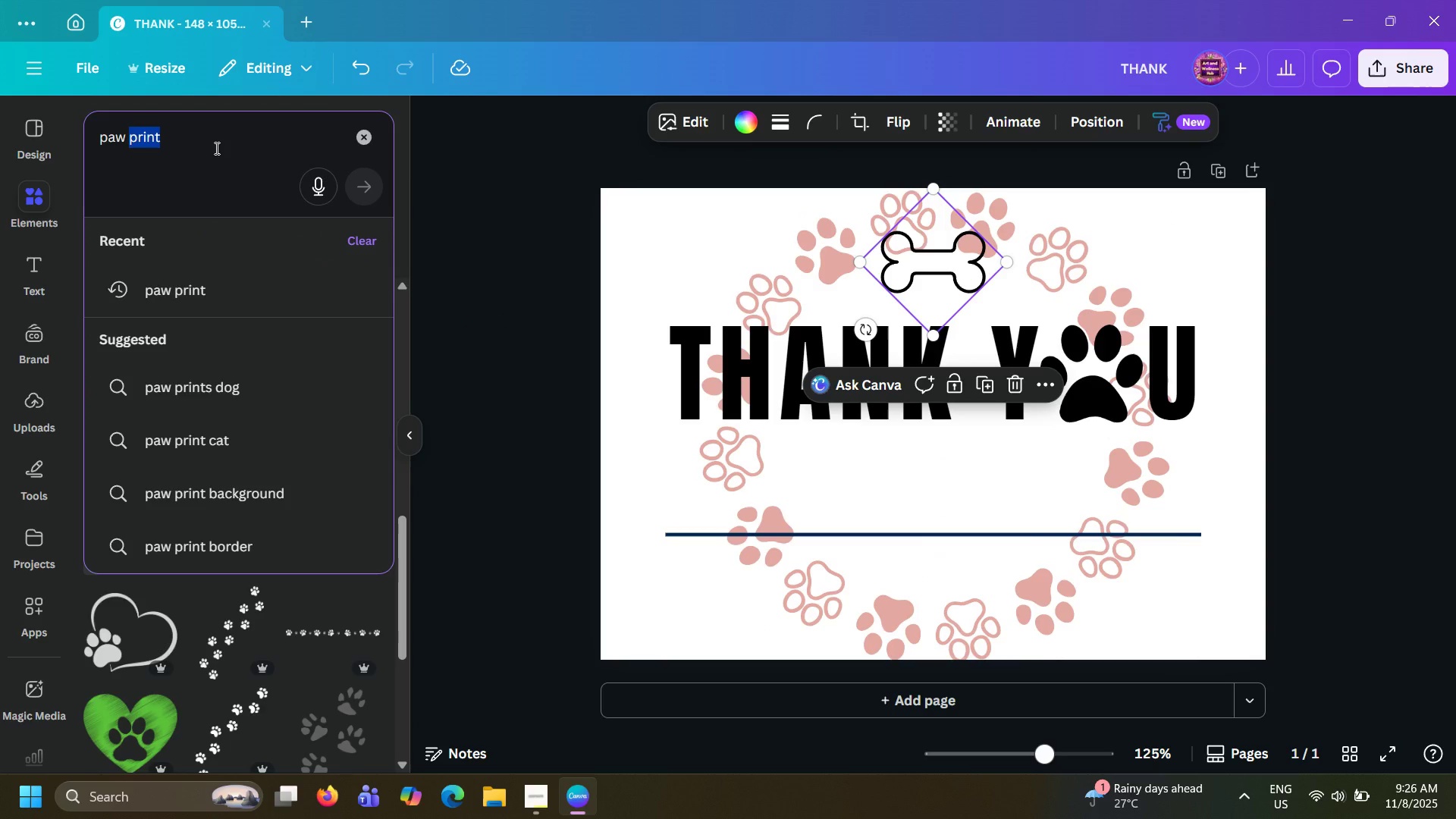 
key(Backspace)
key(Backspace)
key(Backspace)
key(Backspace)
key(Backspace)
key(Backspace)
key(Backspace)
type(bone)
 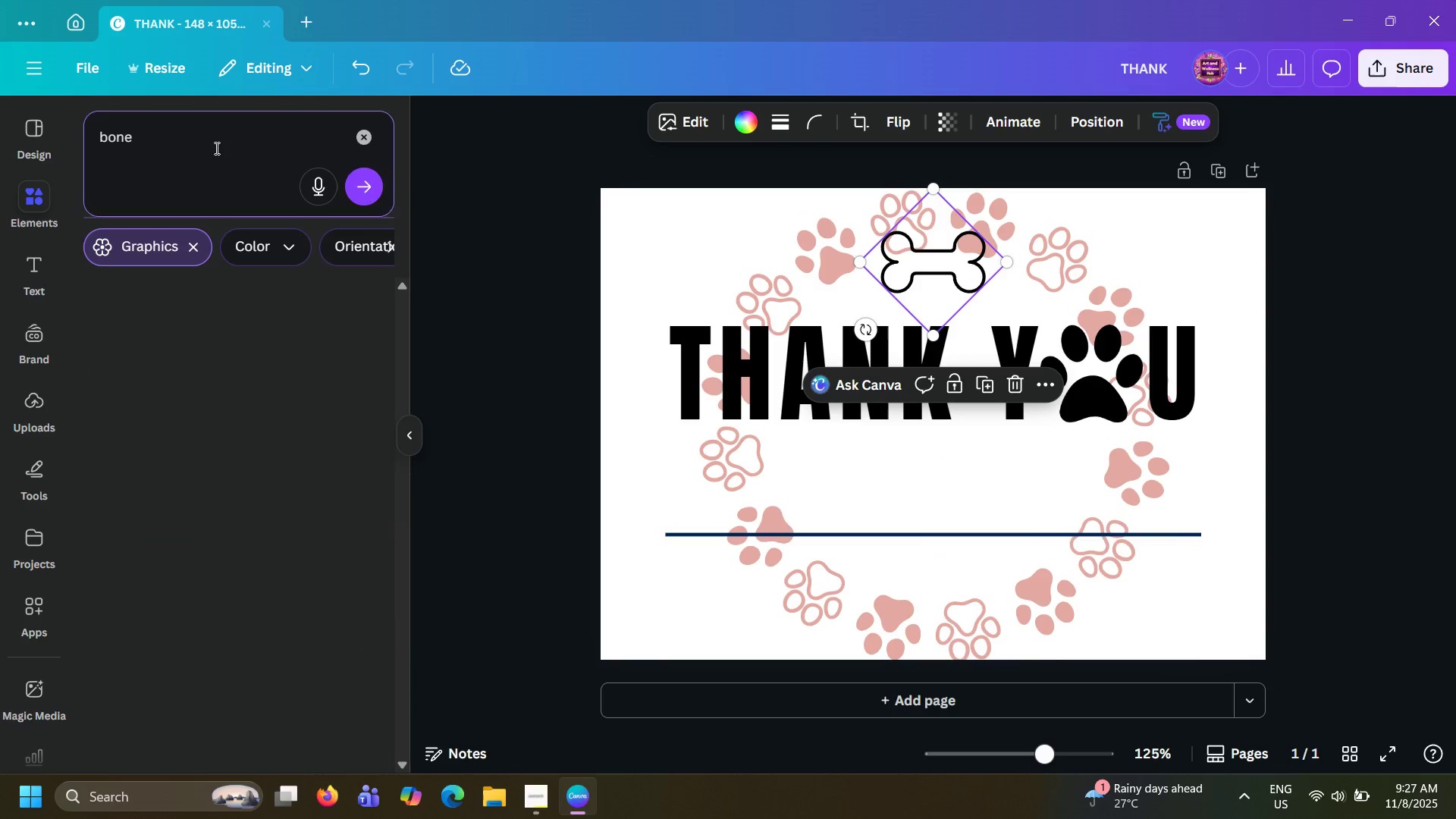 
key(Enter)
 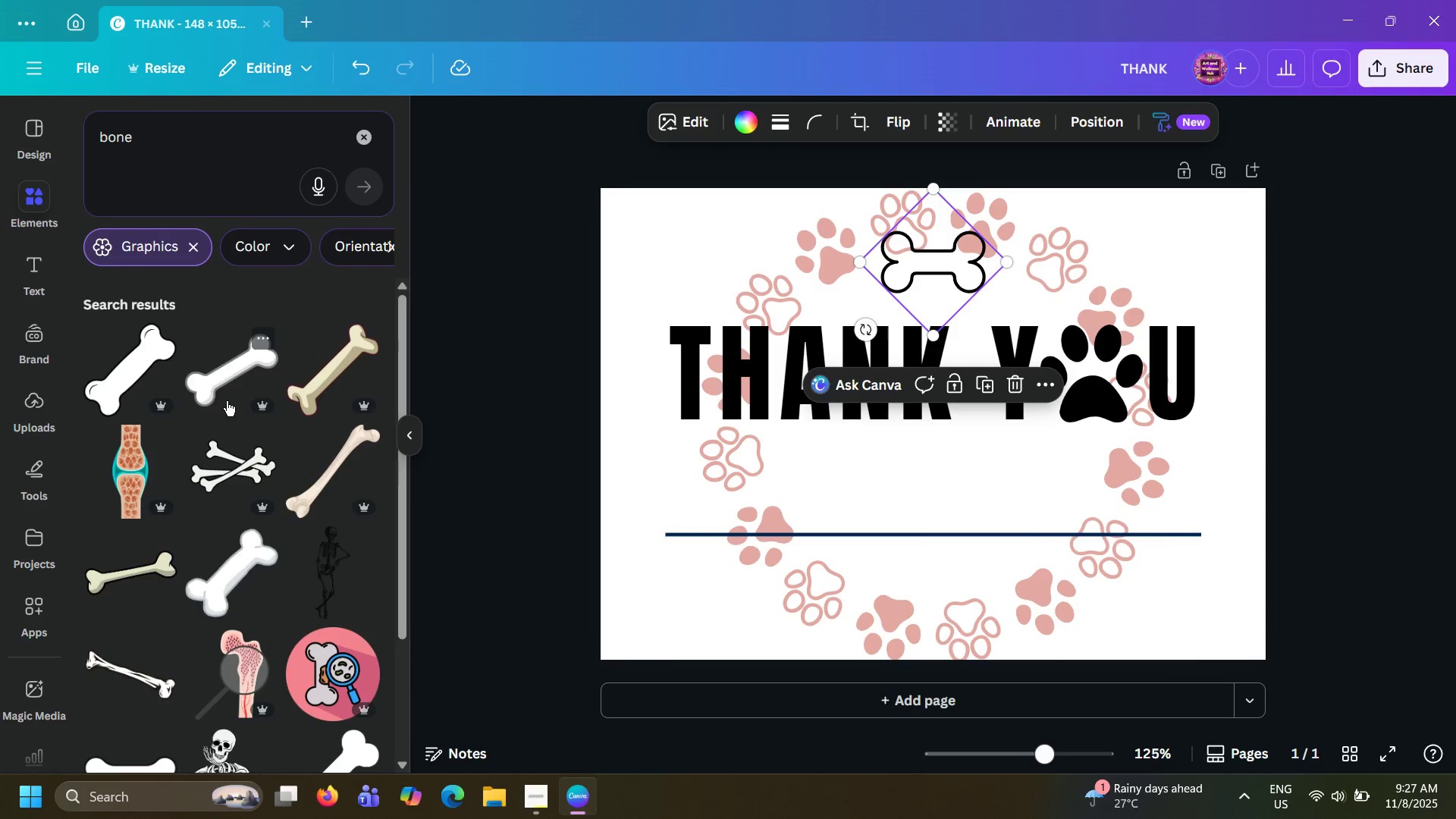 
scroll: coordinate [151, 563], scroll_direction: down, amount: 16.0
 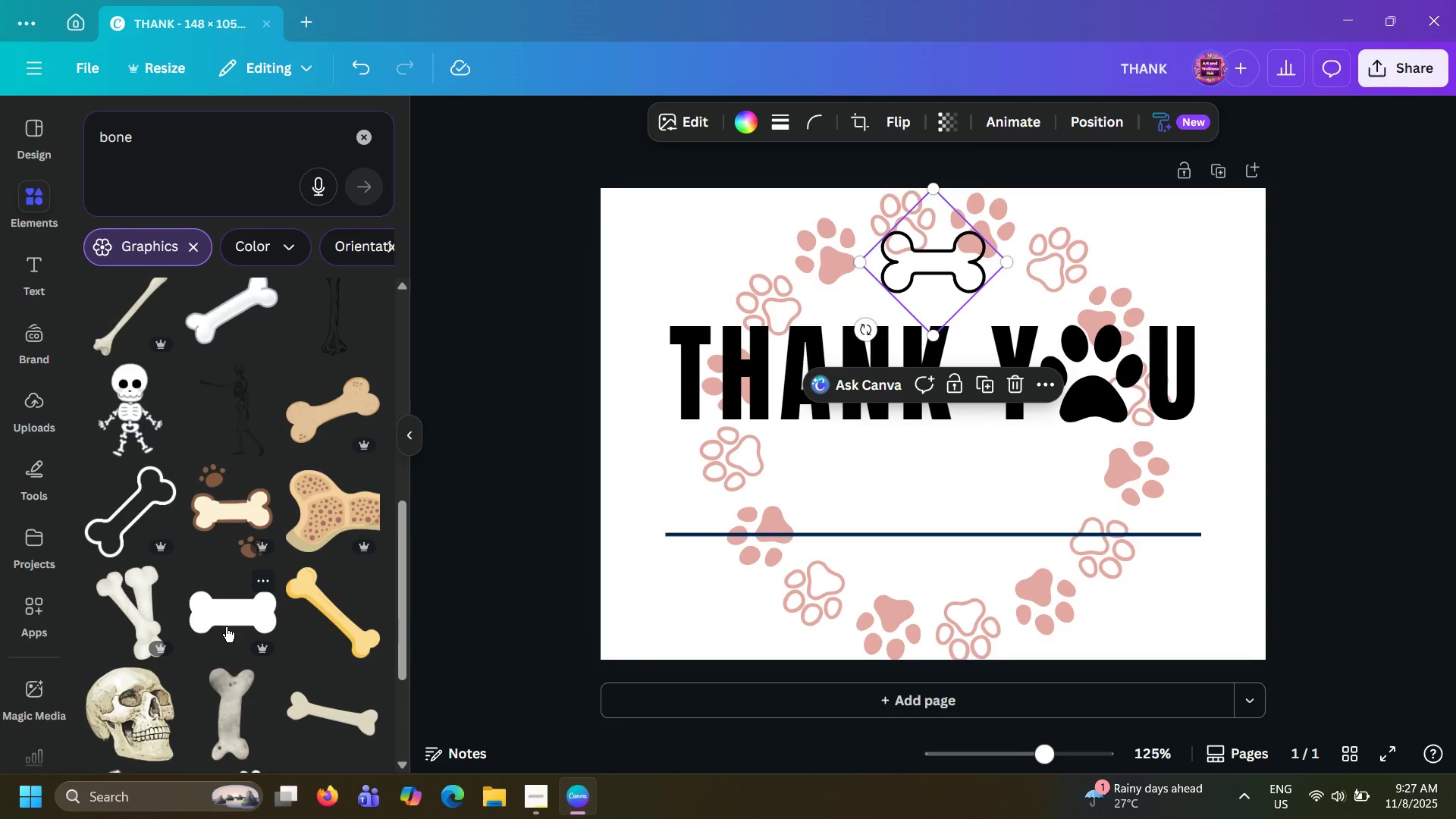 
left_click([226, 627])
 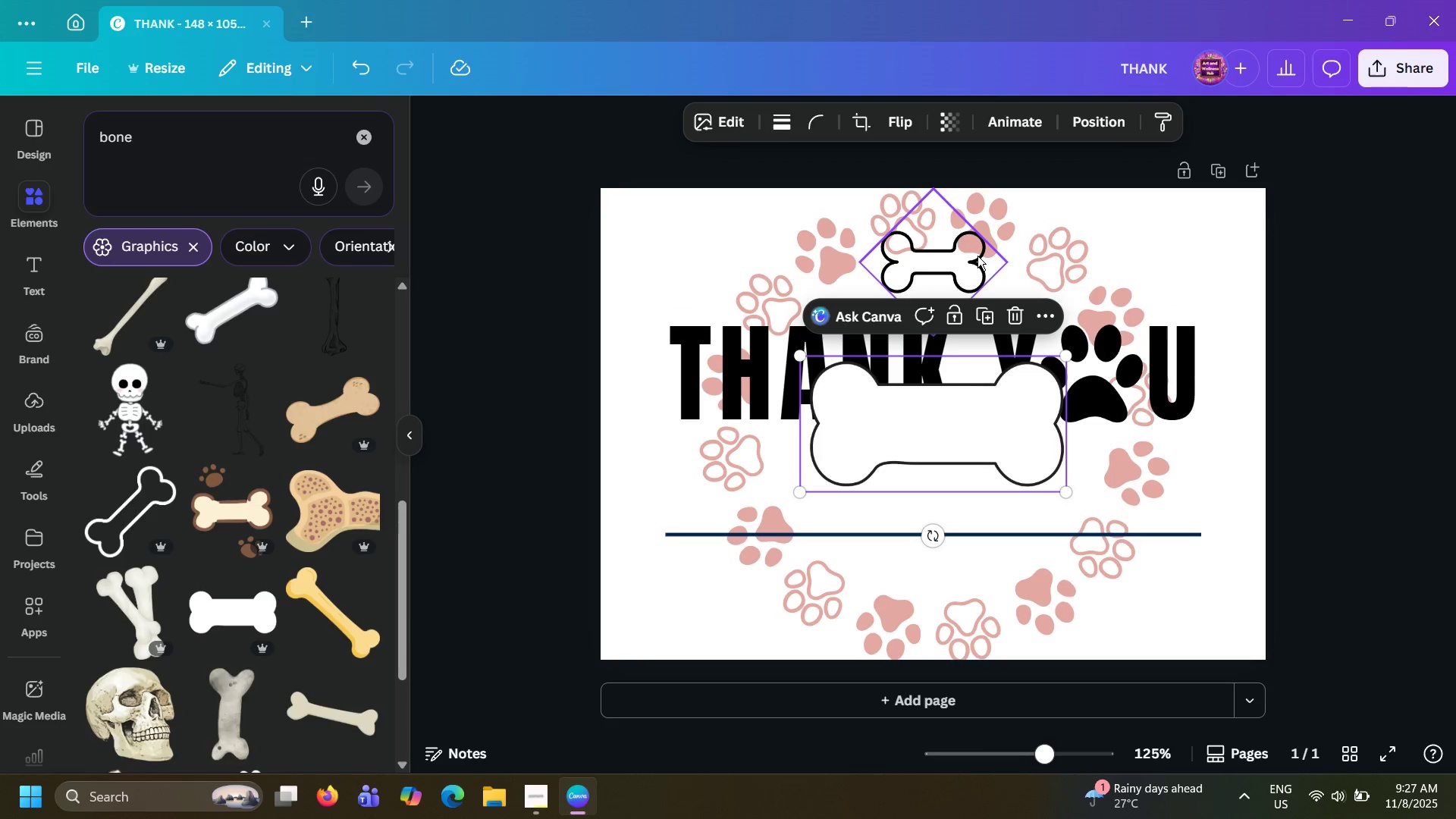 
left_click([977, 256])
 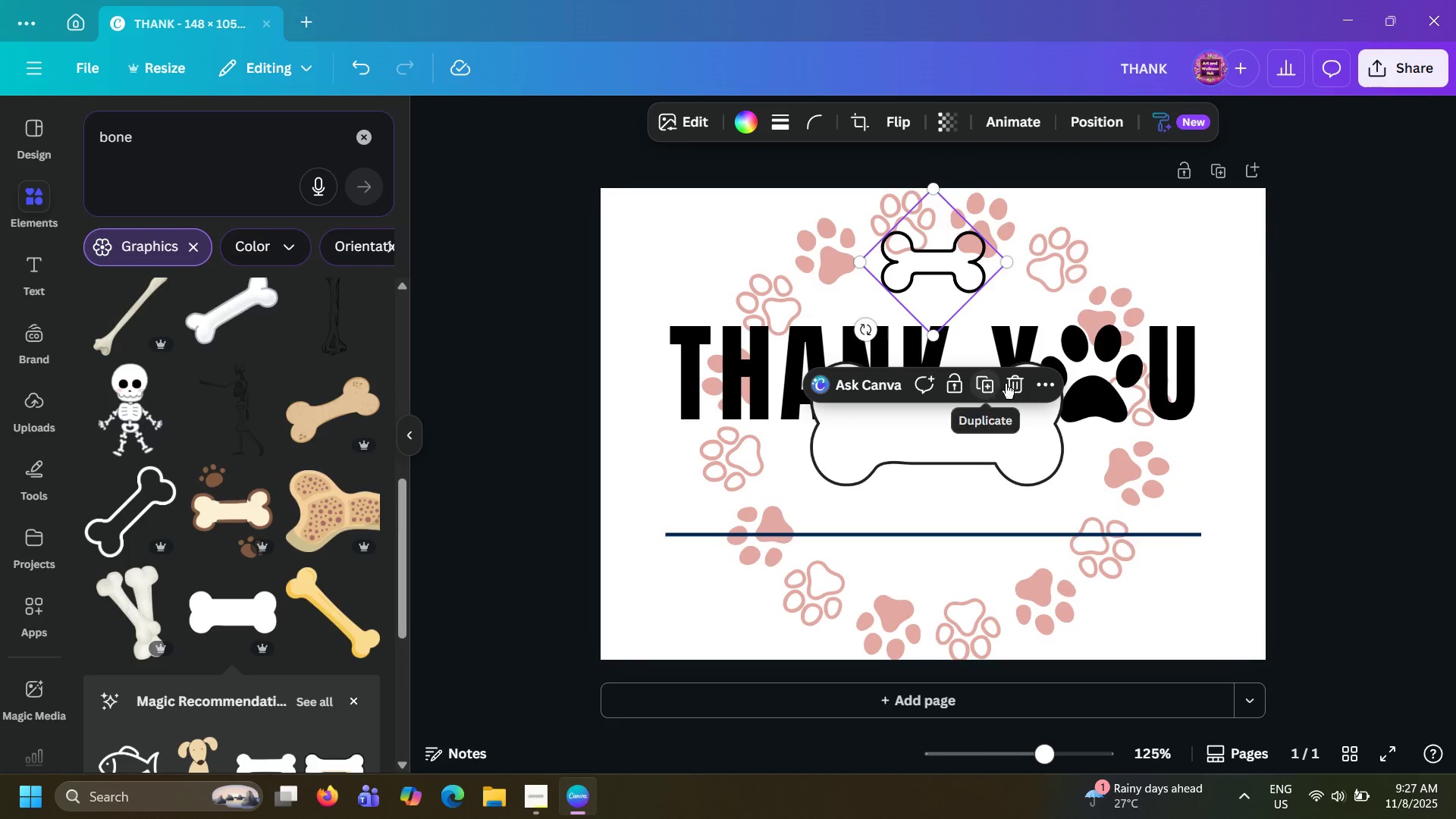 
left_click([1018, 380])
 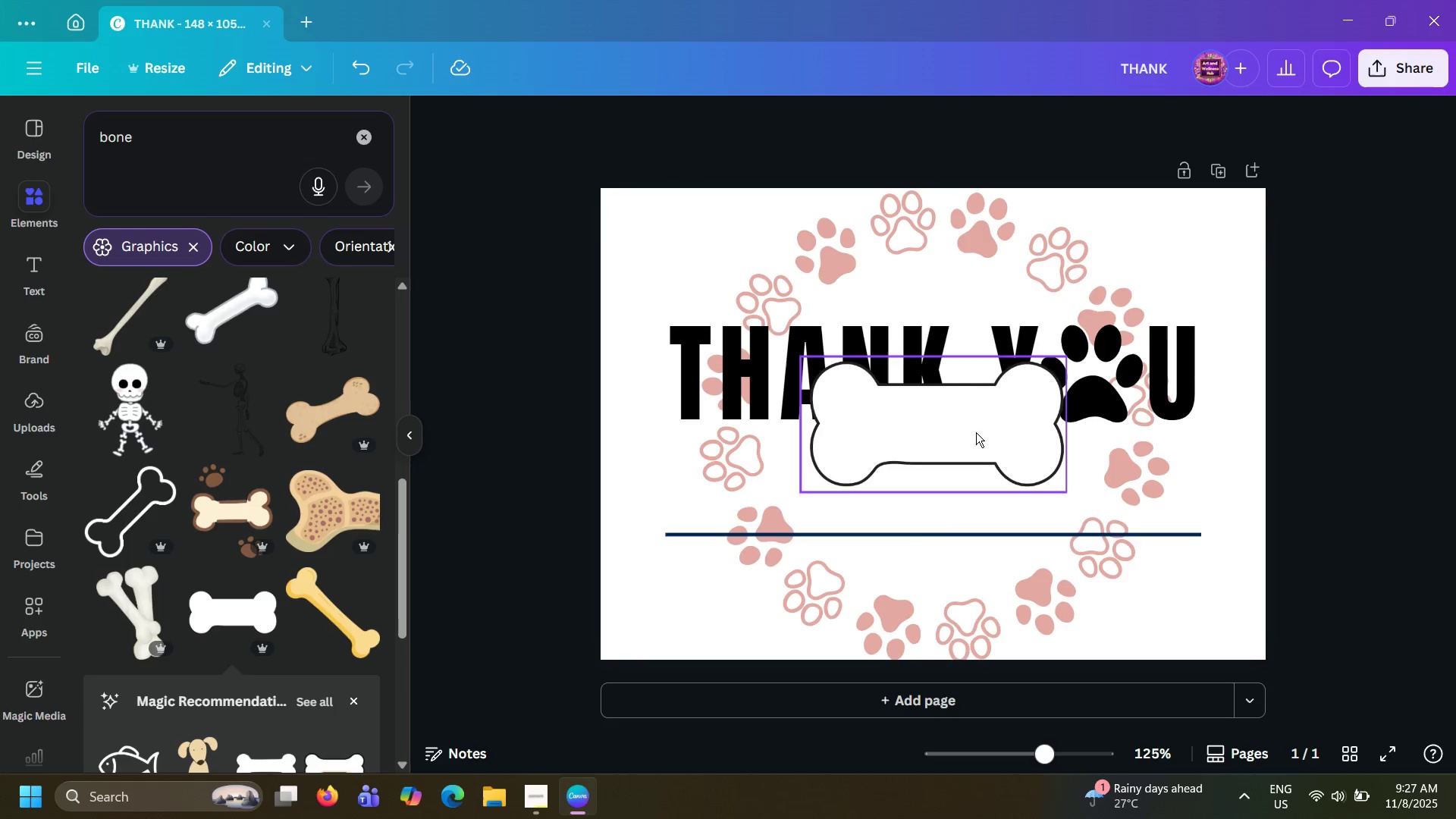 
left_click_drag(start_coordinate=[976, 432], to_coordinate=[971, 268])
 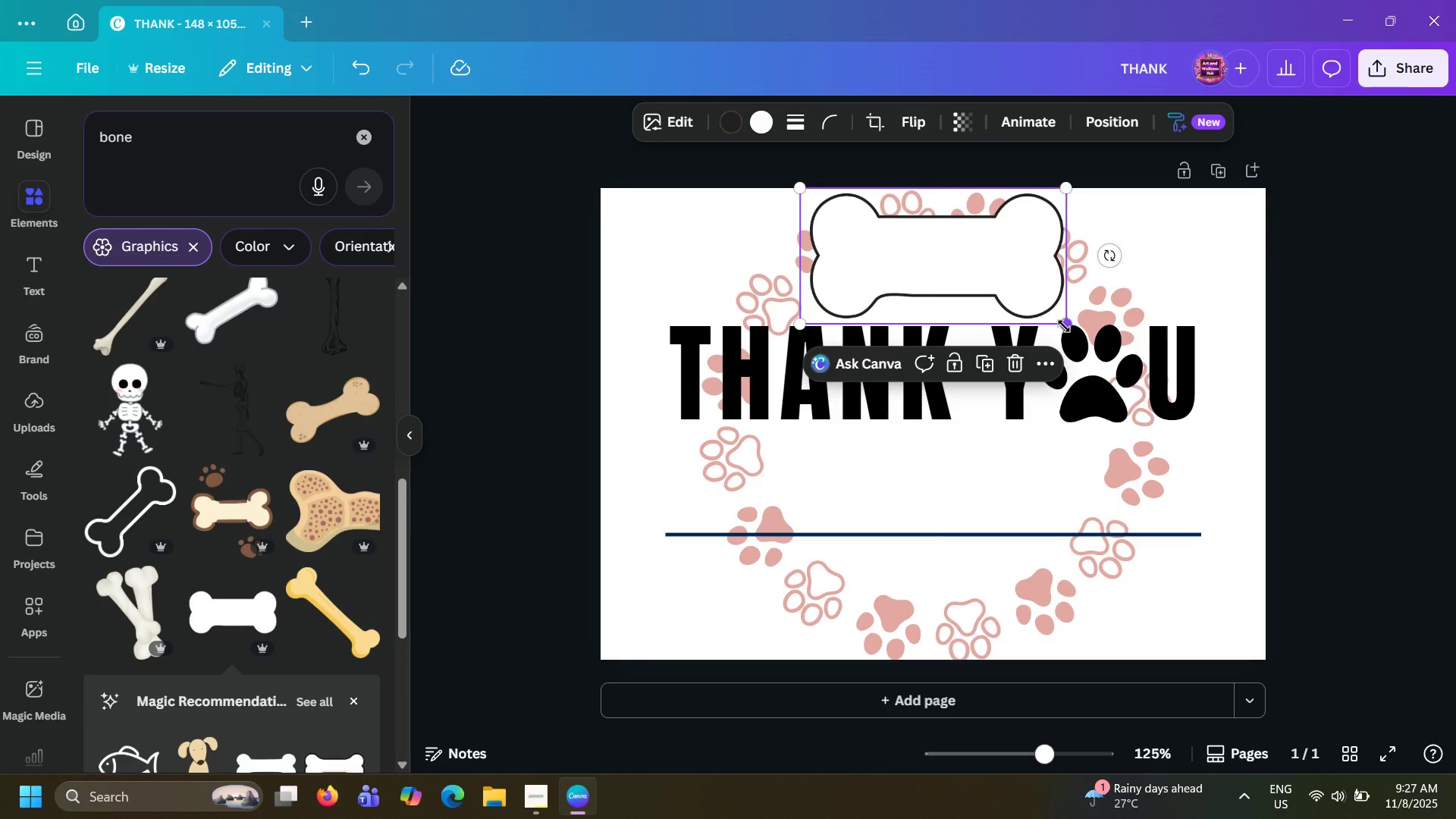 
left_click_drag(start_coordinate=[1064, 326], to_coordinate=[973, 249])
 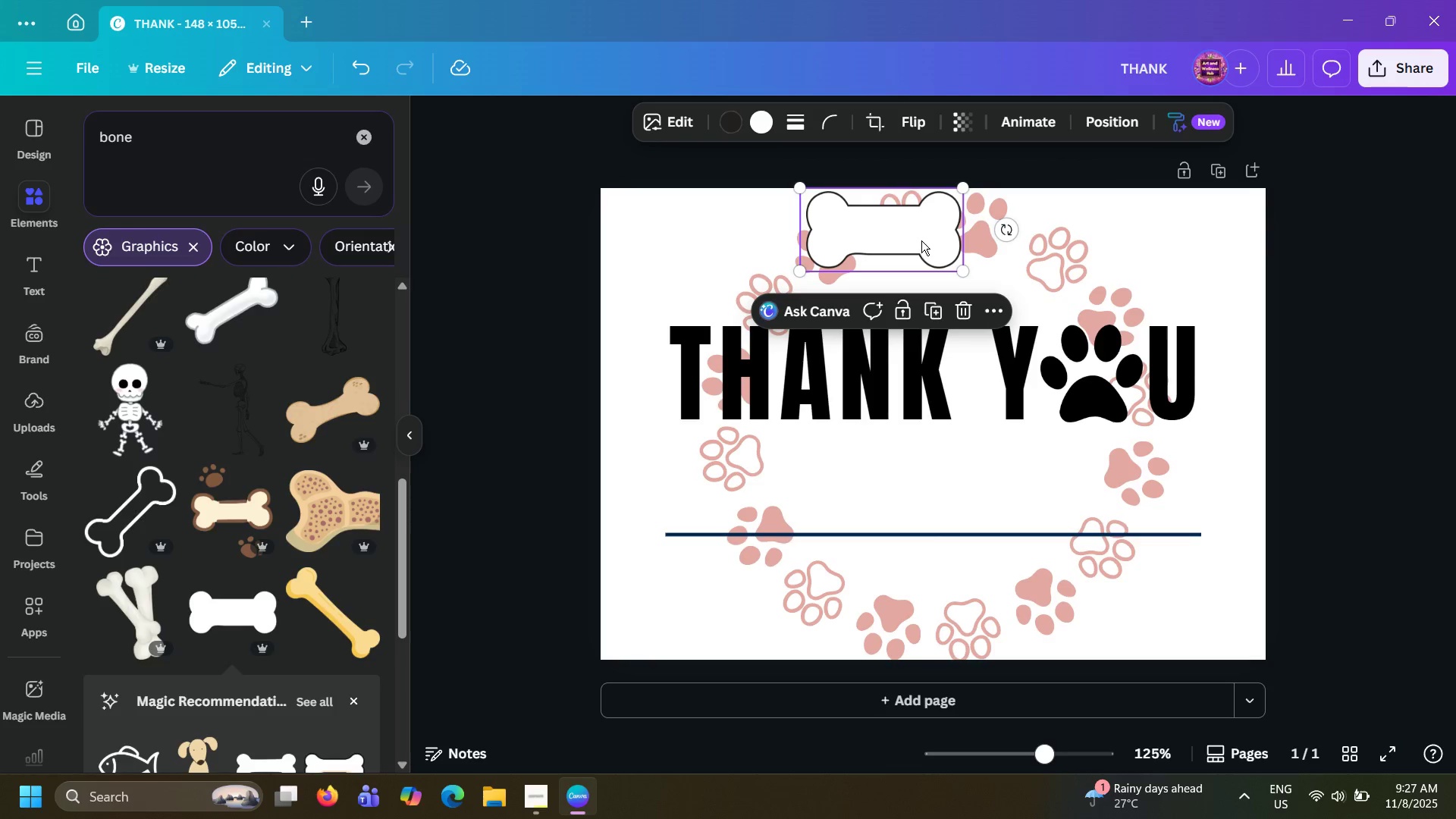 
left_click_drag(start_coordinate=[921, 240], to_coordinate=[974, 275])
 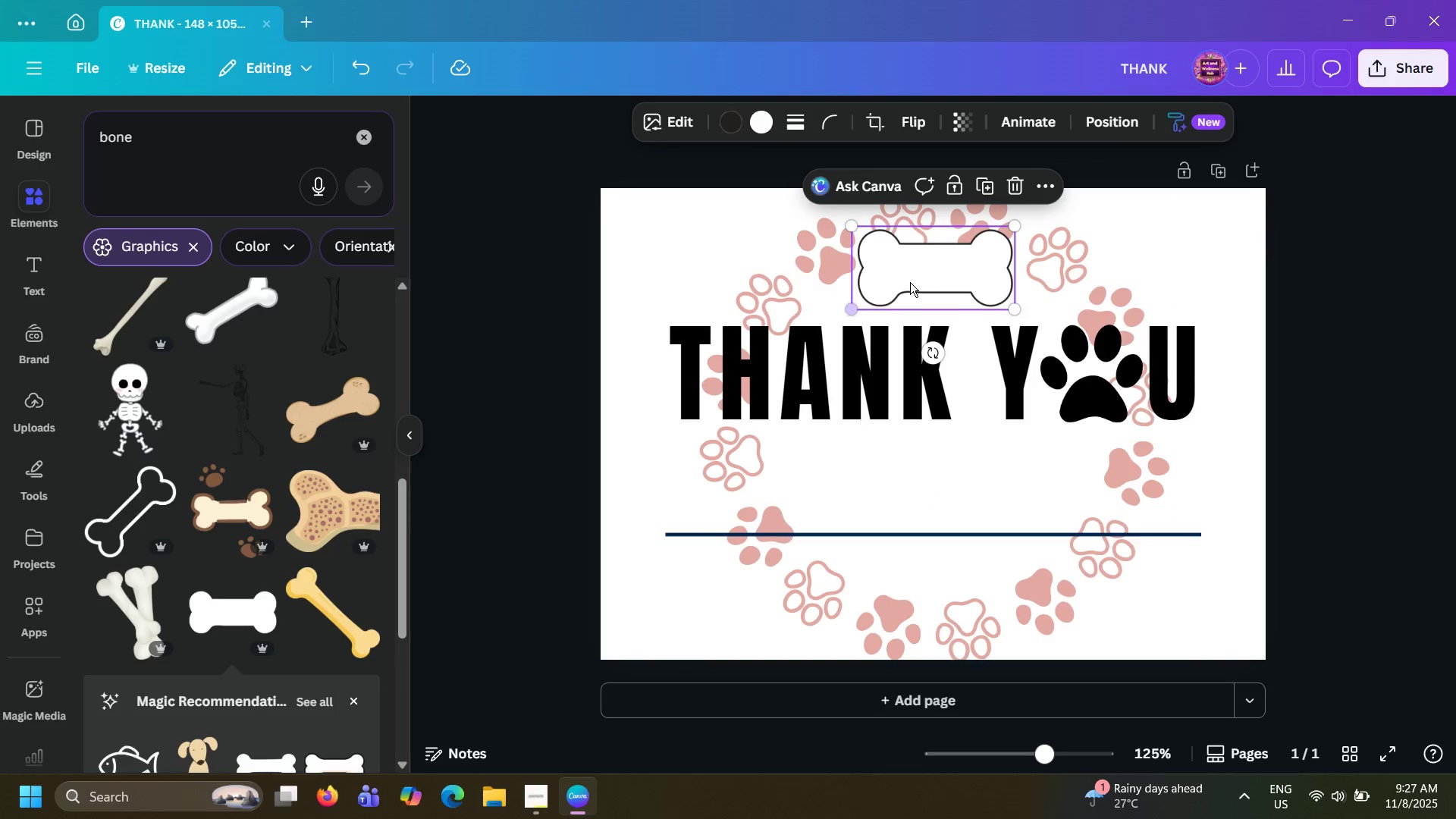 
left_click_drag(start_coordinate=[1016, 305], to_coordinate=[984, 257])
 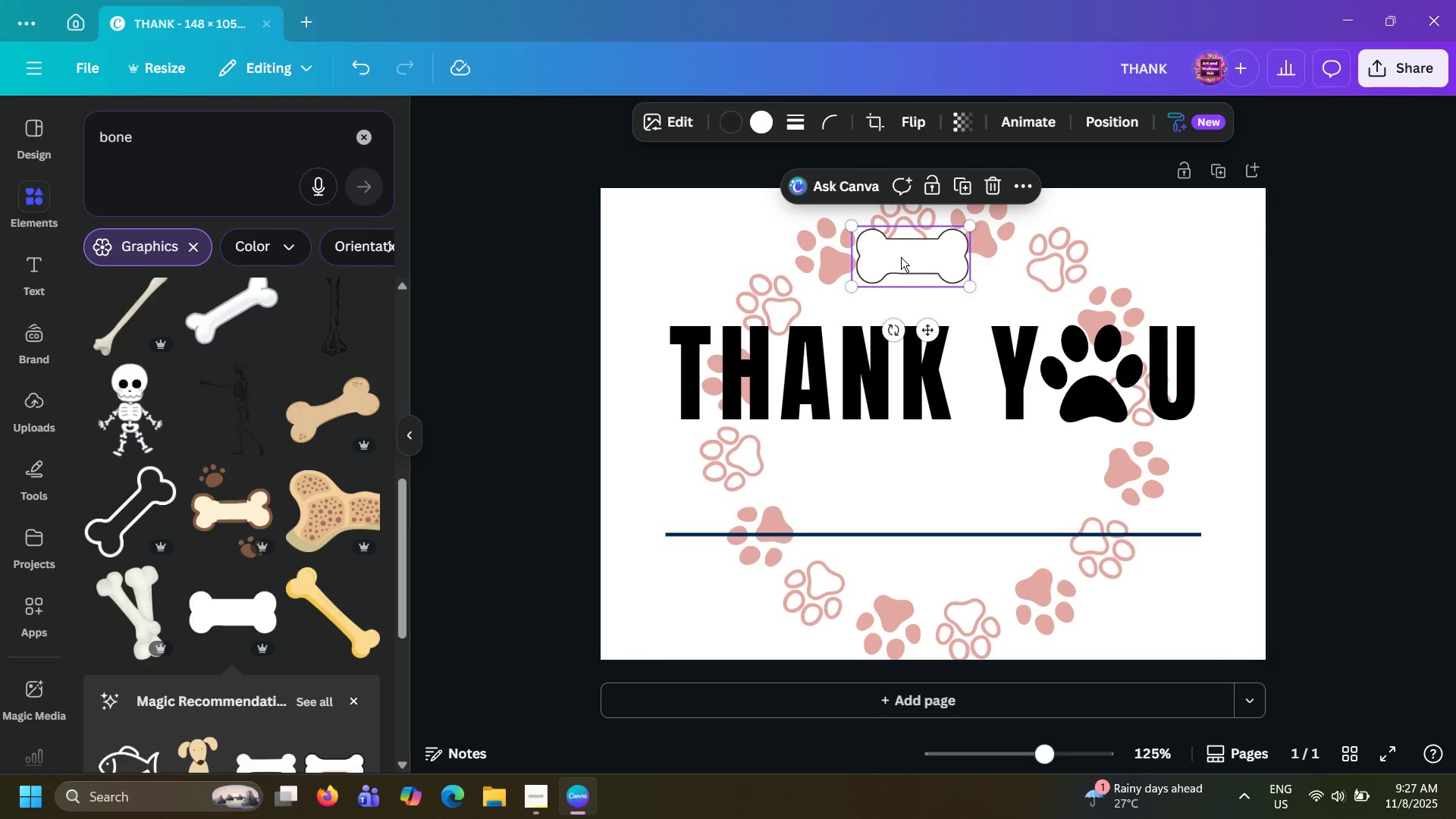 
left_click_drag(start_coordinate=[901, 257], to_coordinate=[930, 289])
 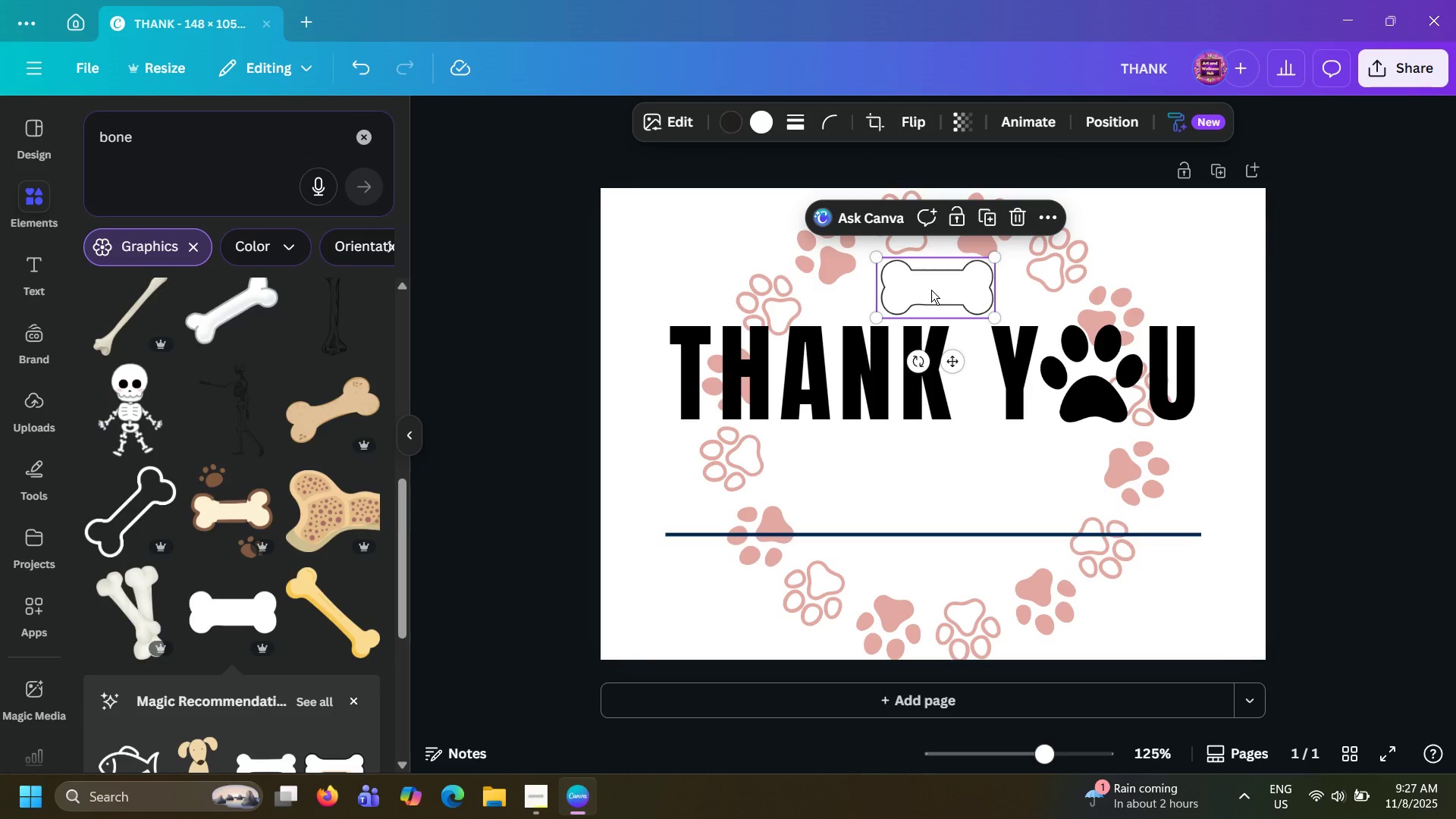 
key(ArrowRight)
 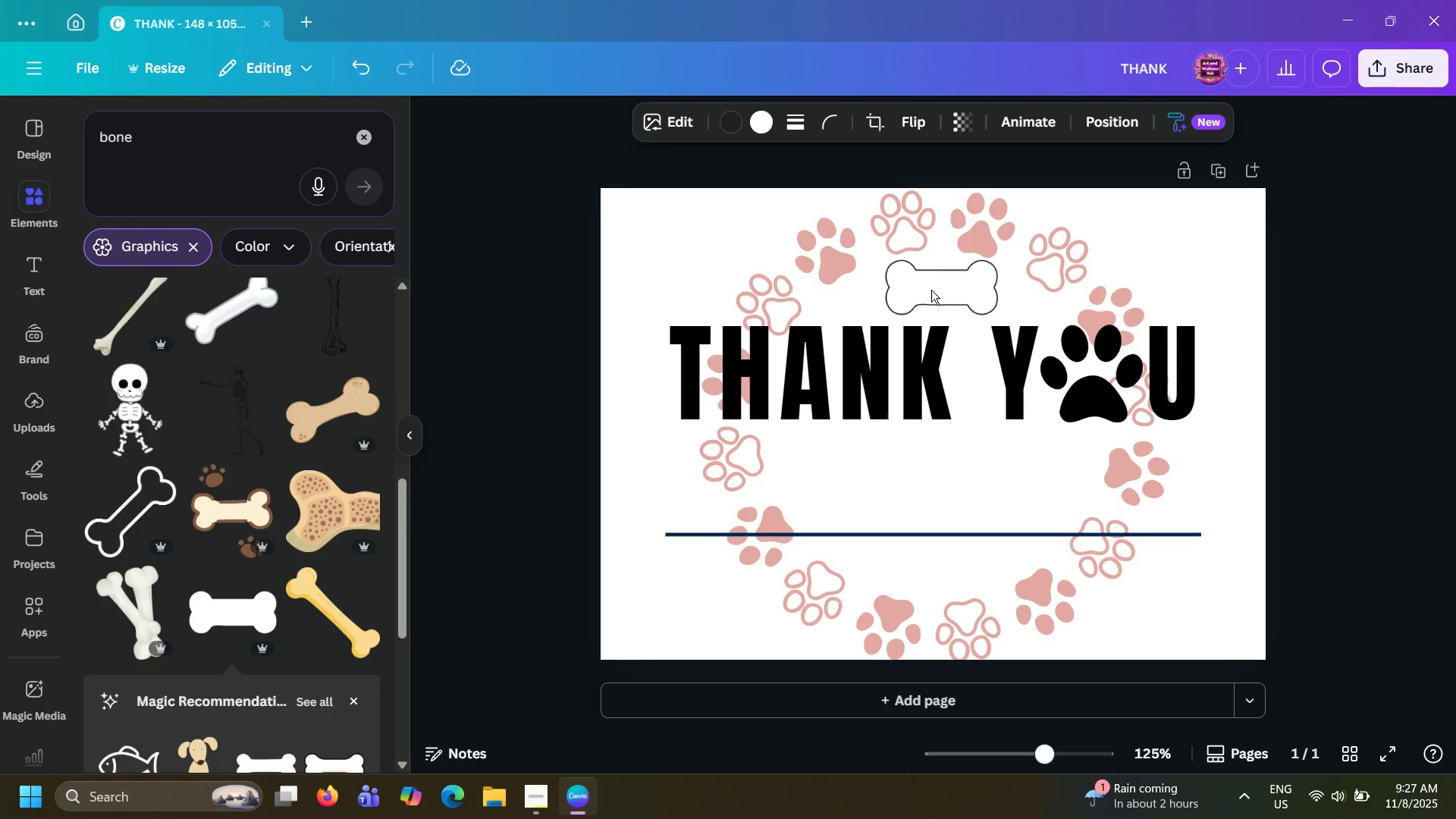 
key(ArrowRight)
 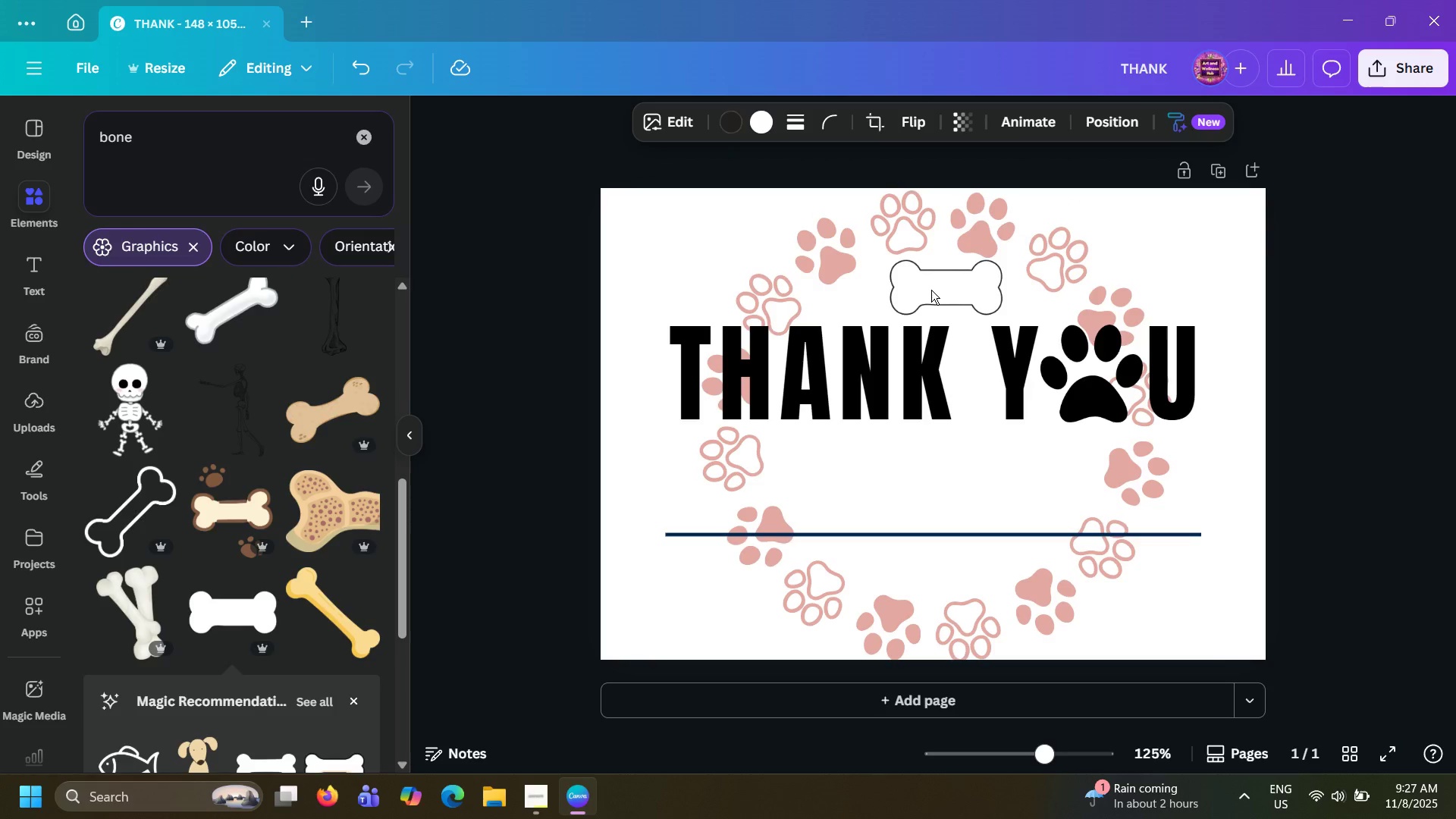 
key(ArrowLeft)
 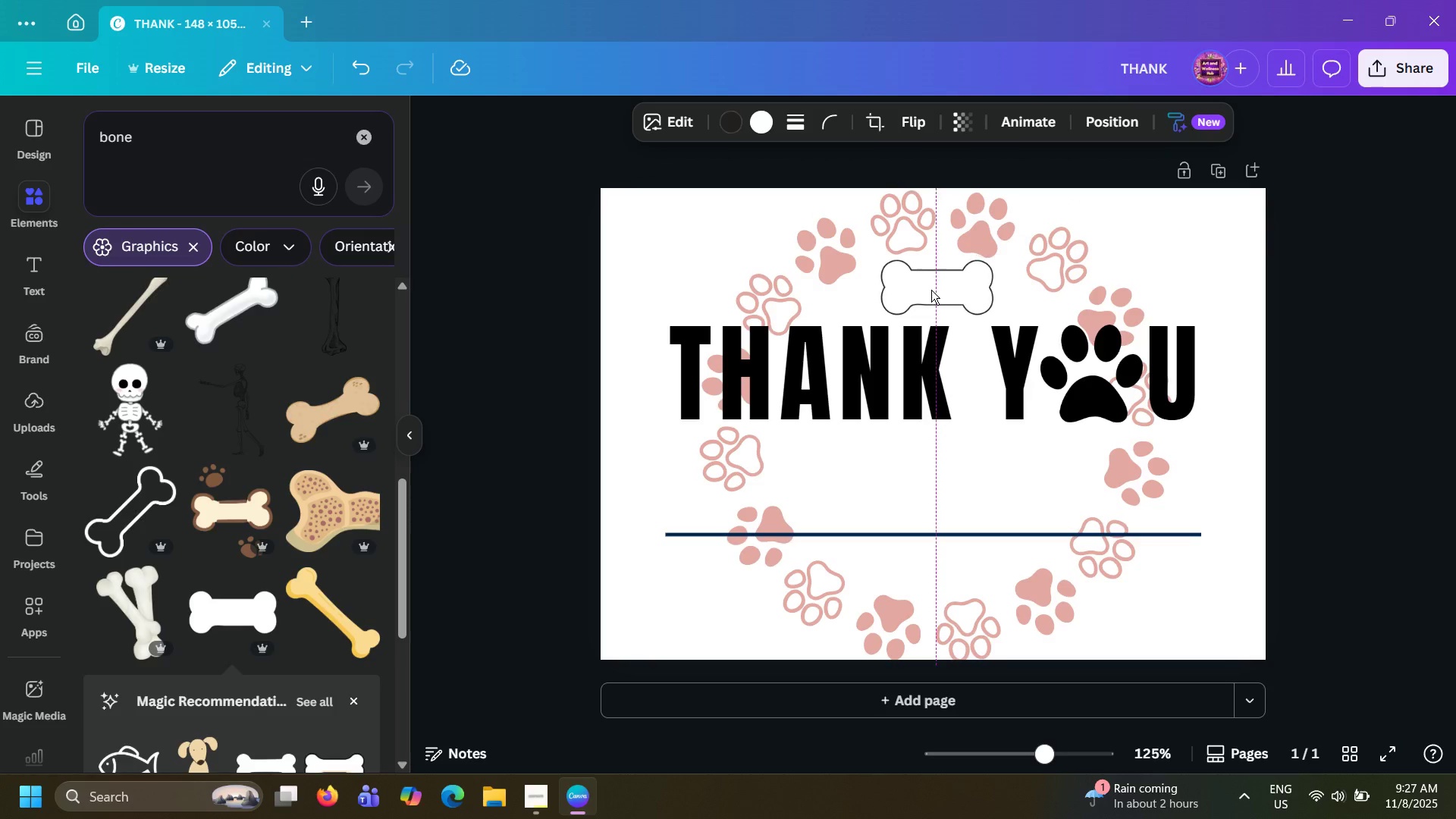 
key(ArrowLeft)
 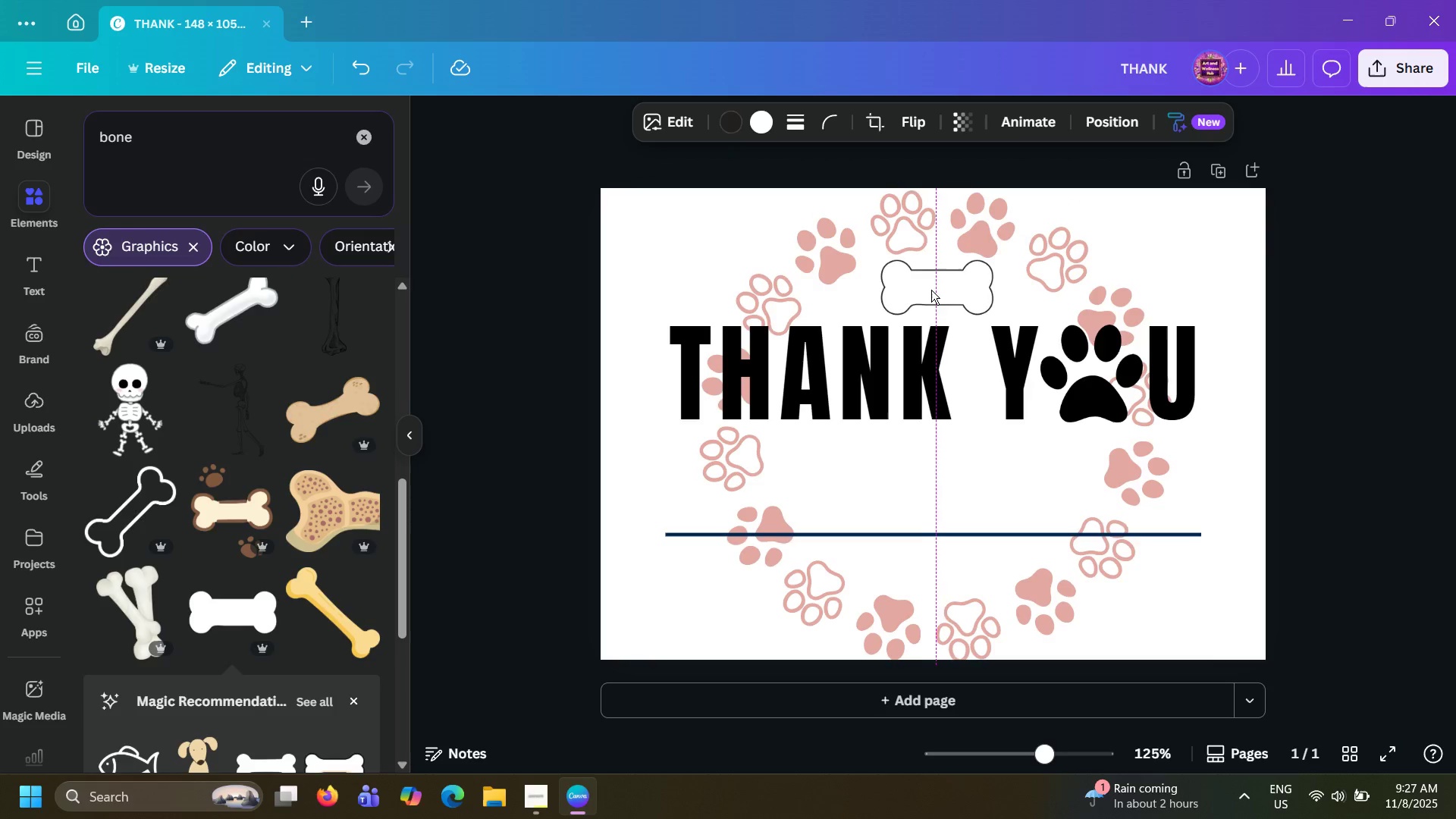 
key(ArrowLeft)
 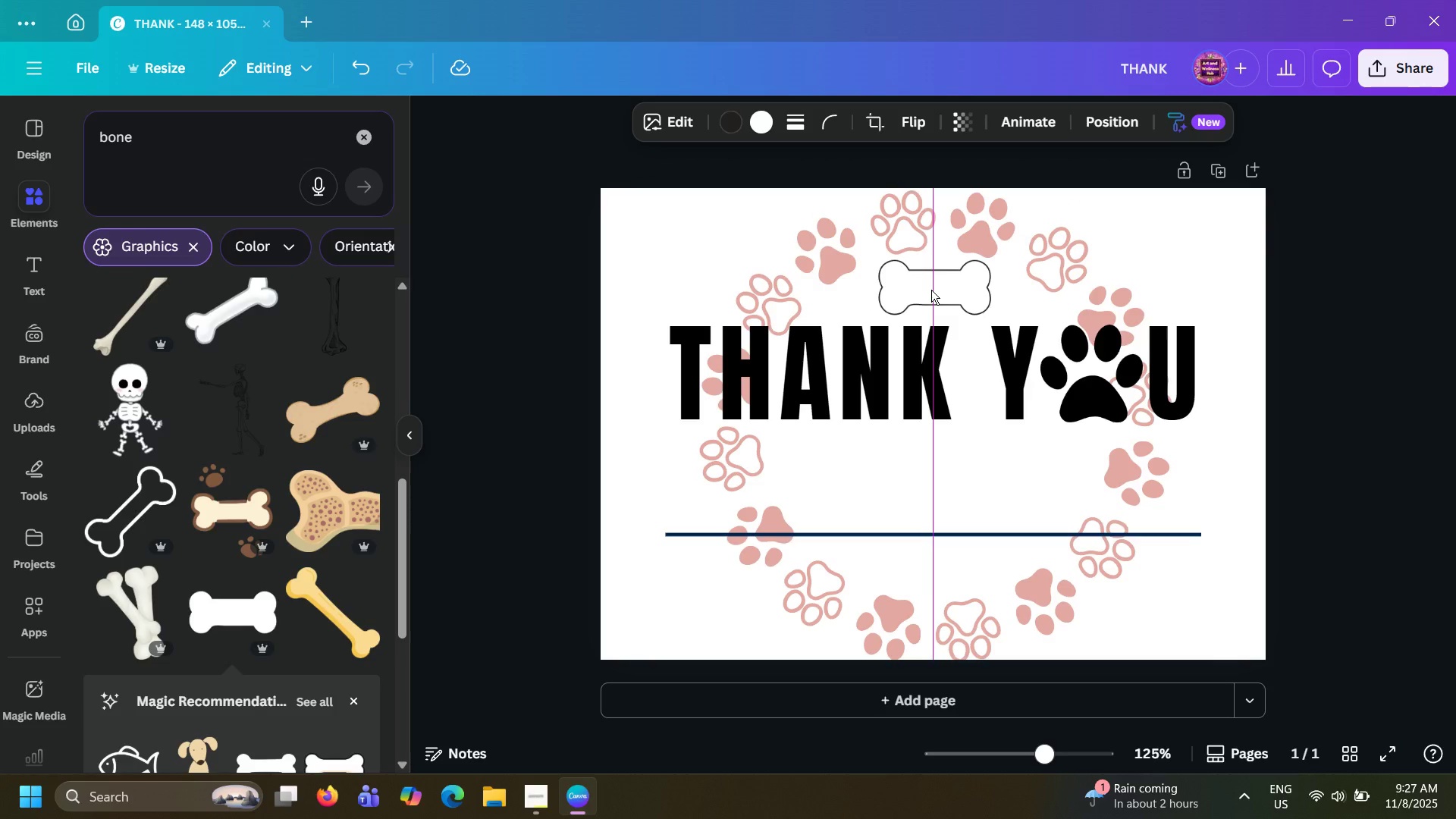 
key(ArrowRight)
 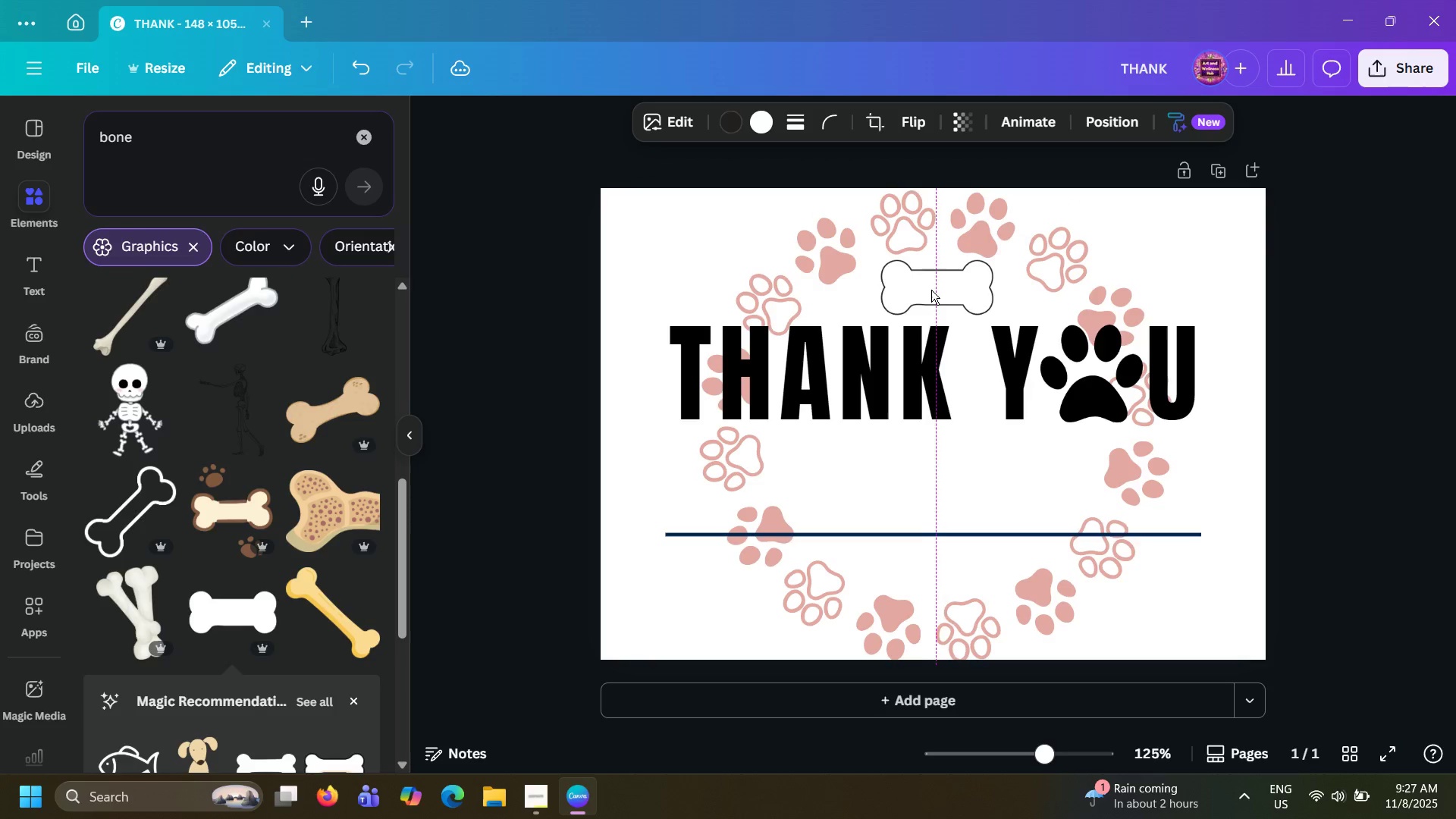 
key(ArrowLeft)
 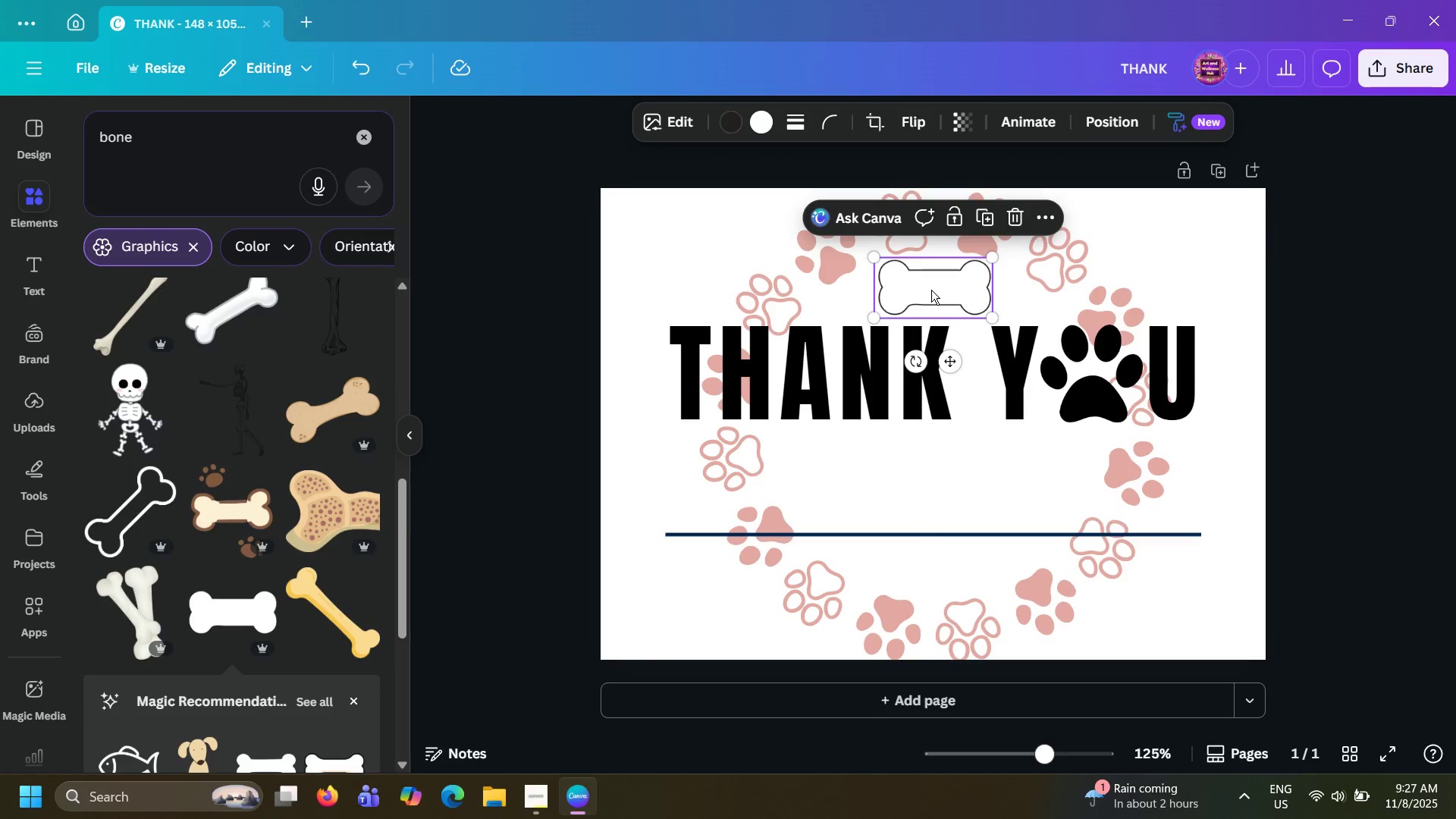 
key(ArrowUp)
 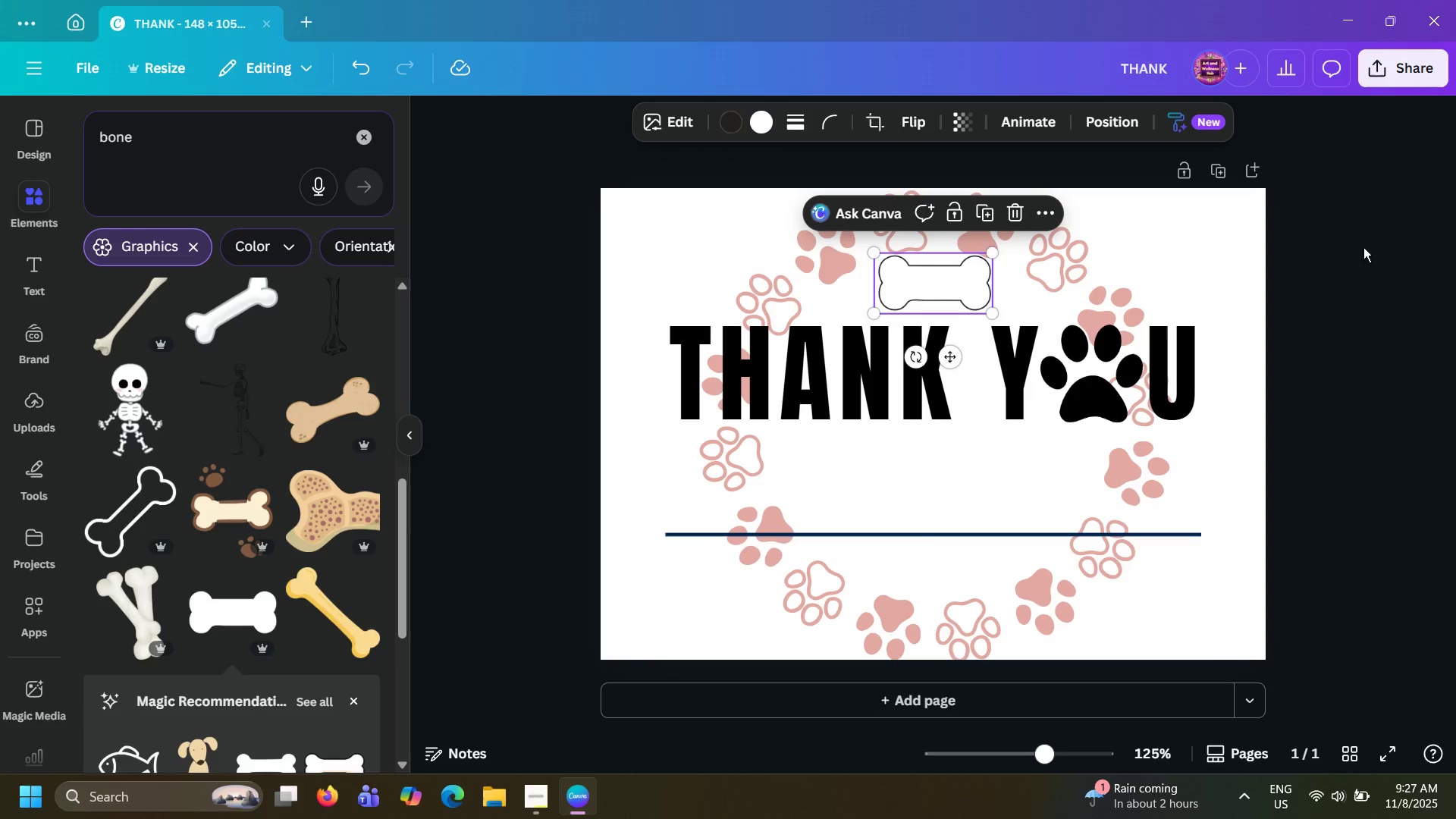 
left_click([1391, 253])
 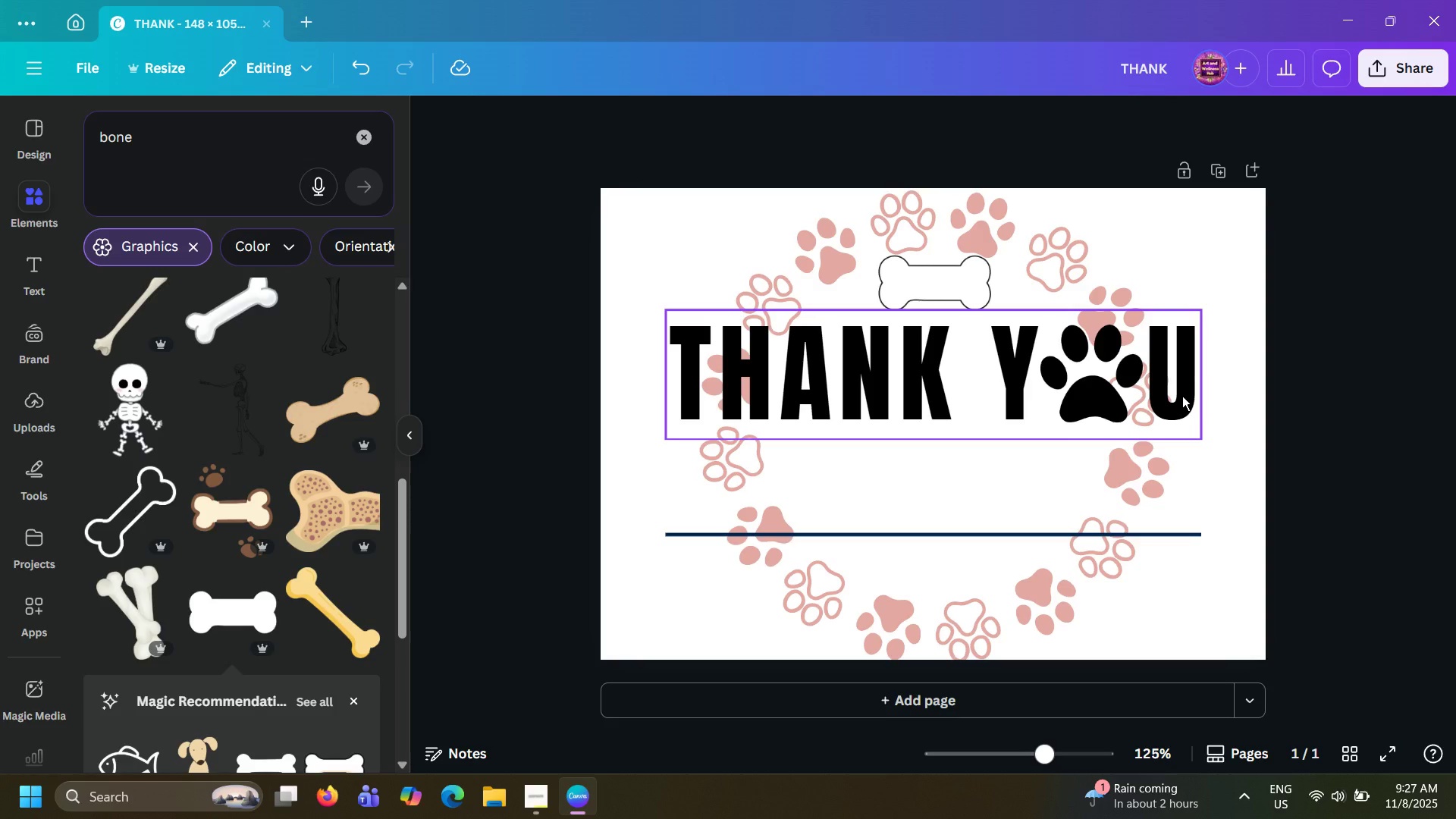 
wait(24.63)
 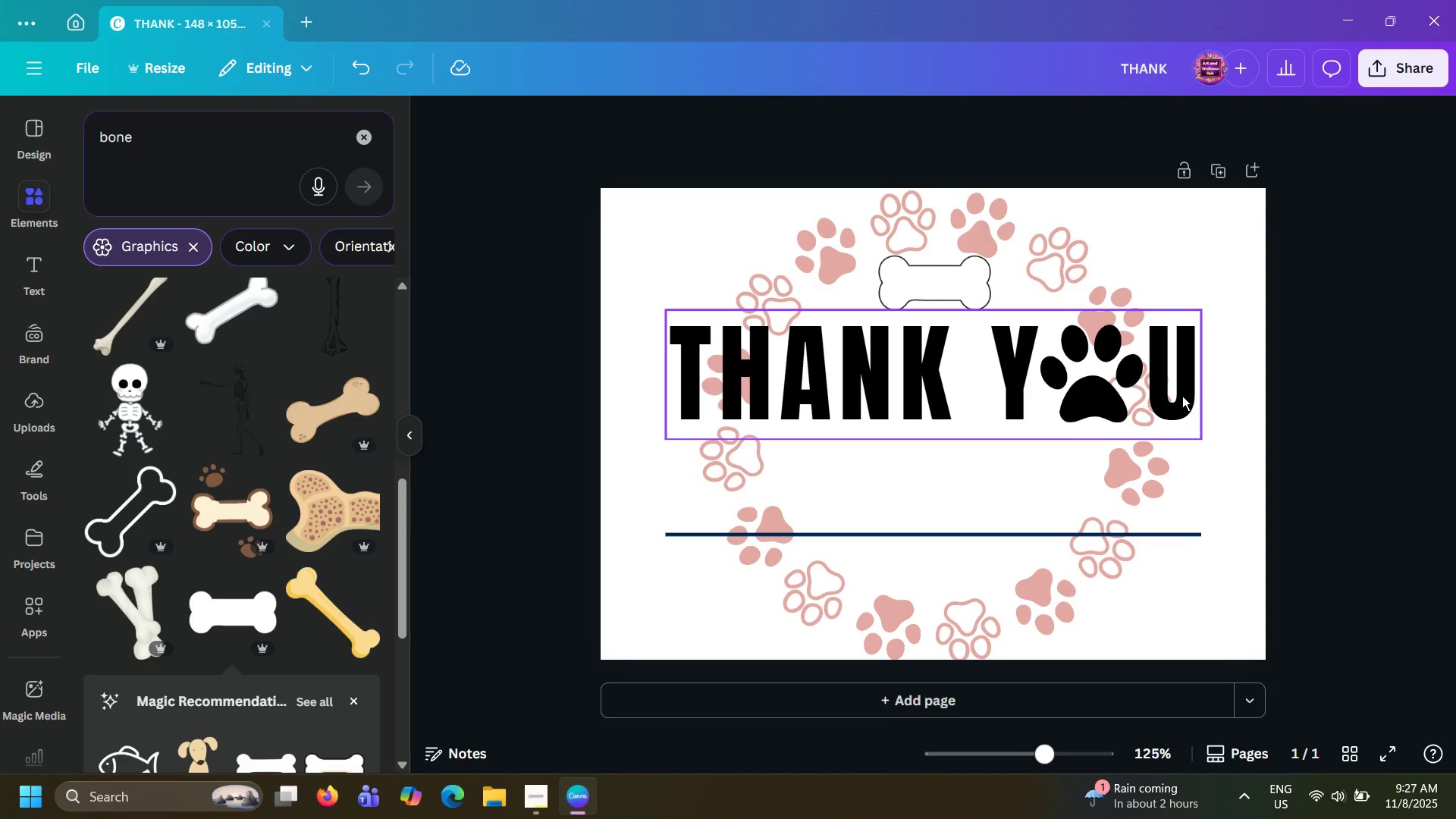 
left_click([1416, 331])
 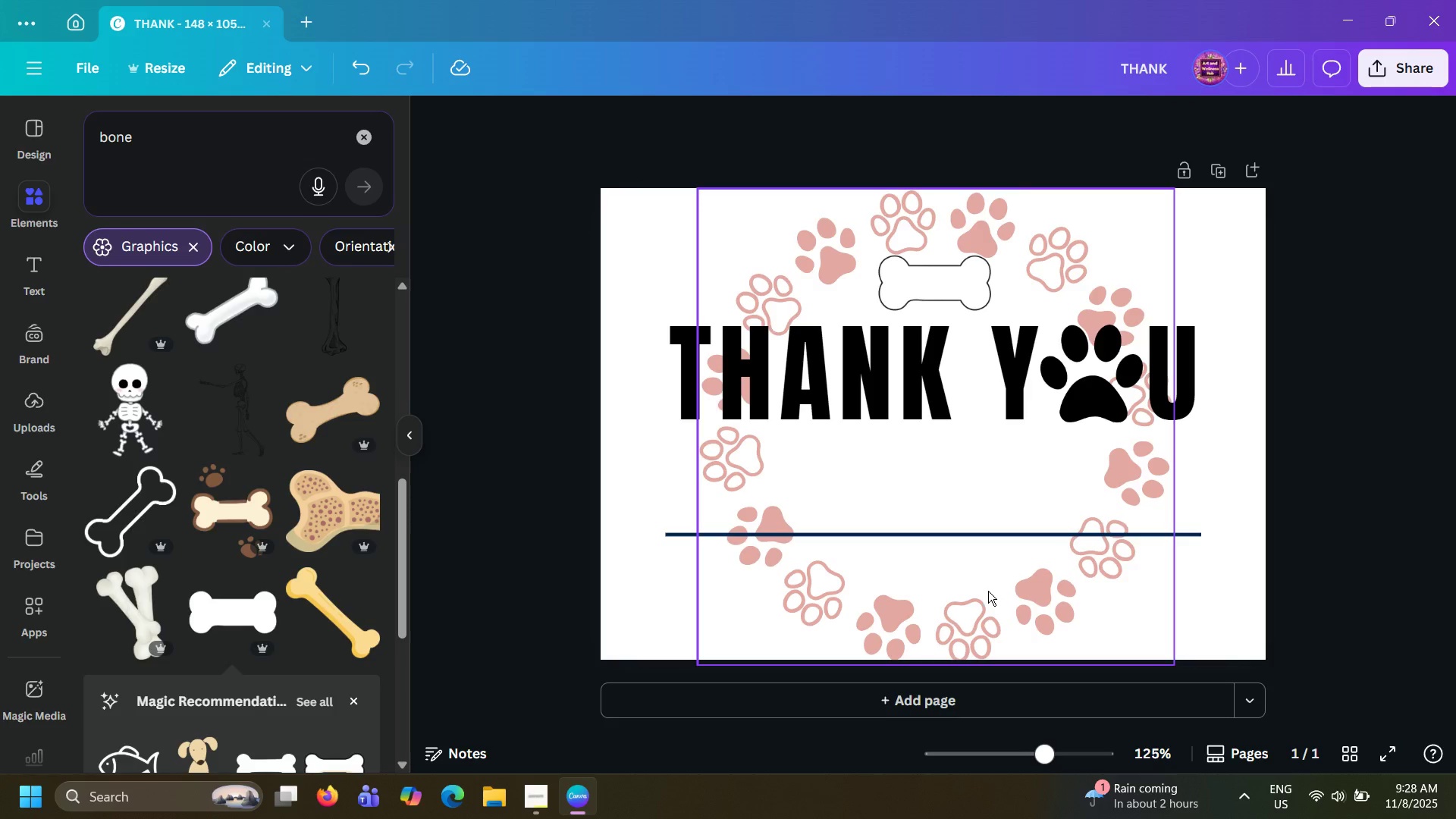 
wait(23.92)
 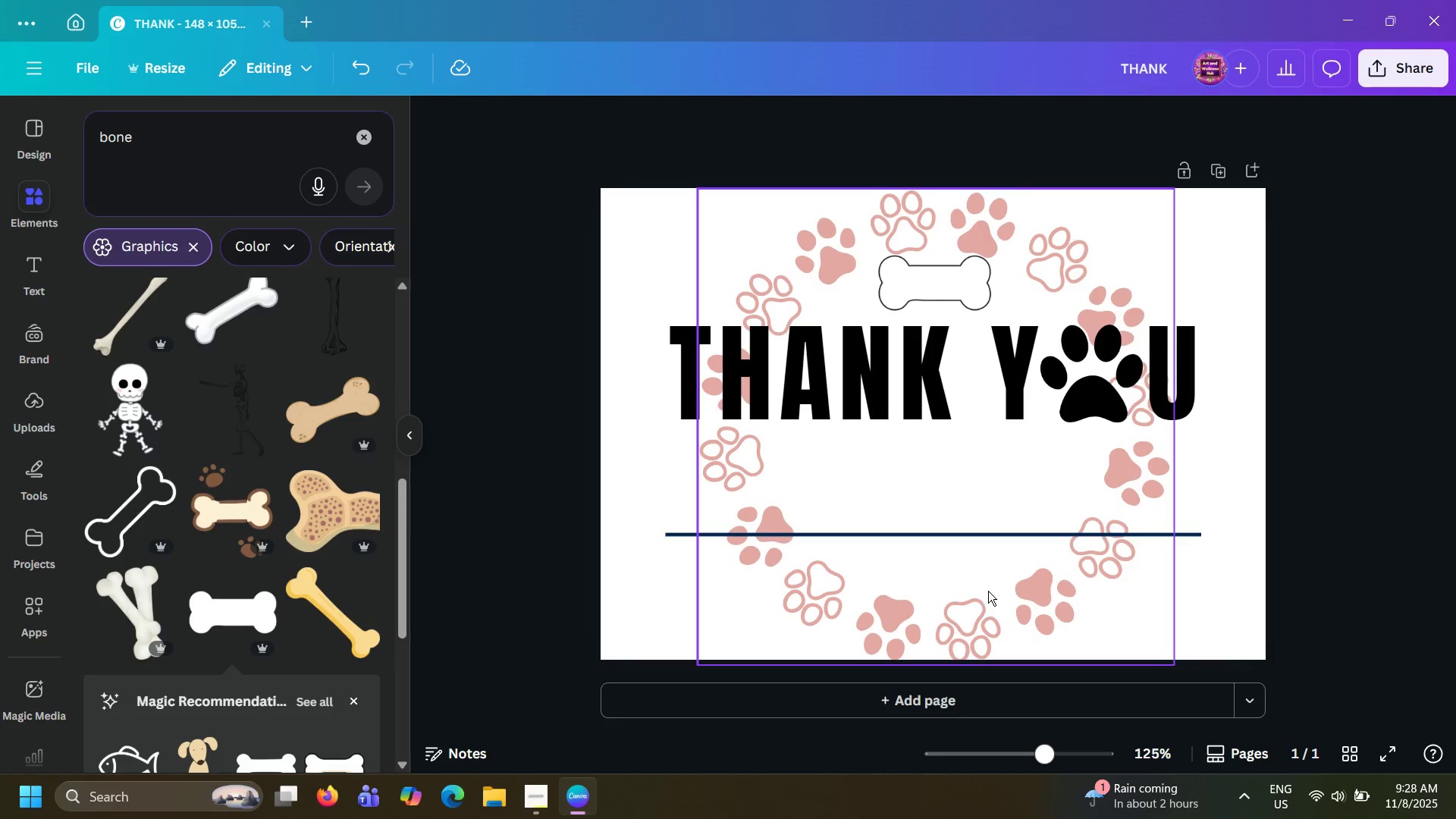 
left_click([1081, 251])
 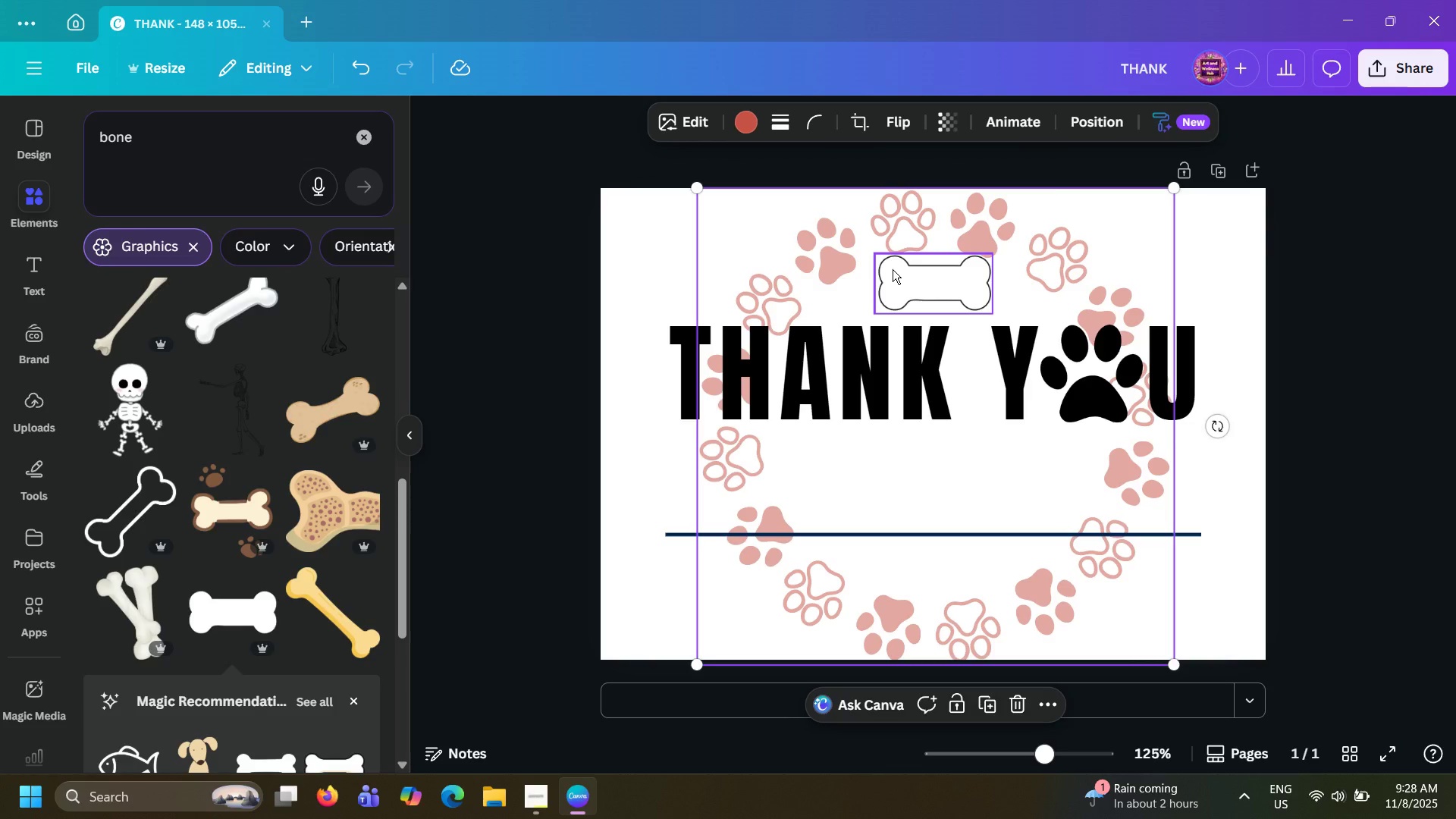 
key(Backspace)
 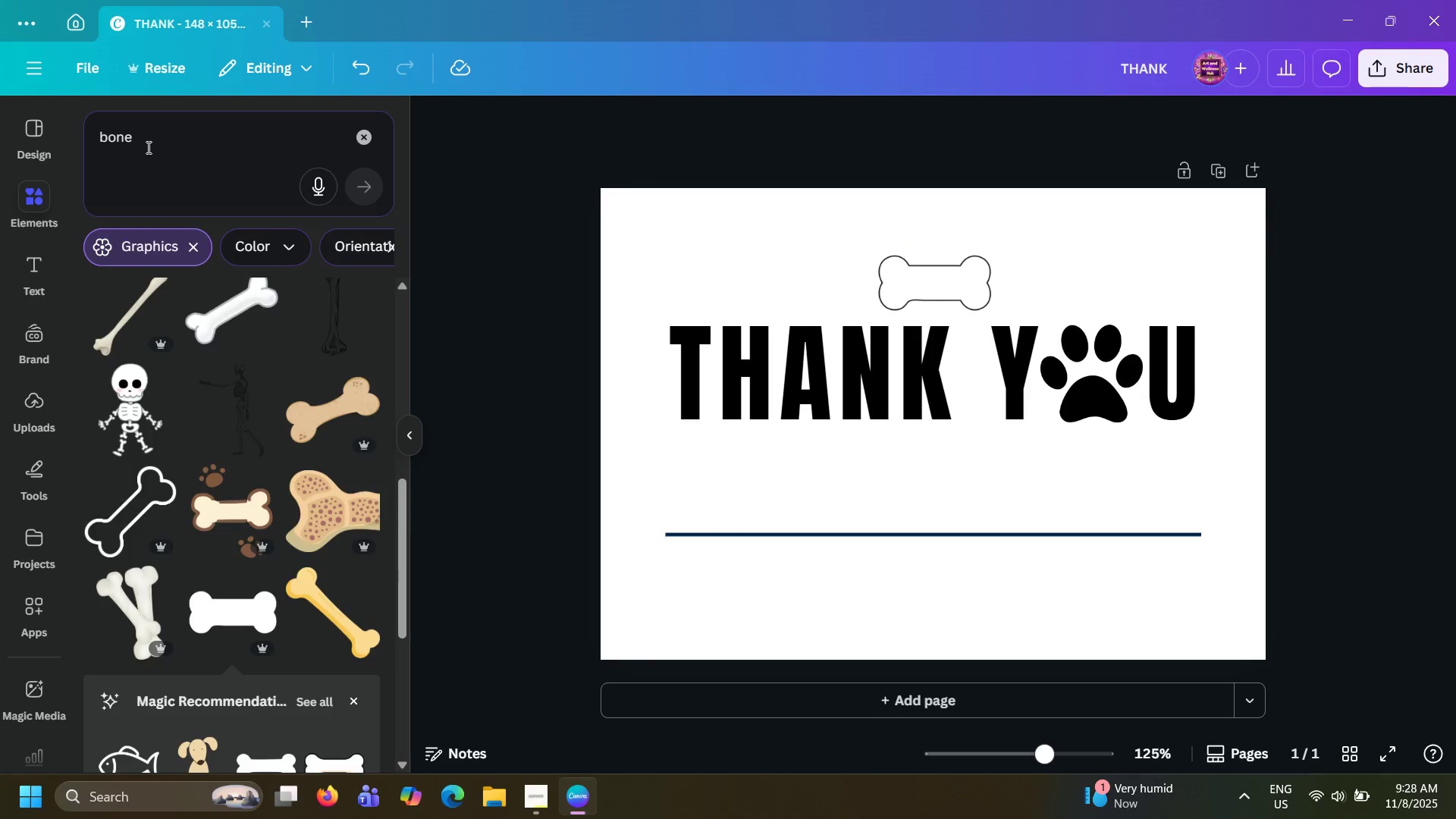 
double_click([145, 146])
 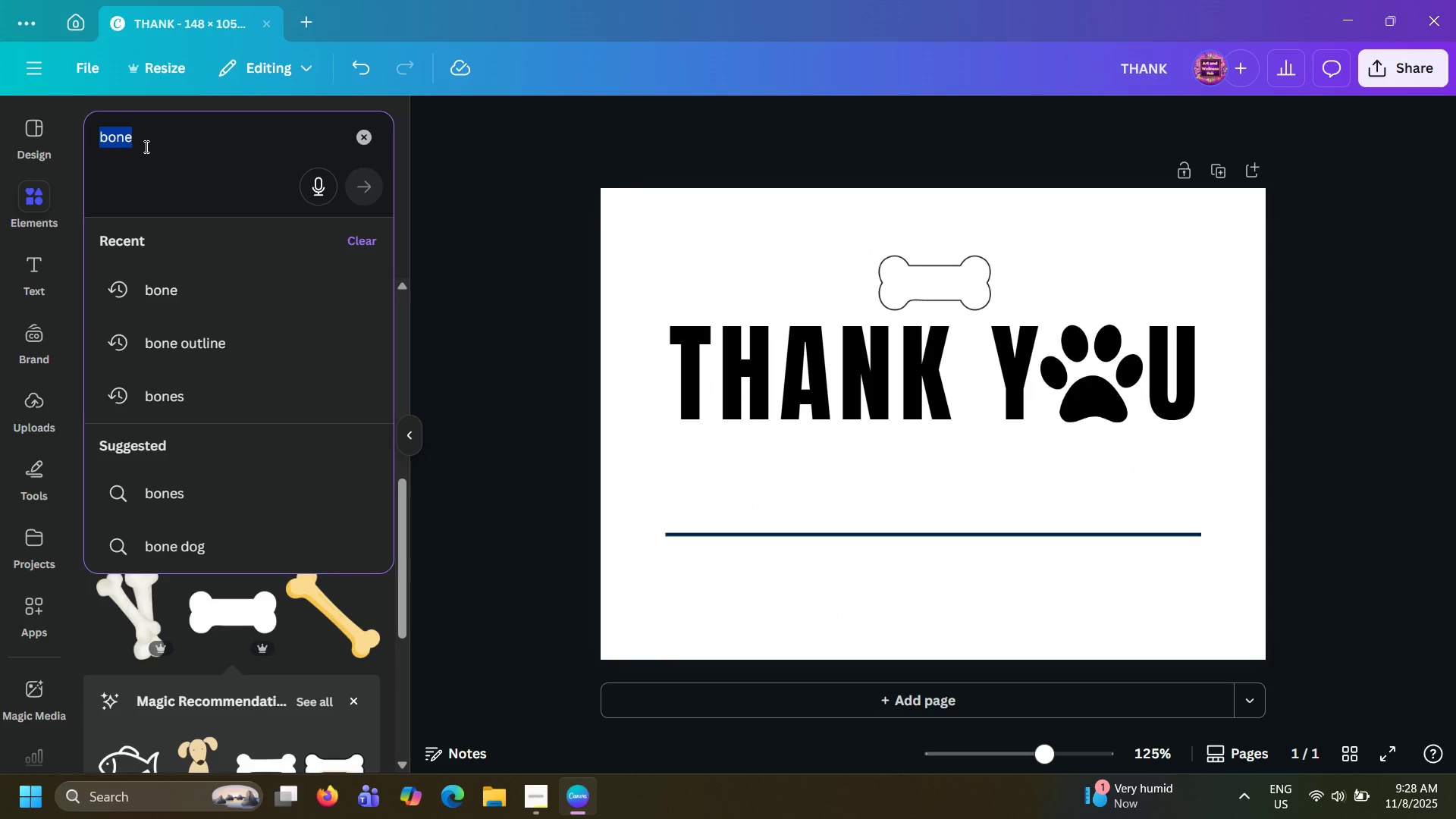 
triple_click([145, 146])
 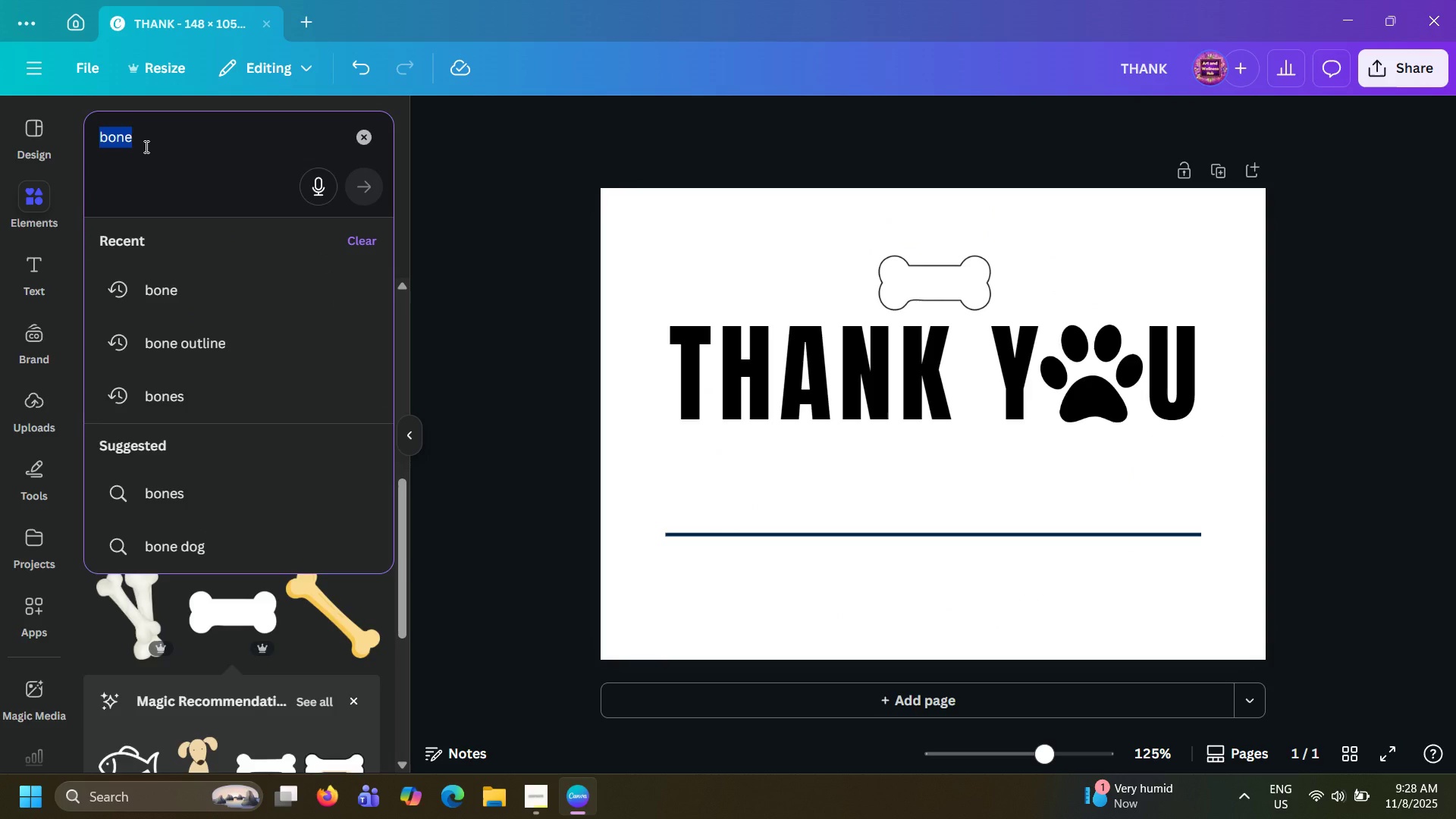 
type(pa)
 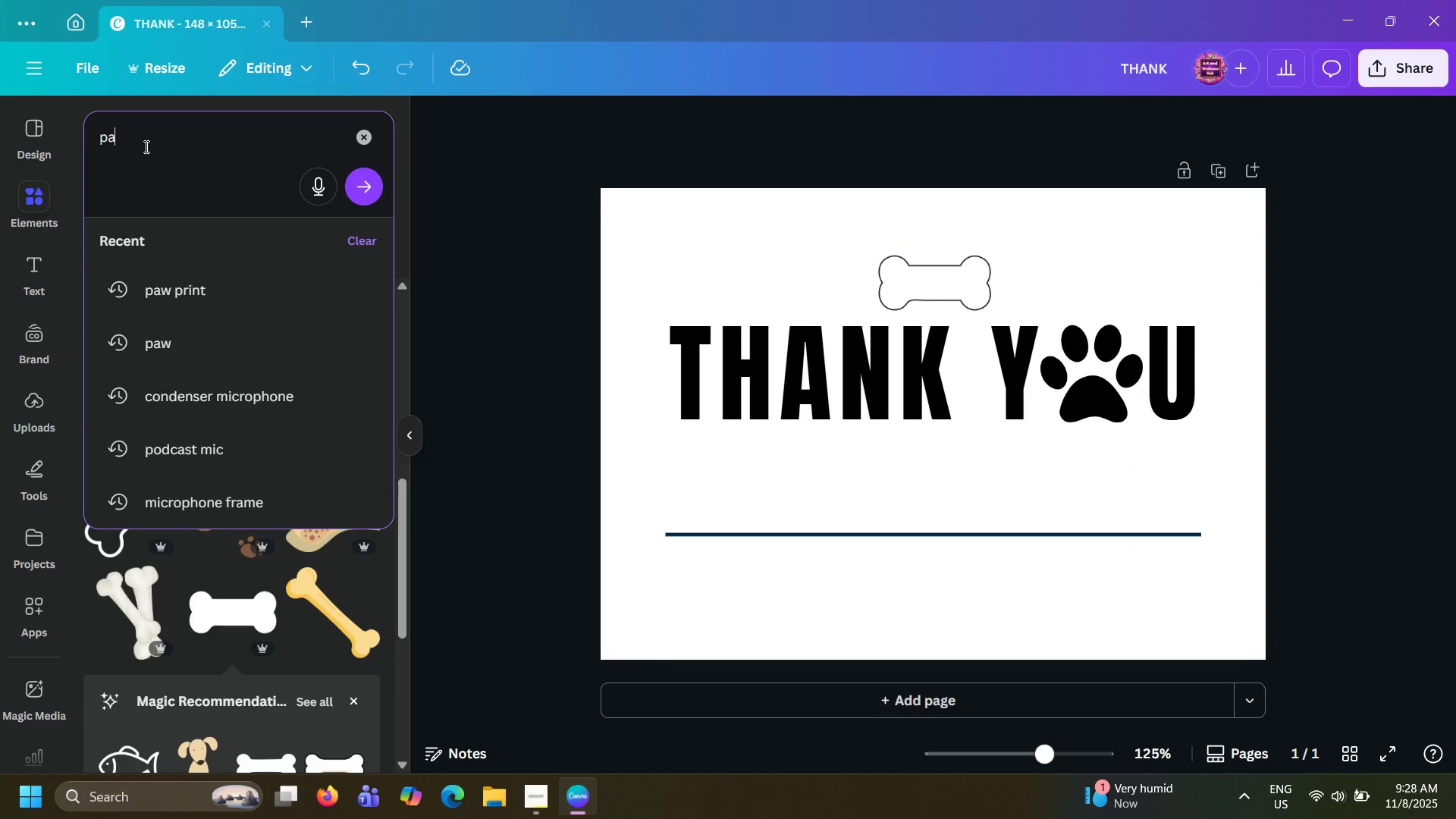 
hold_key(key=W, duration=0.31)
 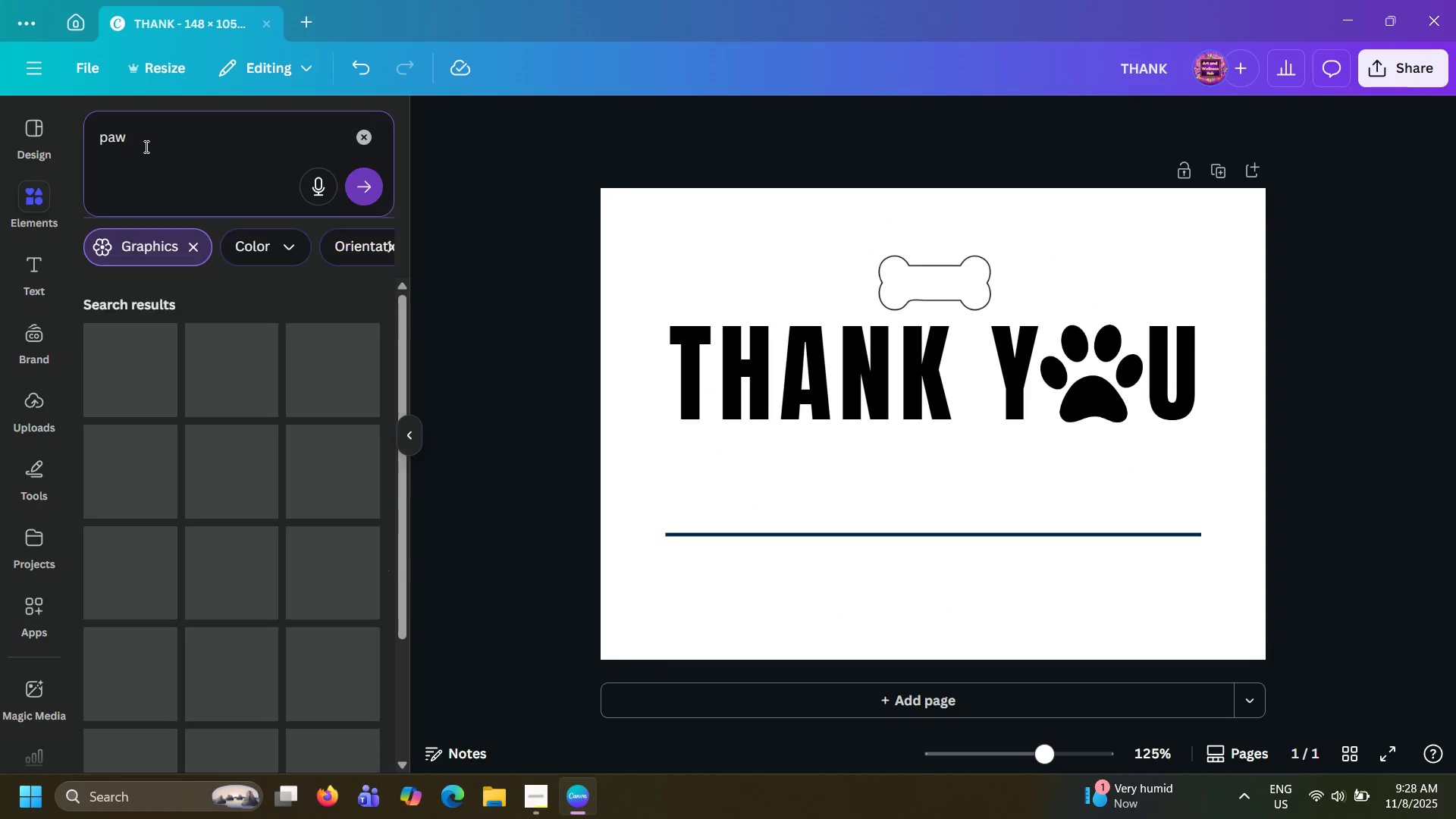 
key(Enter)
 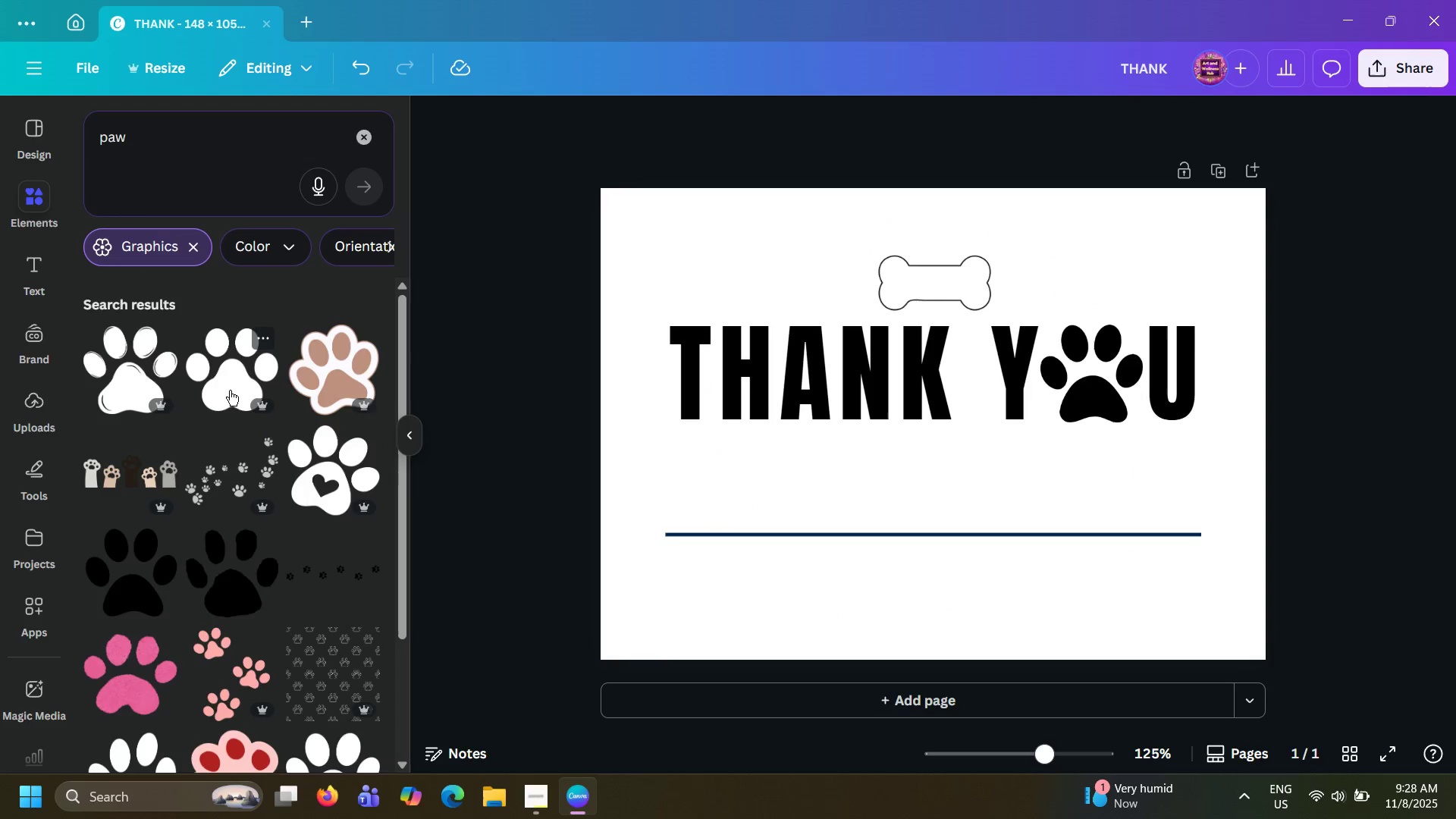 
scroll: coordinate [142, 587], scroll_direction: down, amount: 18.0
 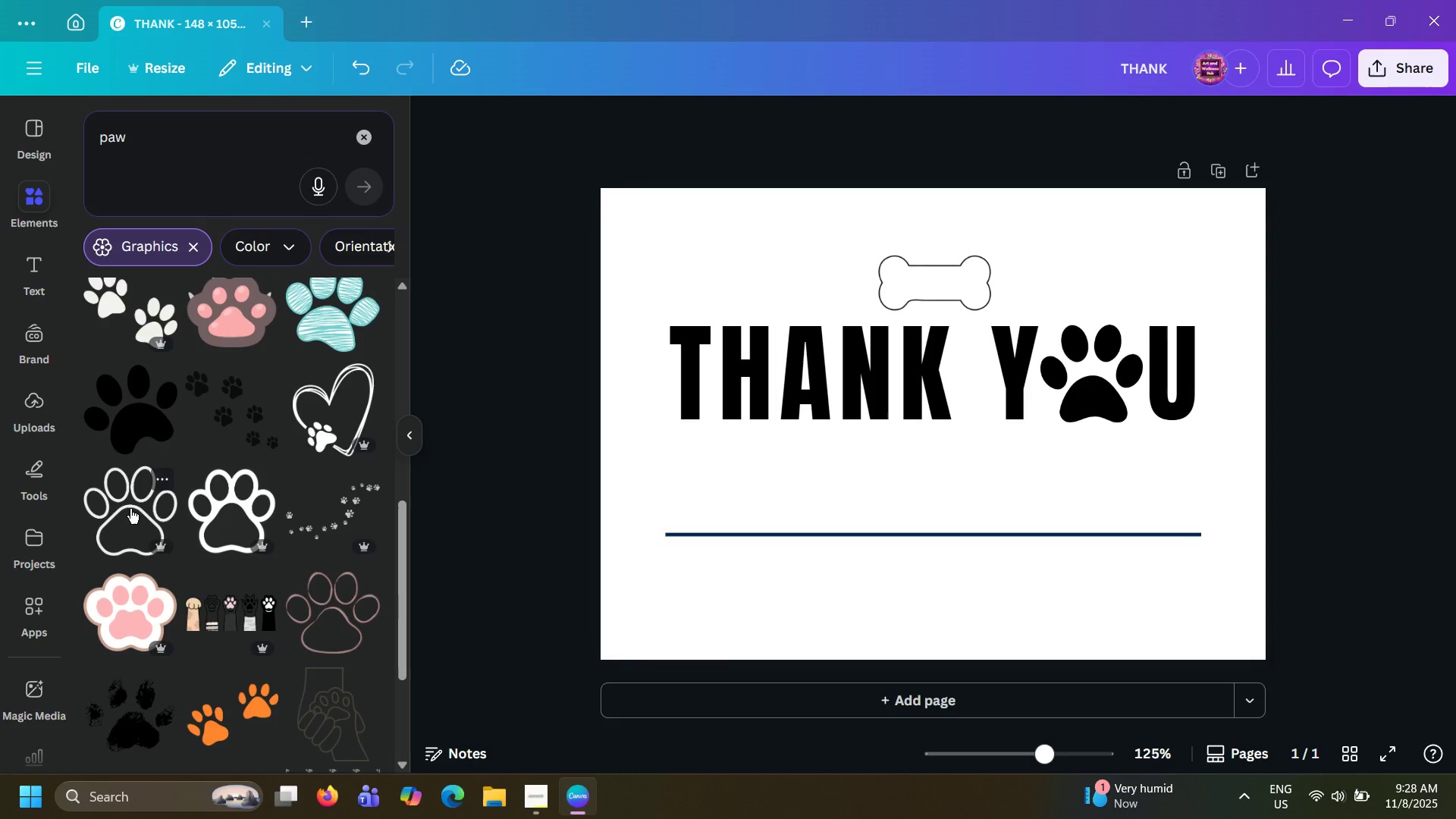 
left_click([322, 614])
 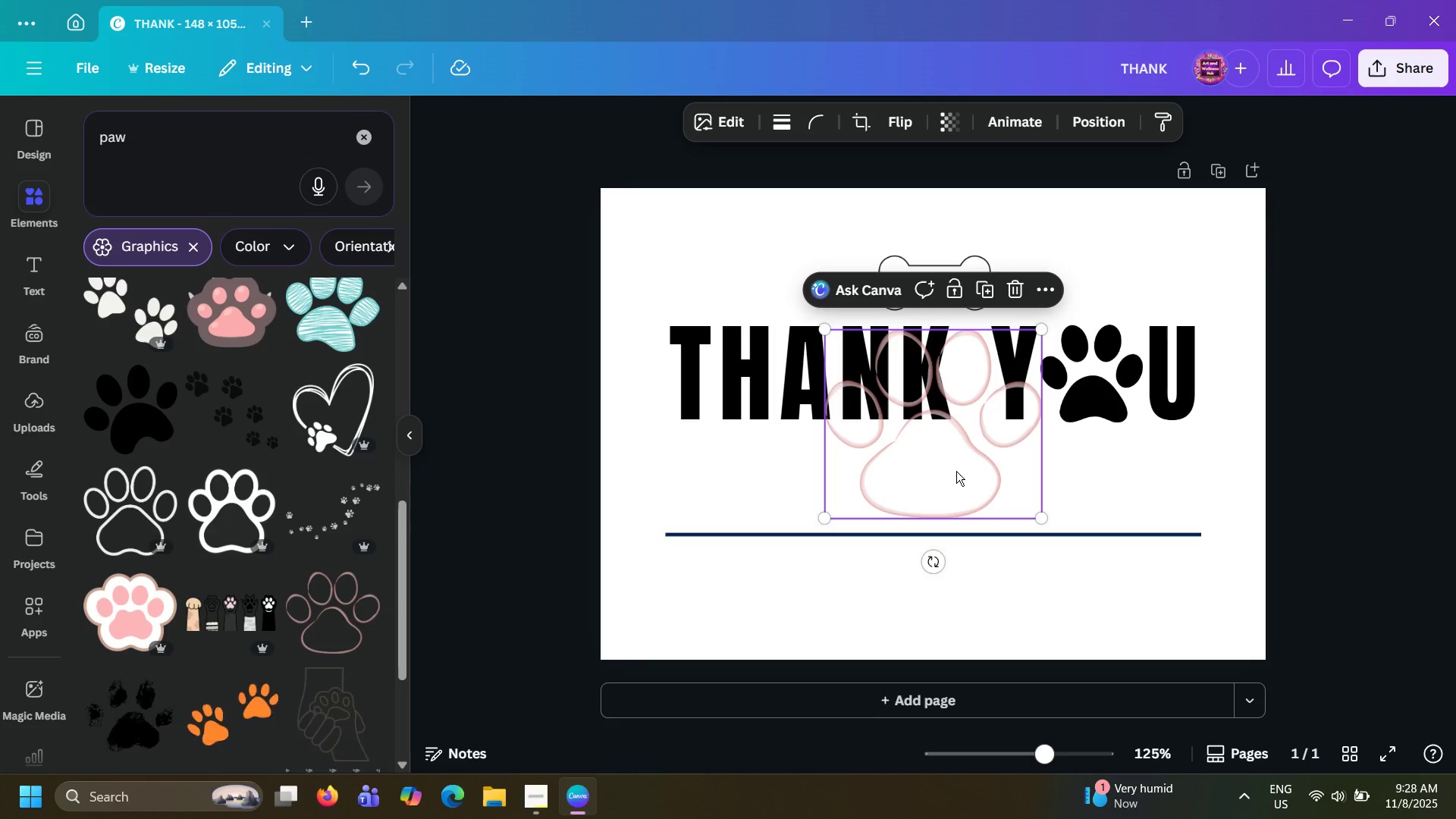 
left_click_drag(start_coordinate=[956, 471], to_coordinate=[739, 378])
 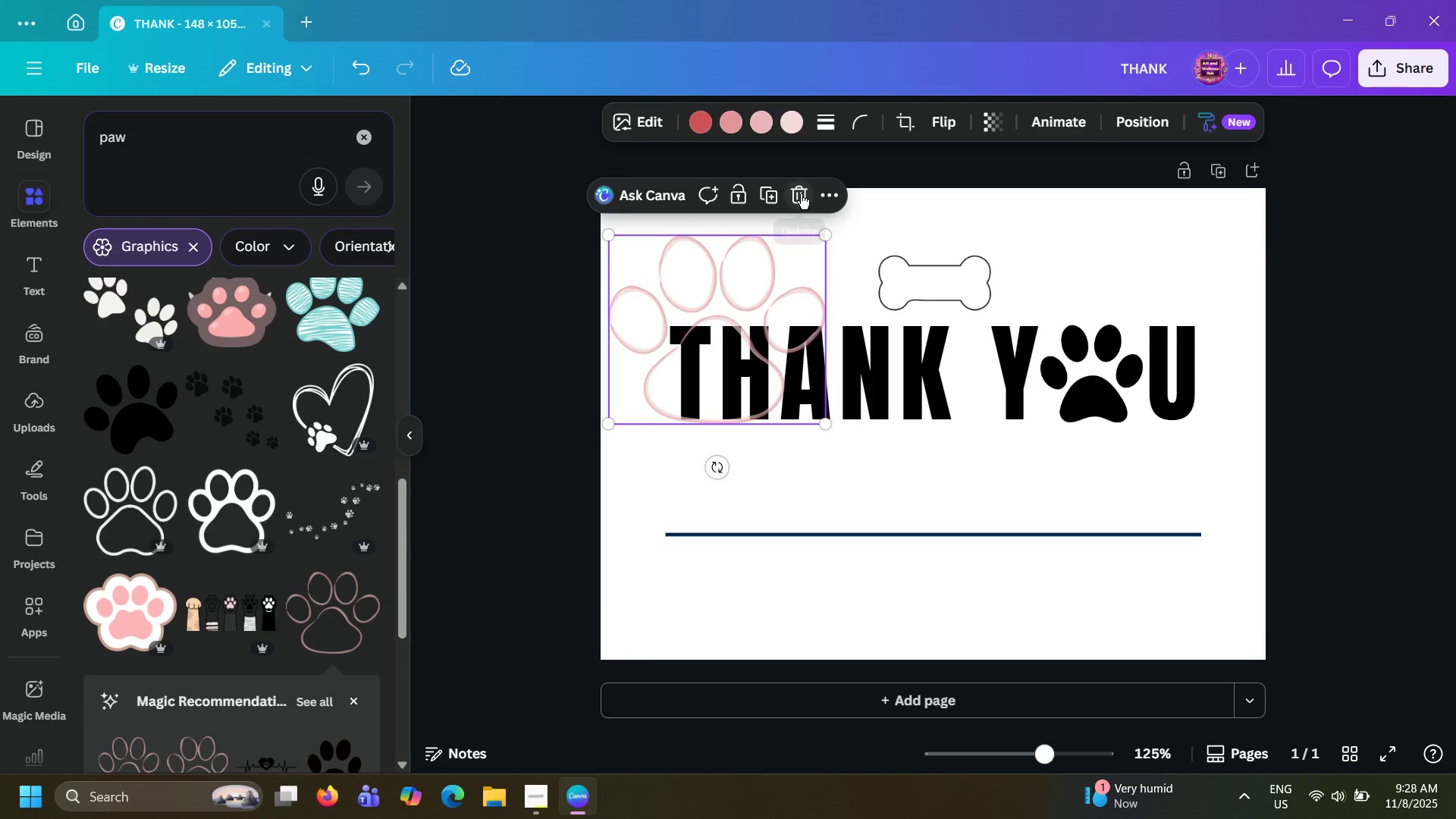 
left_click([801, 194])
 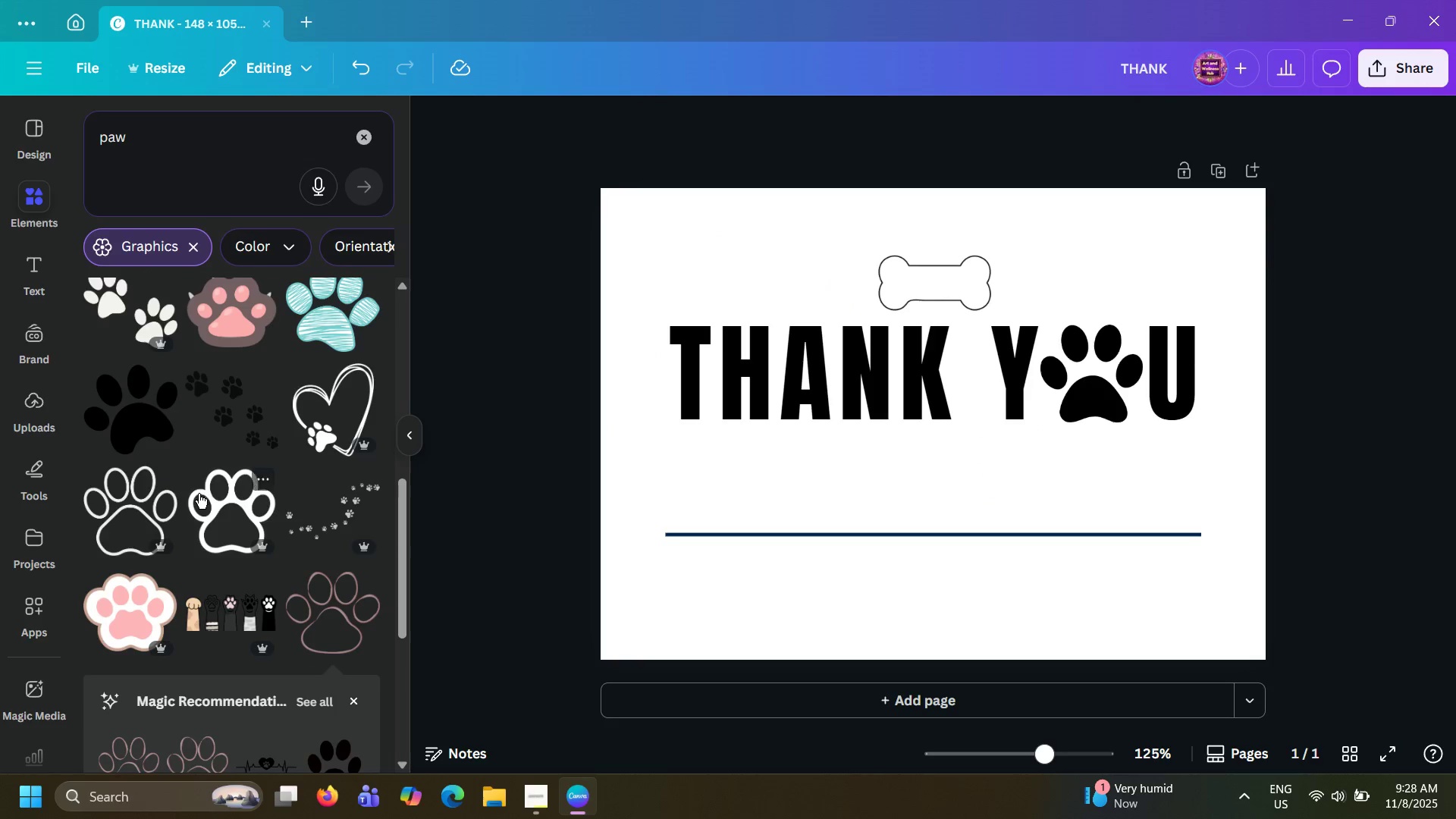 
scroll: coordinate [202, 508], scroll_direction: down, amount: 9.0
 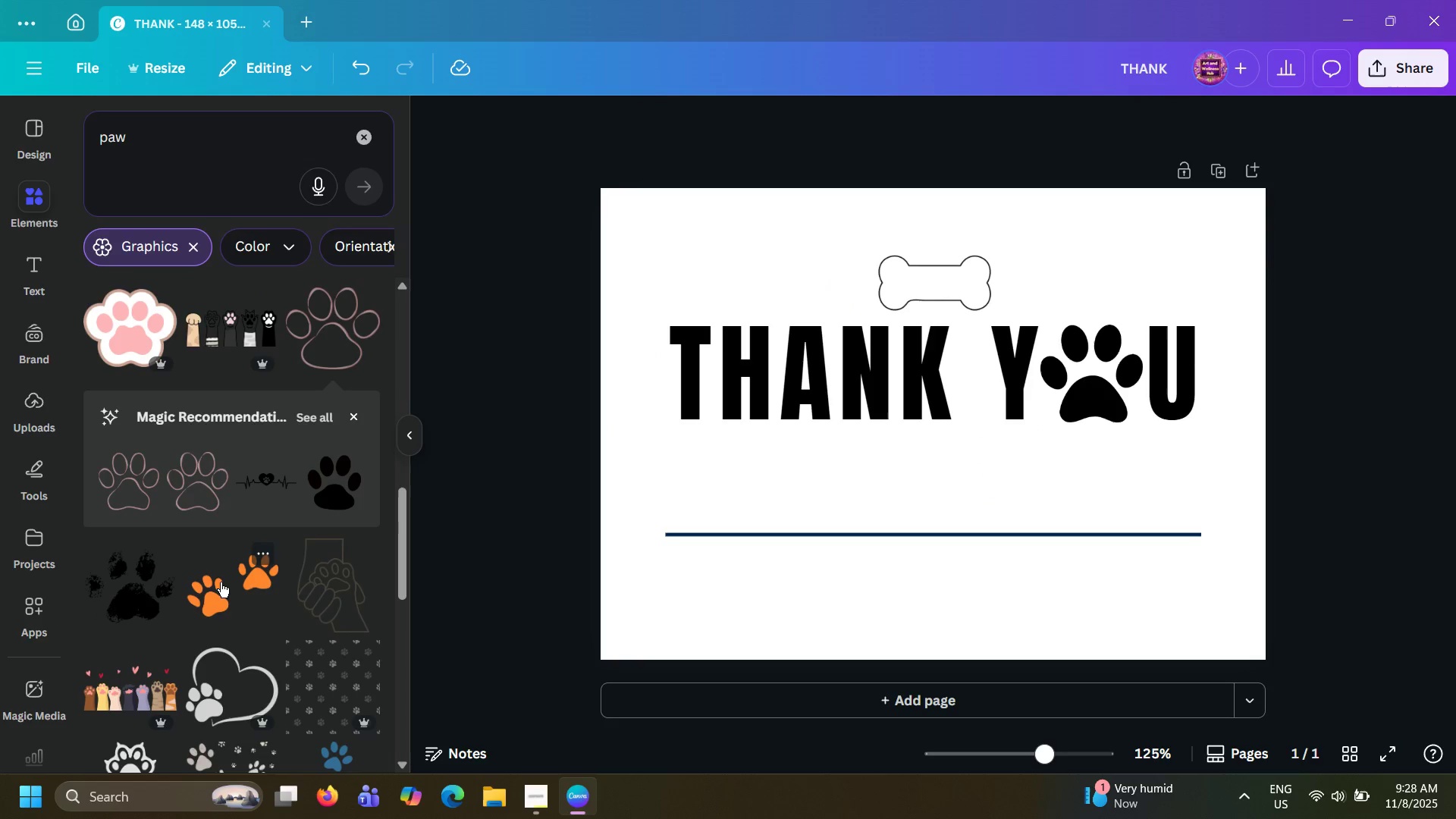 
left_click([221, 582])
 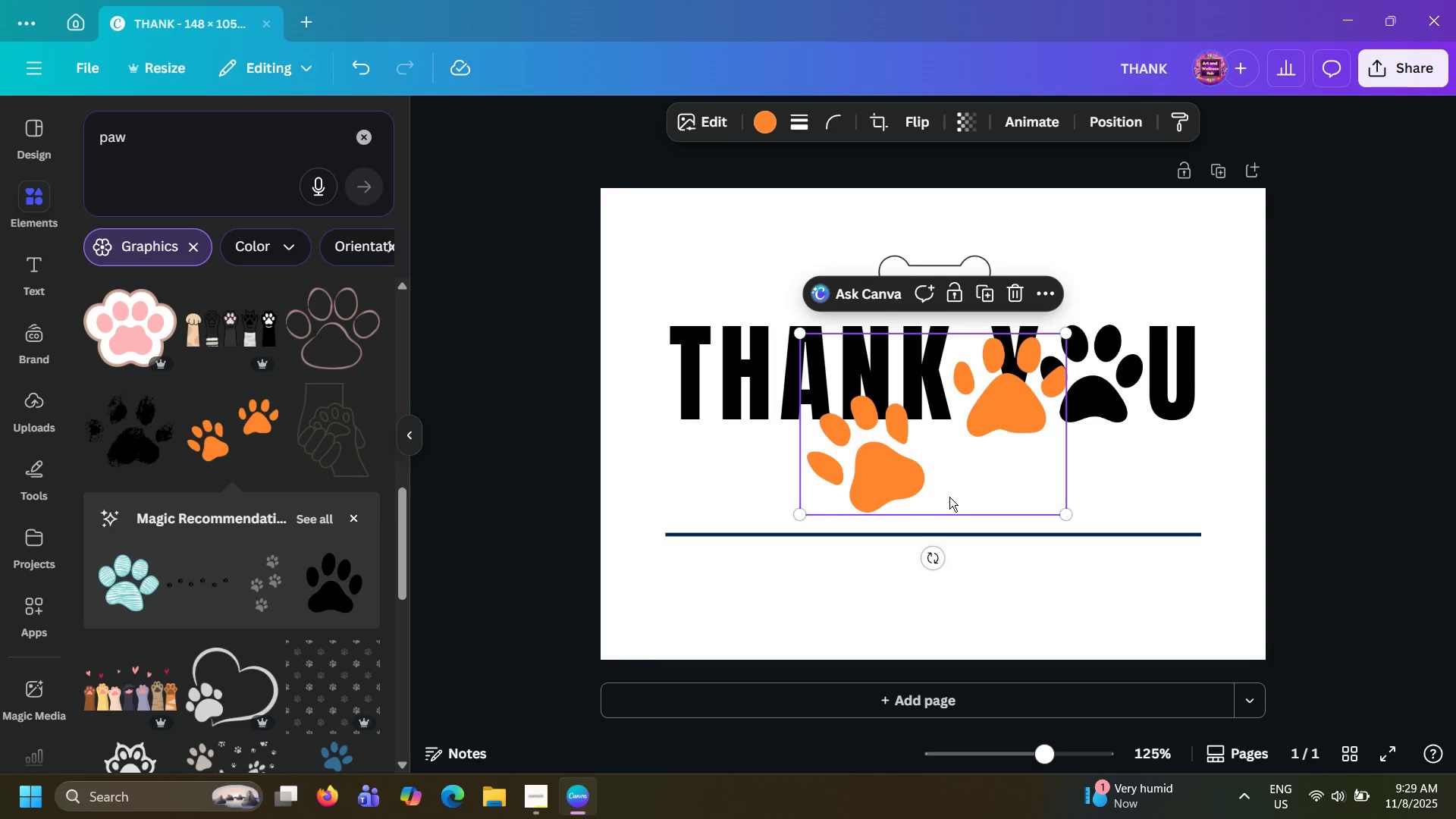 
left_click_drag(start_coordinate=[920, 479], to_coordinate=[691, 332])
 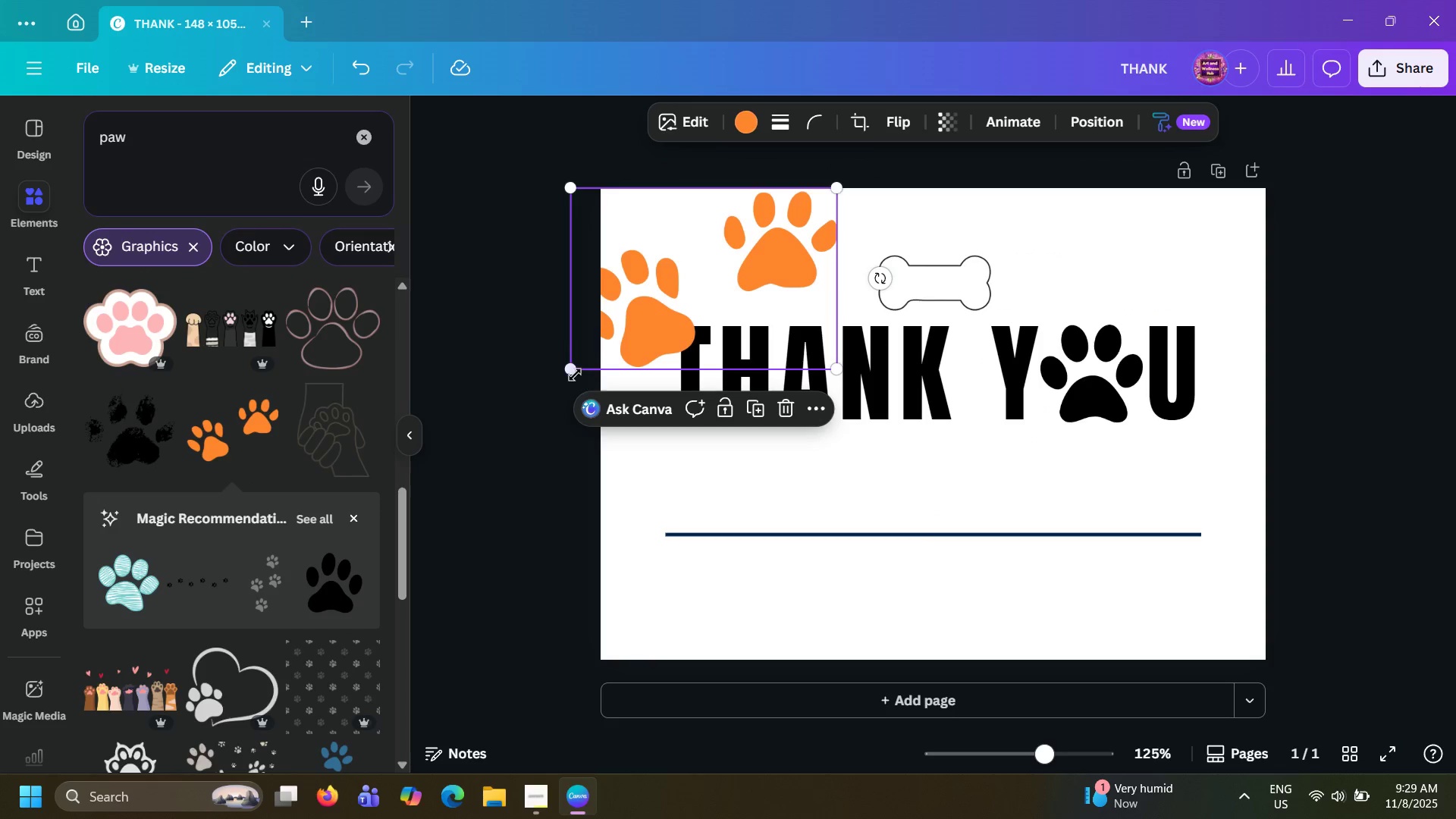 
left_click_drag(start_coordinate=[571, 375], to_coordinate=[544, 438])
 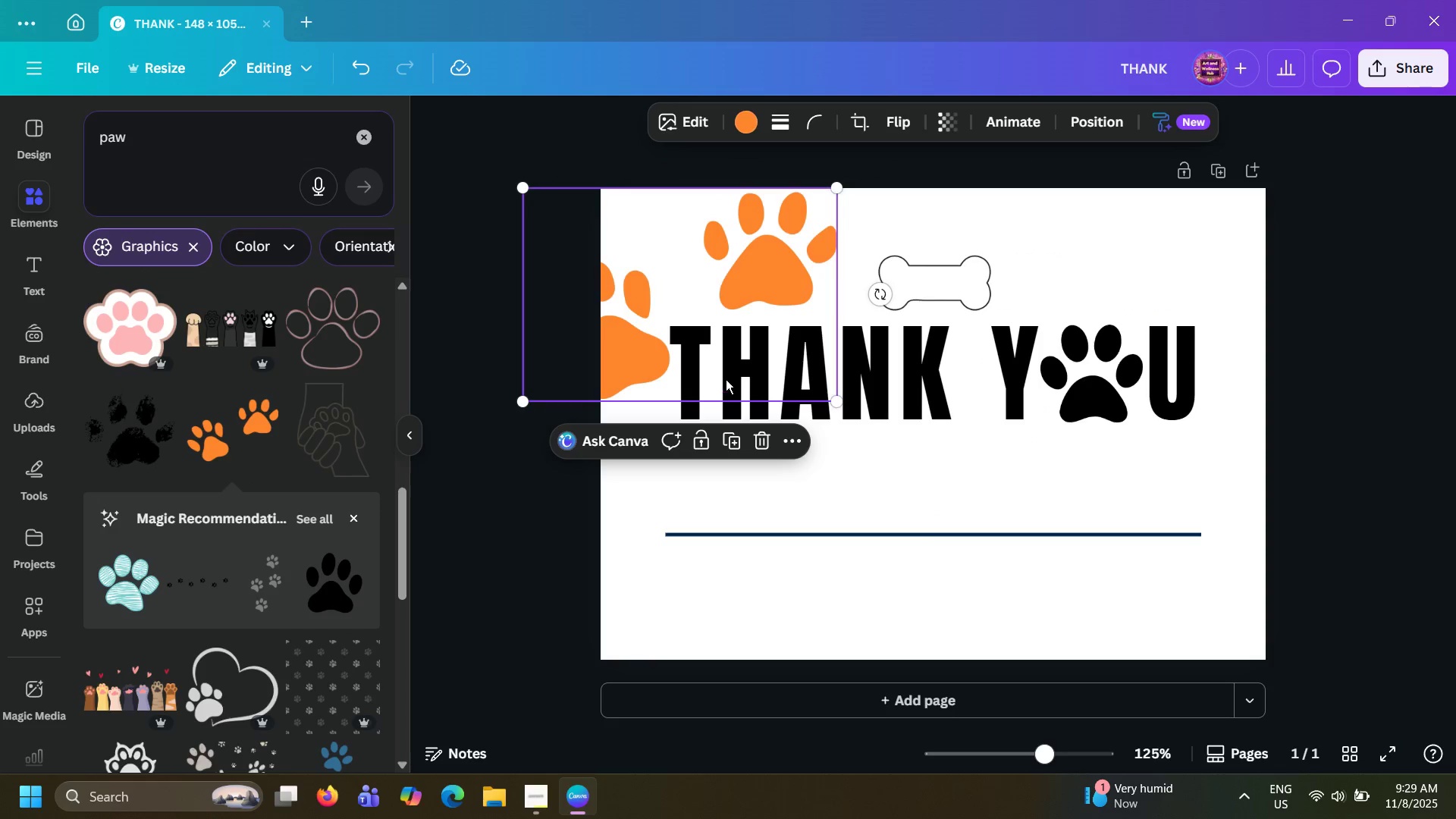 
left_click_drag(start_coordinate=[726, 379], to_coordinate=[747, 384])
 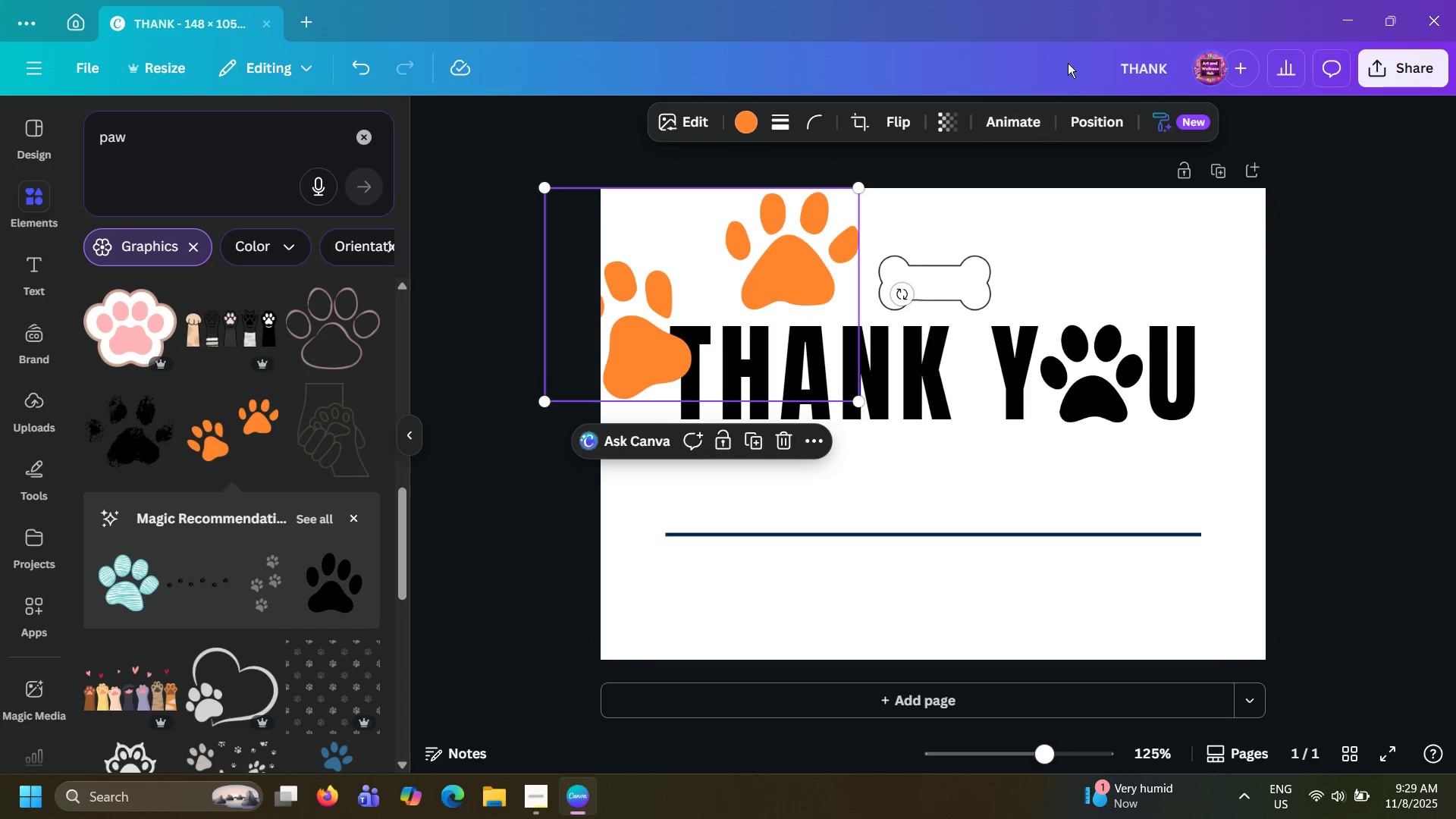 
left_click([1088, 118])
 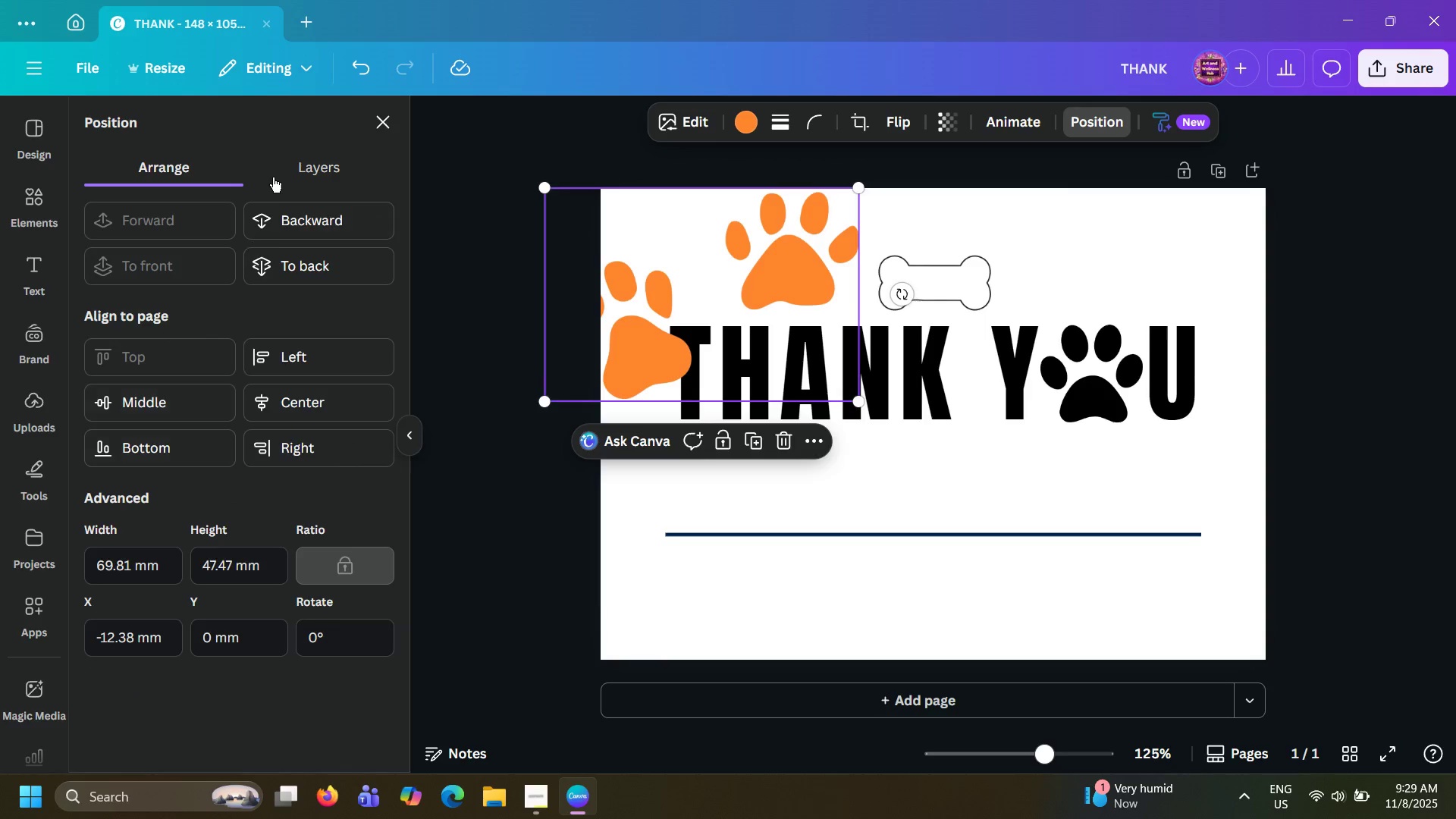 
left_click([292, 171])
 